 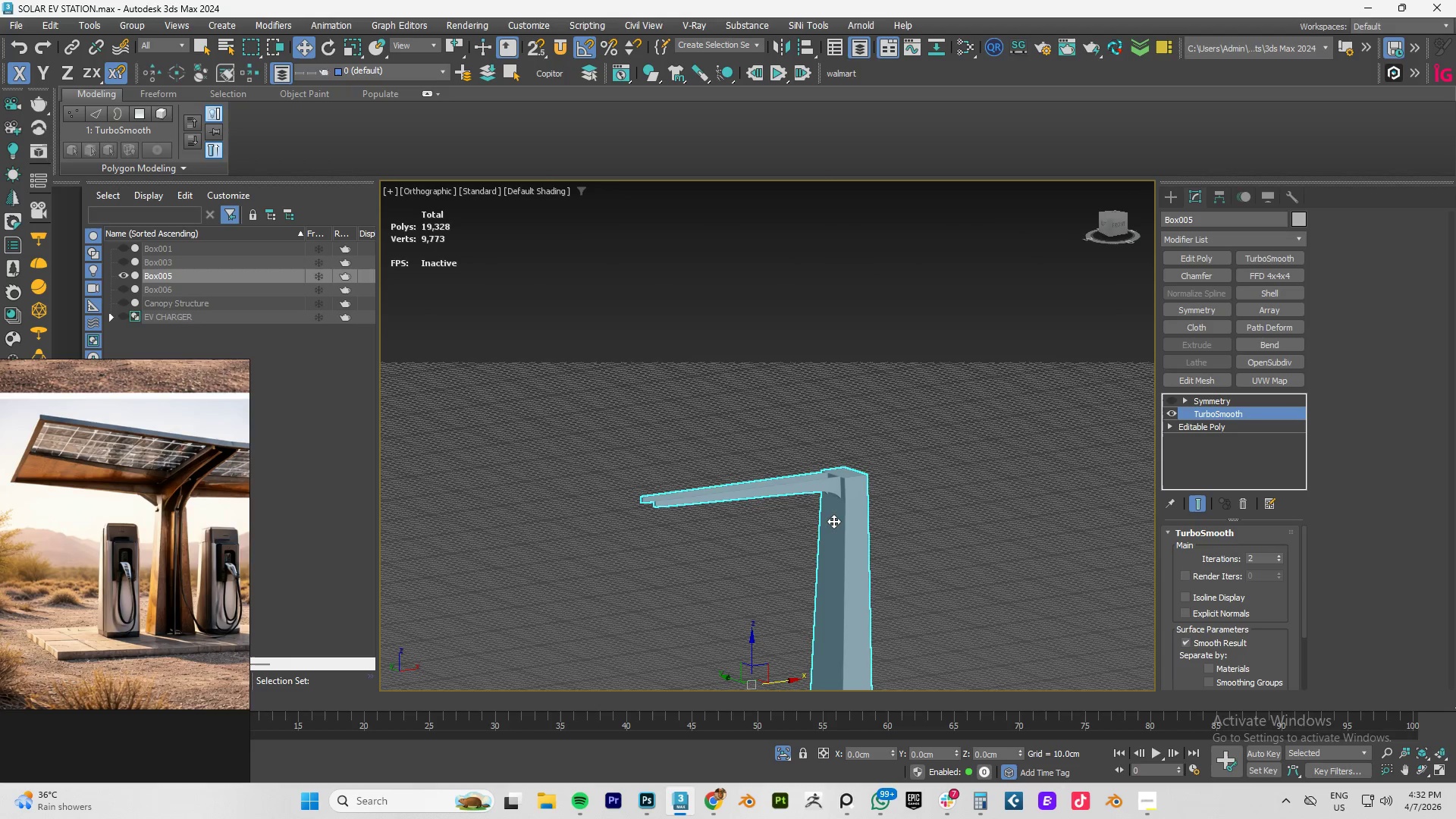 
type(fz)
 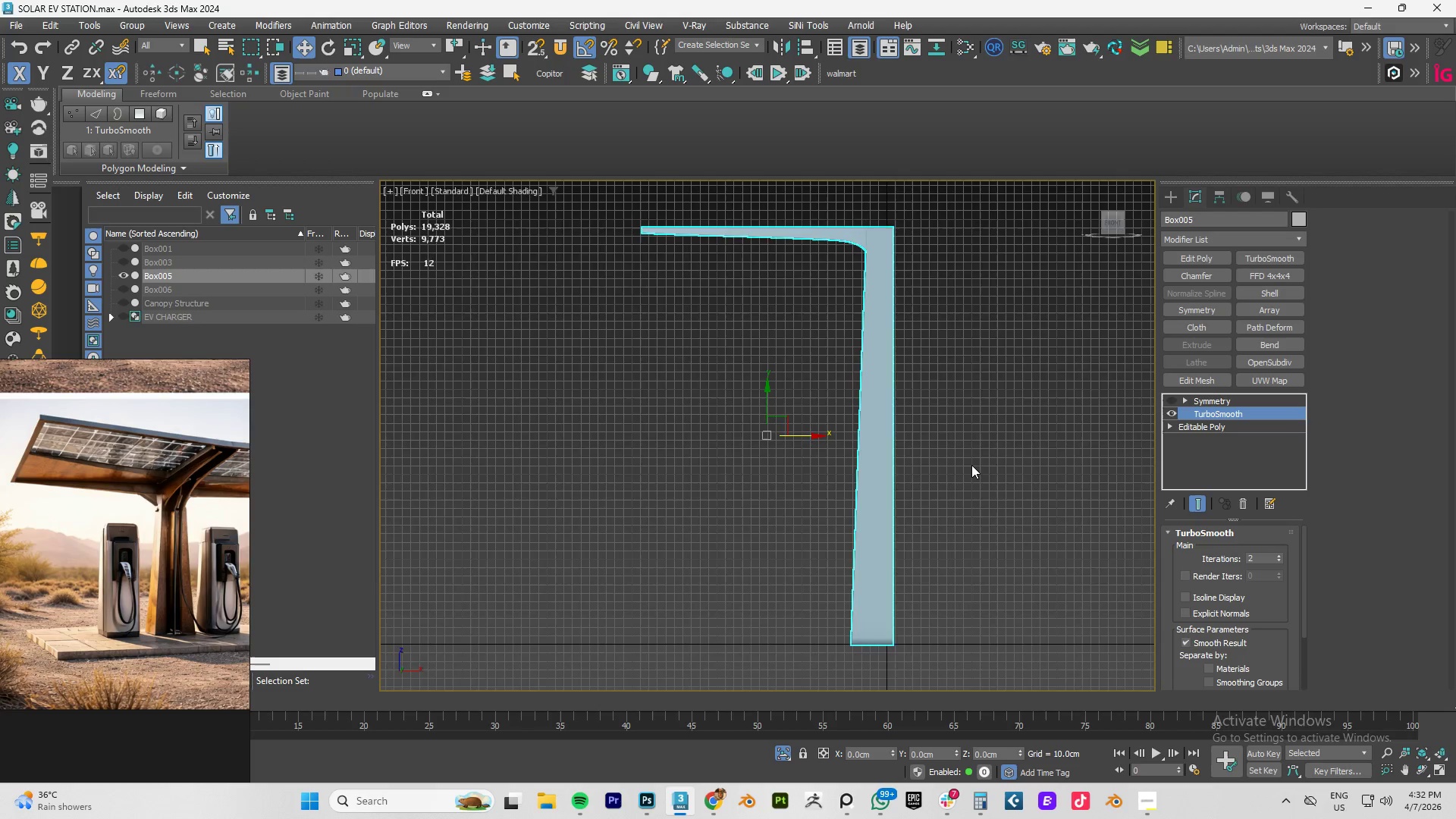 
scroll: coordinate [971, 465], scroll_direction: down, amount: 2.0
 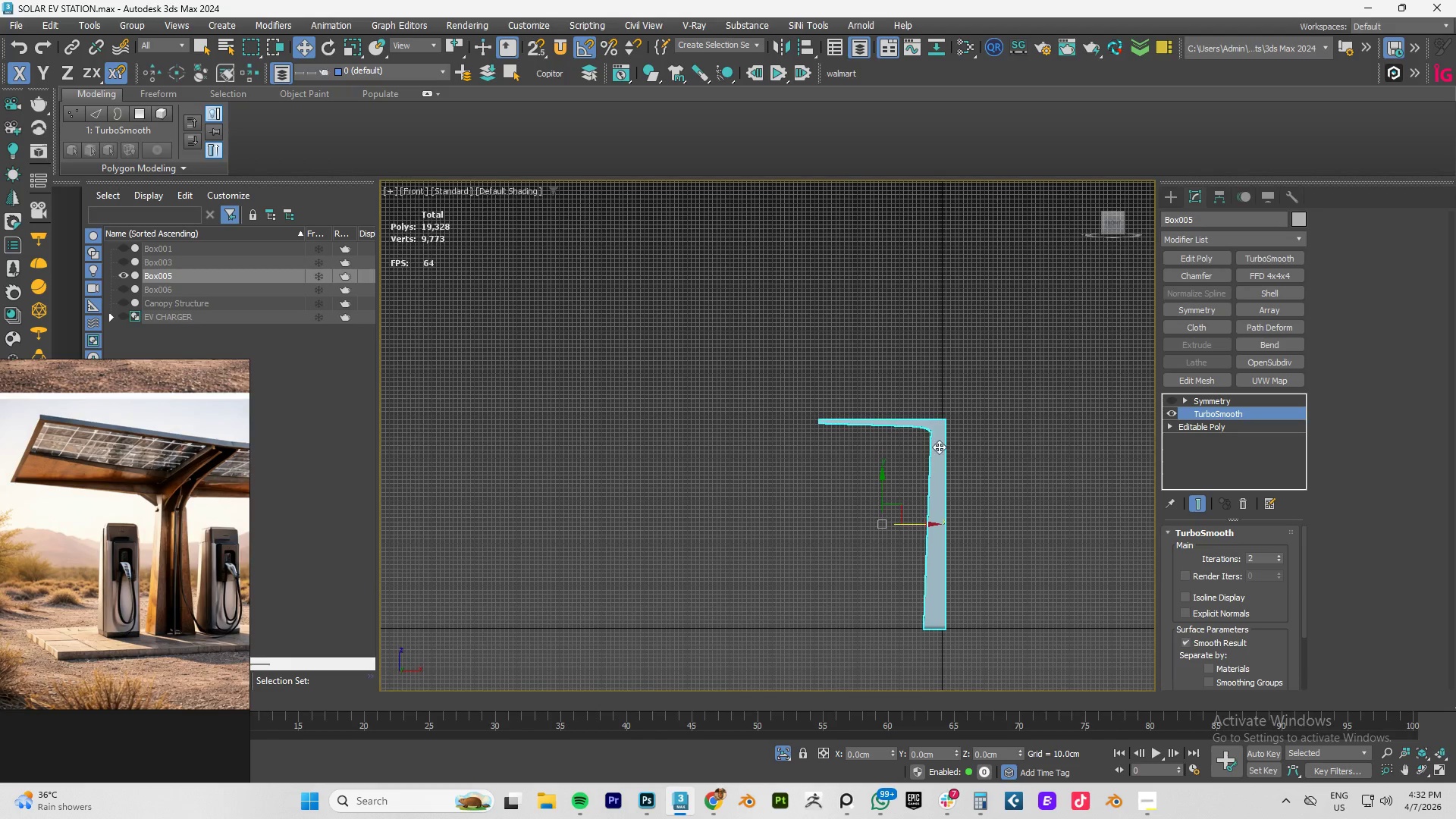 
scroll: coordinate [902, 391], scroll_direction: up, amount: 9.0
 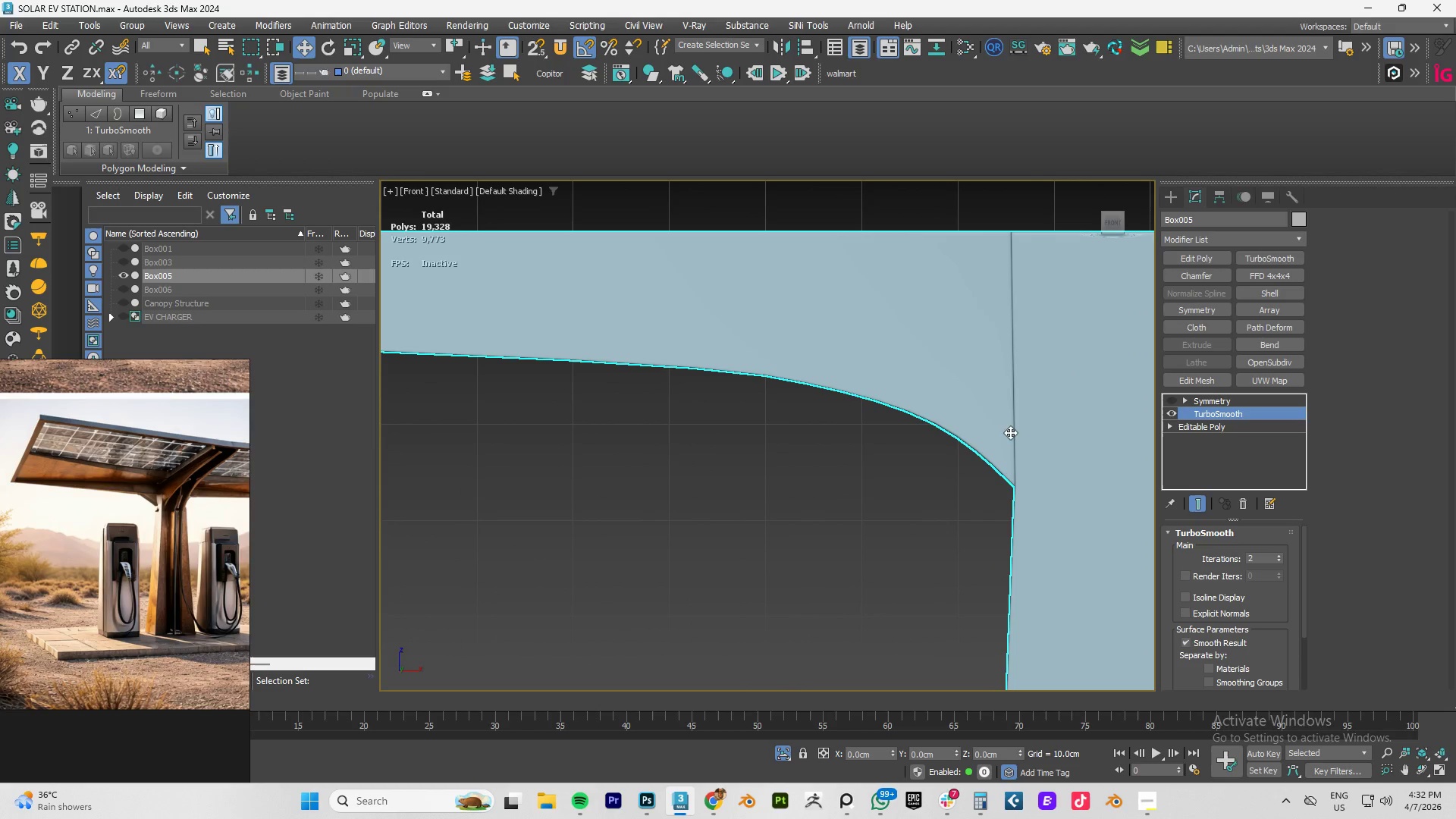 
hold_key(key=AltLeft, duration=0.91)
 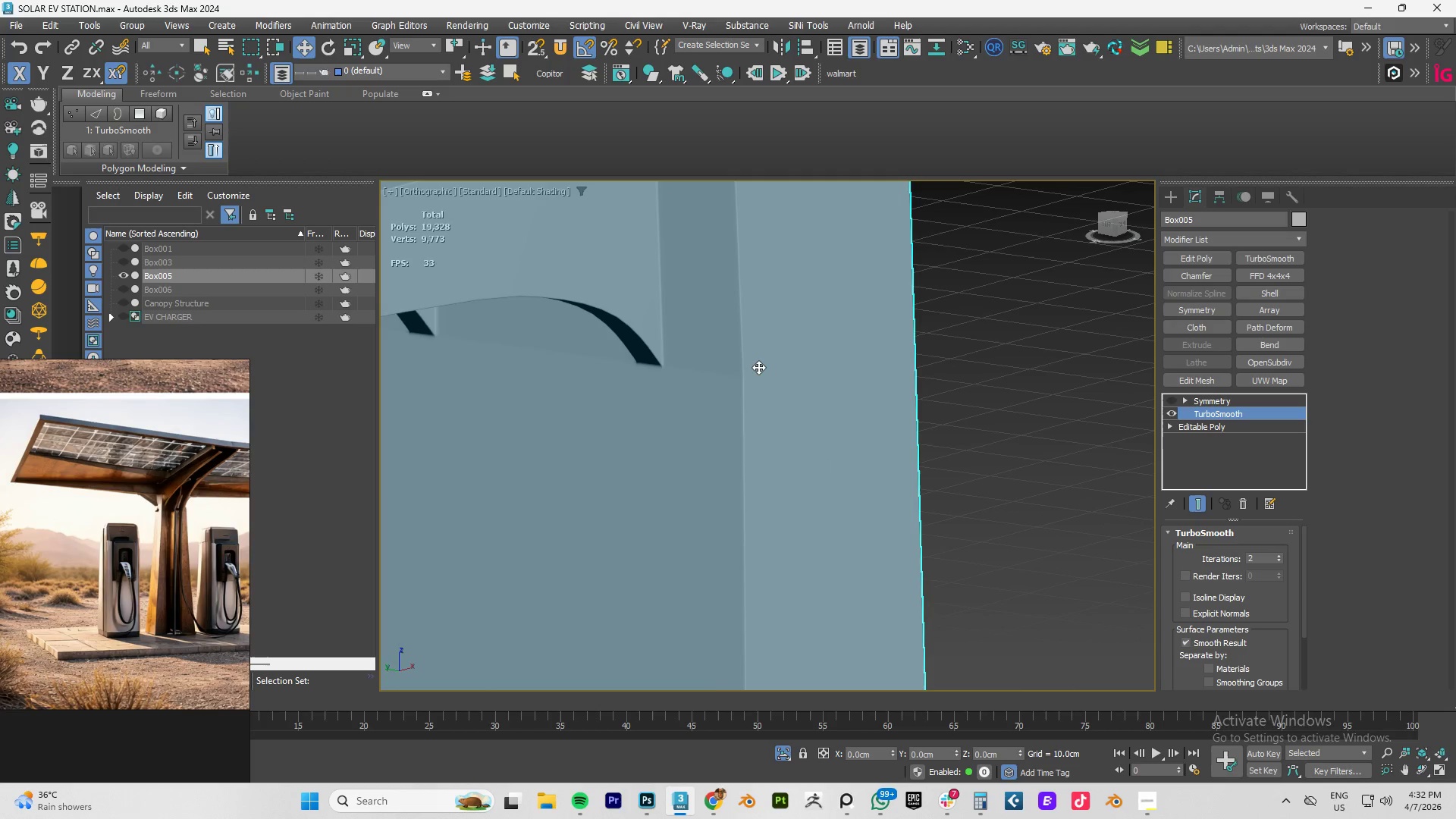 
key(1)
 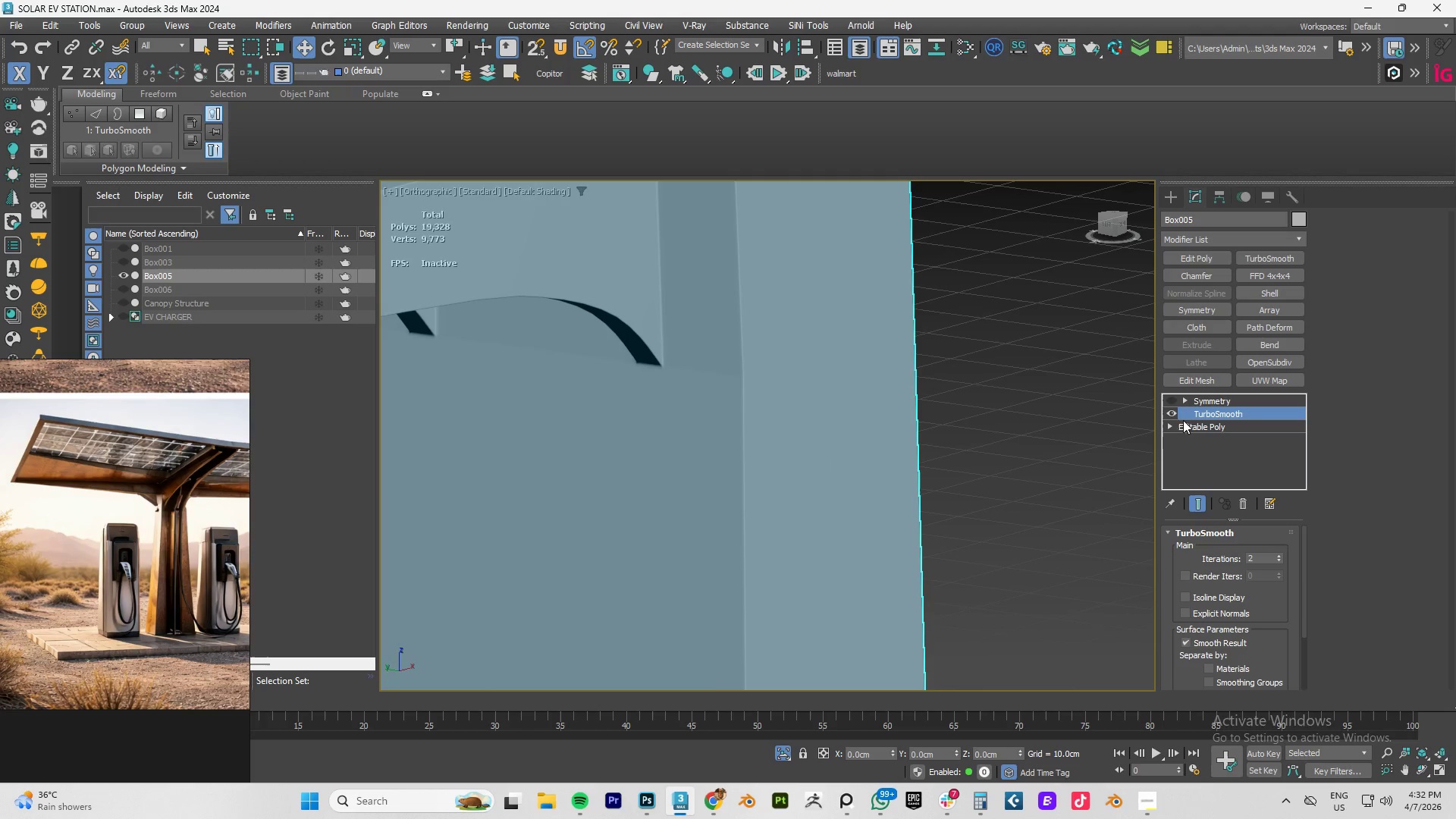 
left_click([1172, 416])
 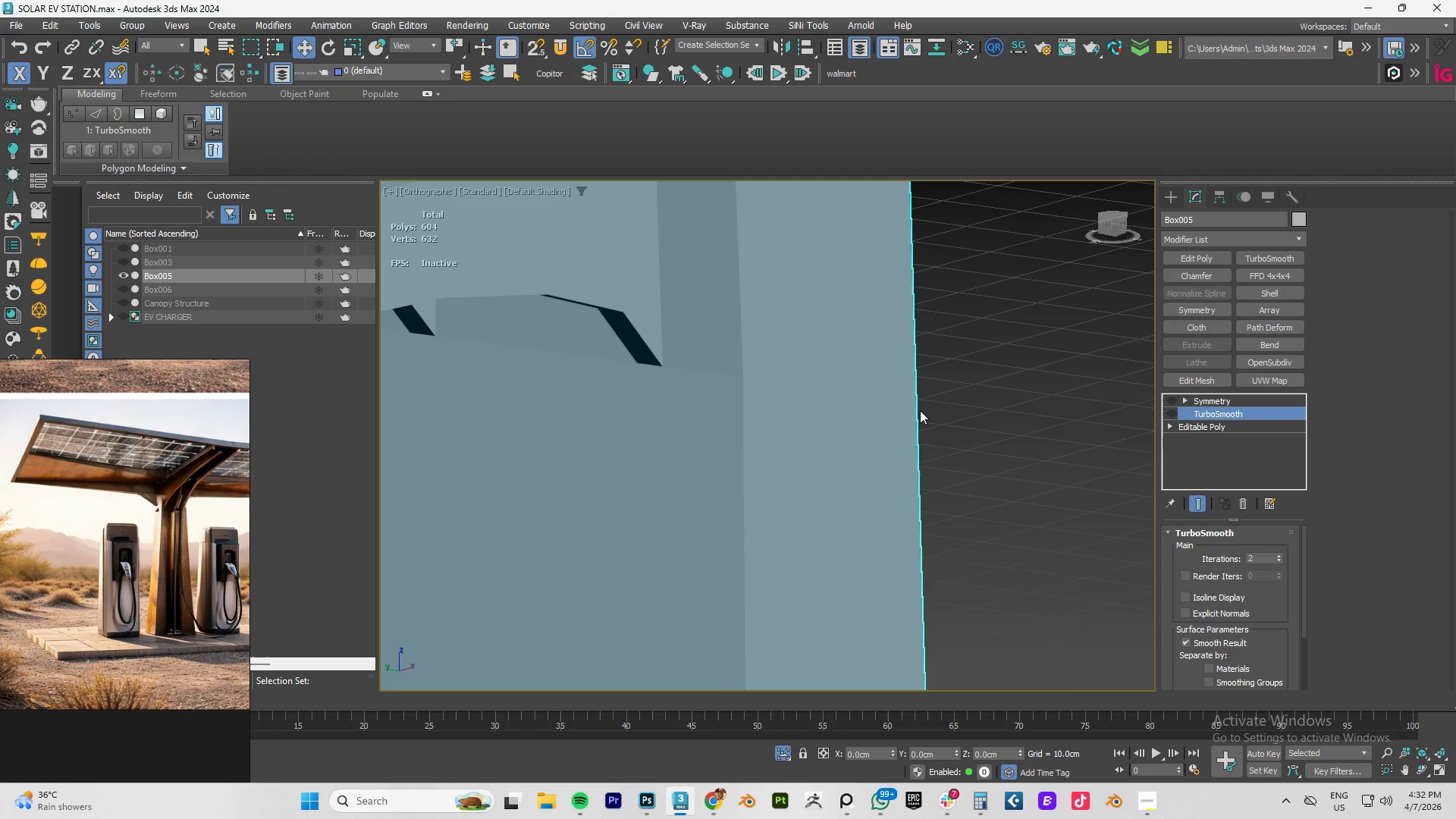 
key(F3)
 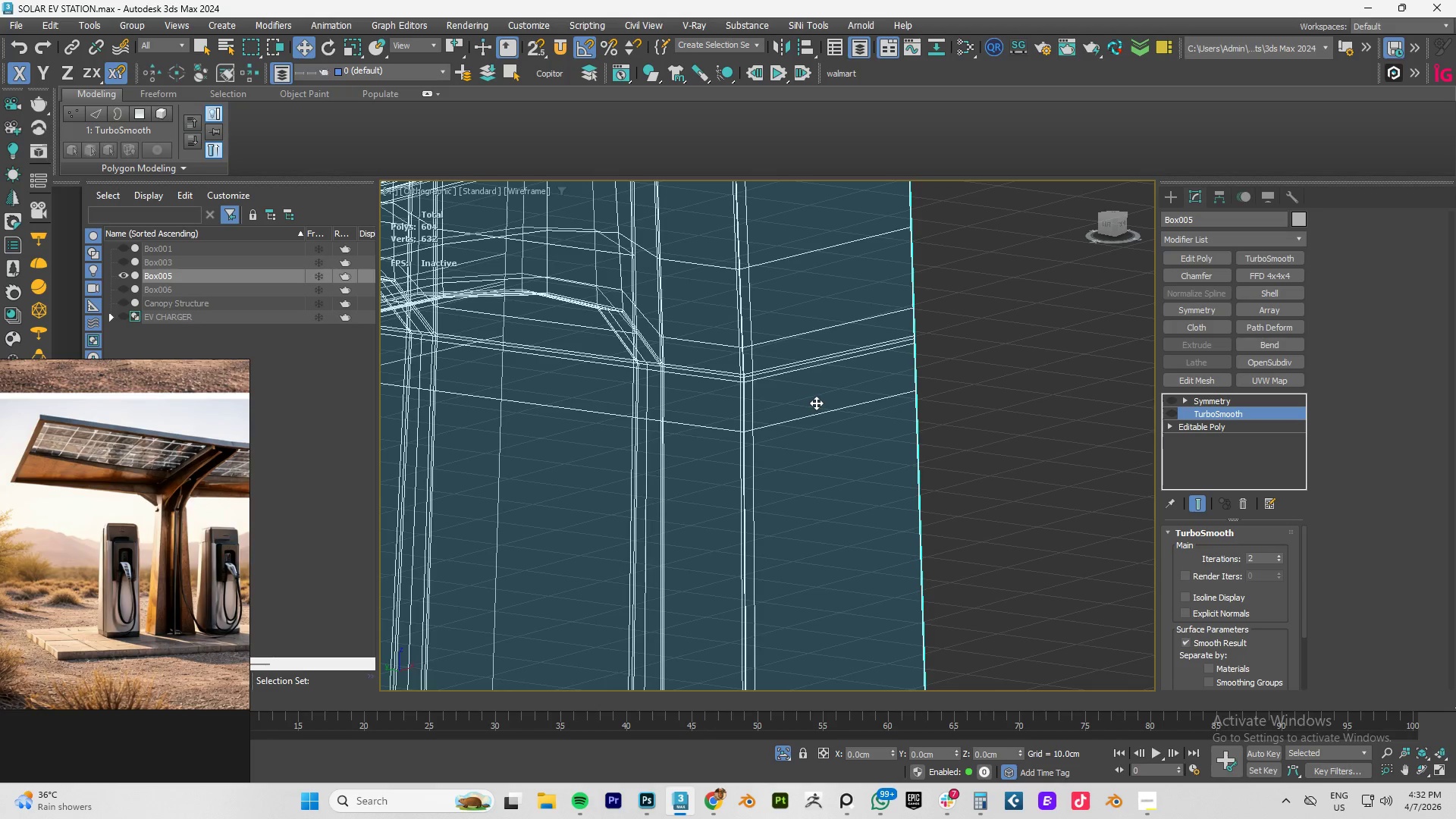 
type(fz[F3][F4])
 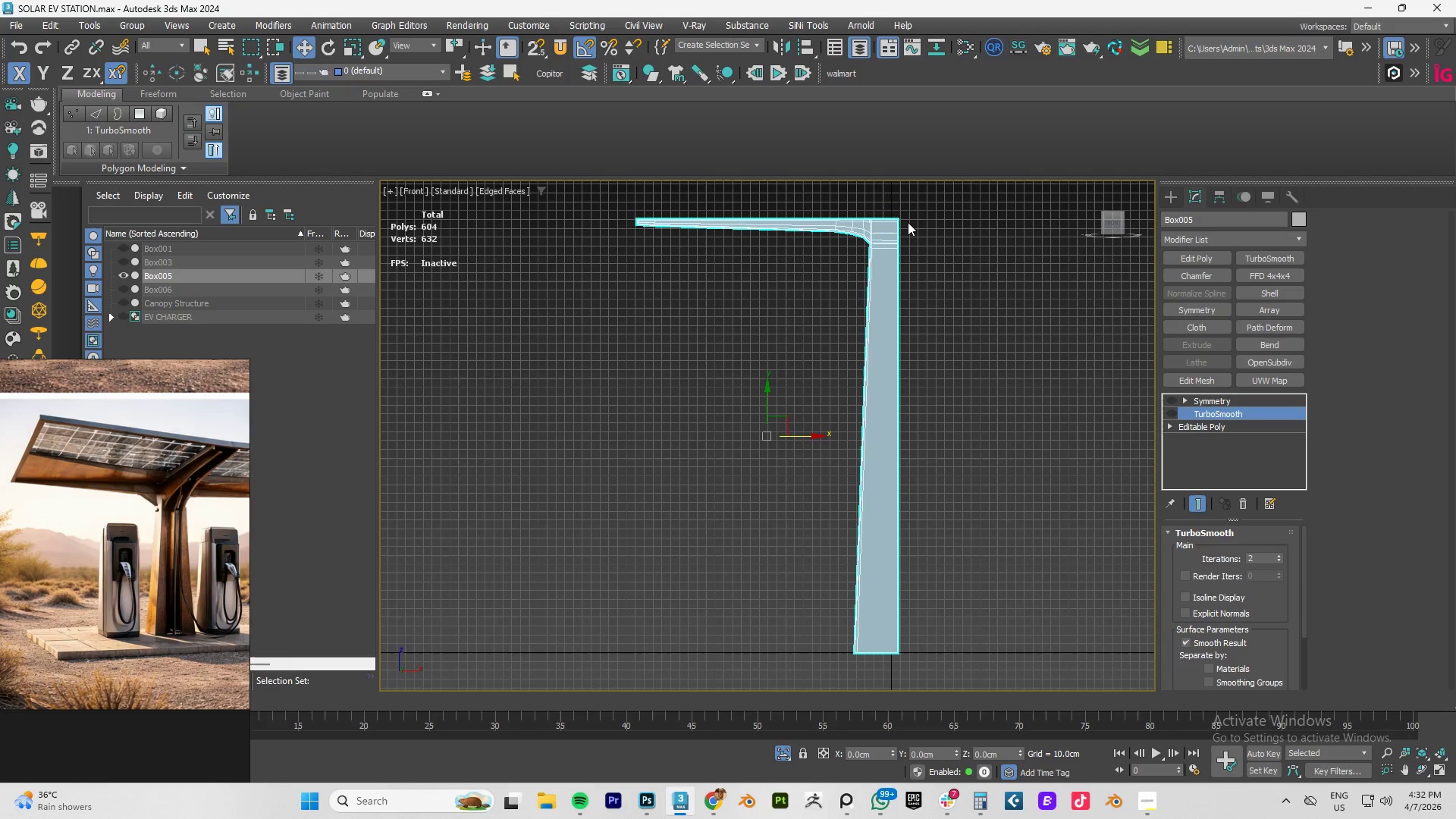 
scroll: coordinate [798, 296], scroll_direction: up, amount: 7.0
 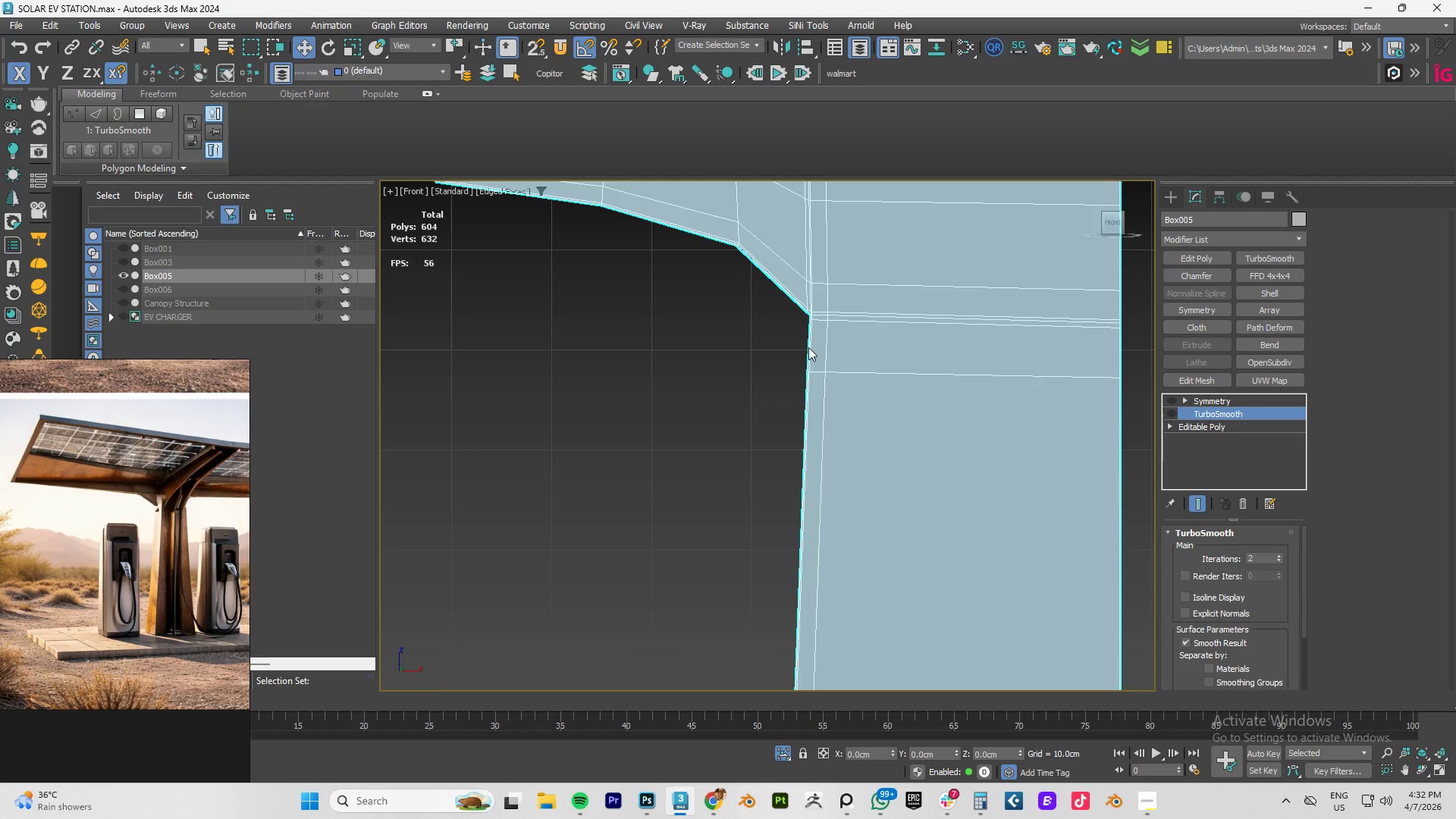 
key(1)
 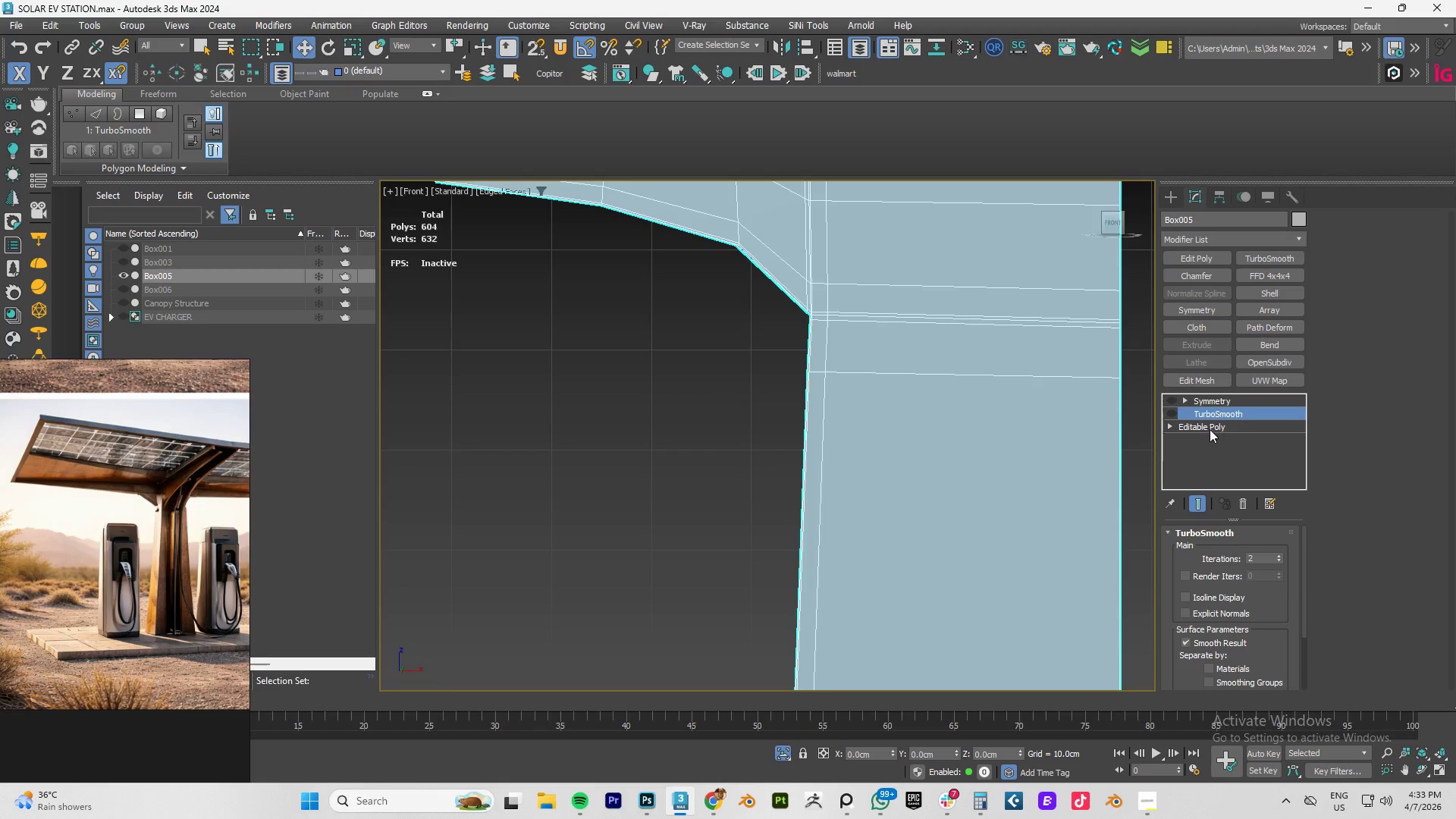 
left_click([1213, 427])
 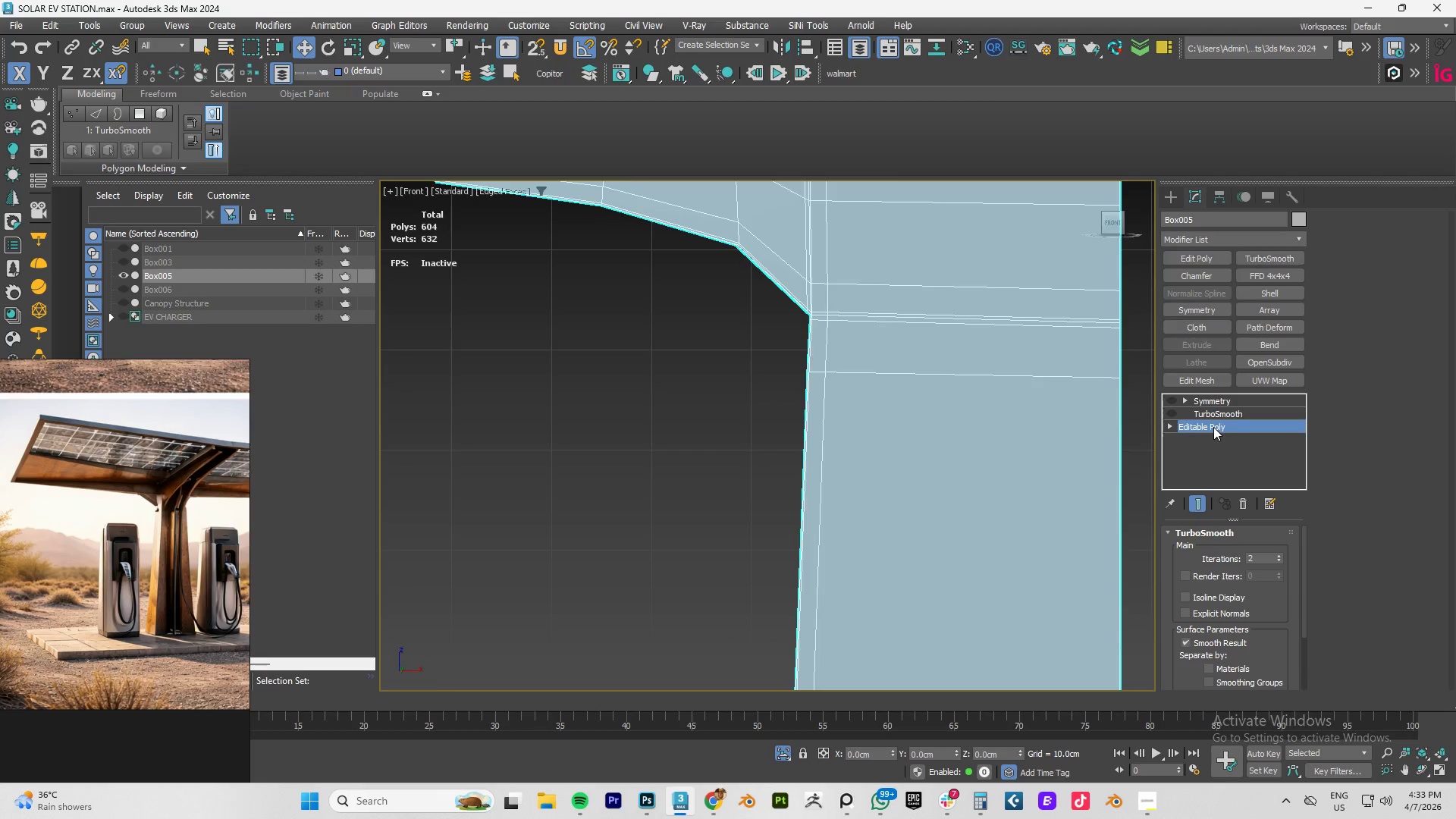 
key(1)
 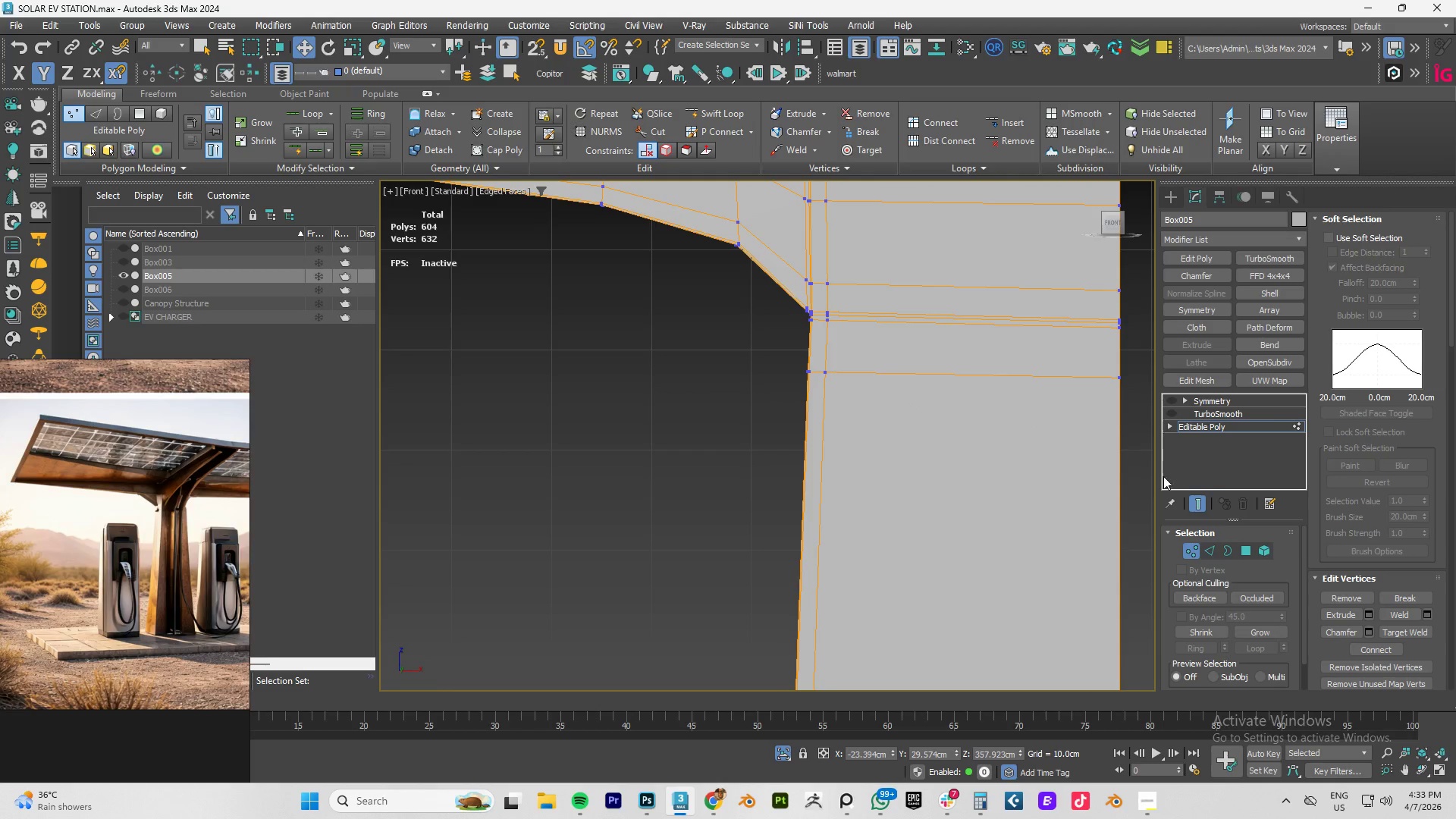 
left_click([1195, 501])
 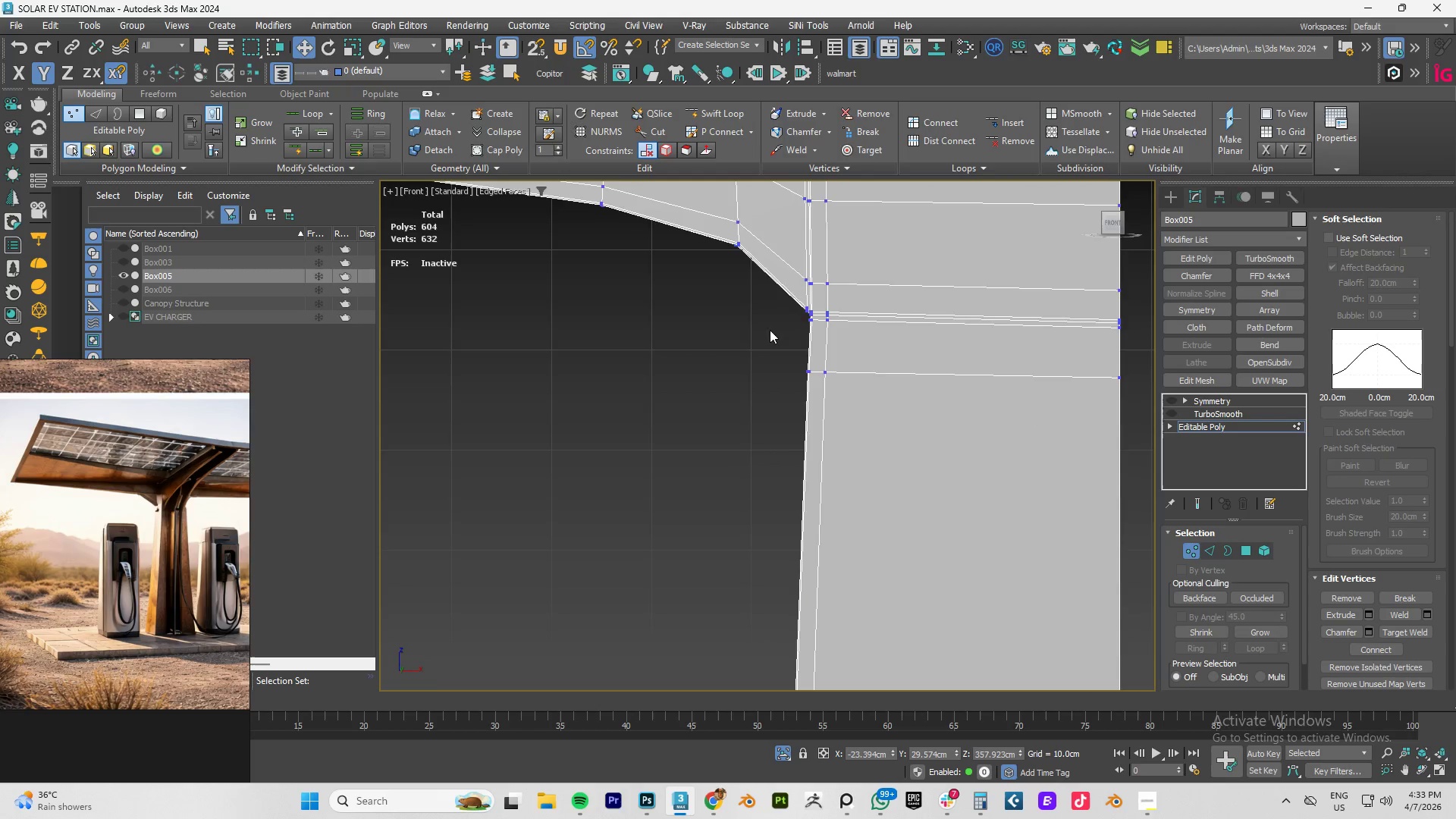 
scroll: coordinate [780, 319], scroll_direction: up, amount: 3.0
 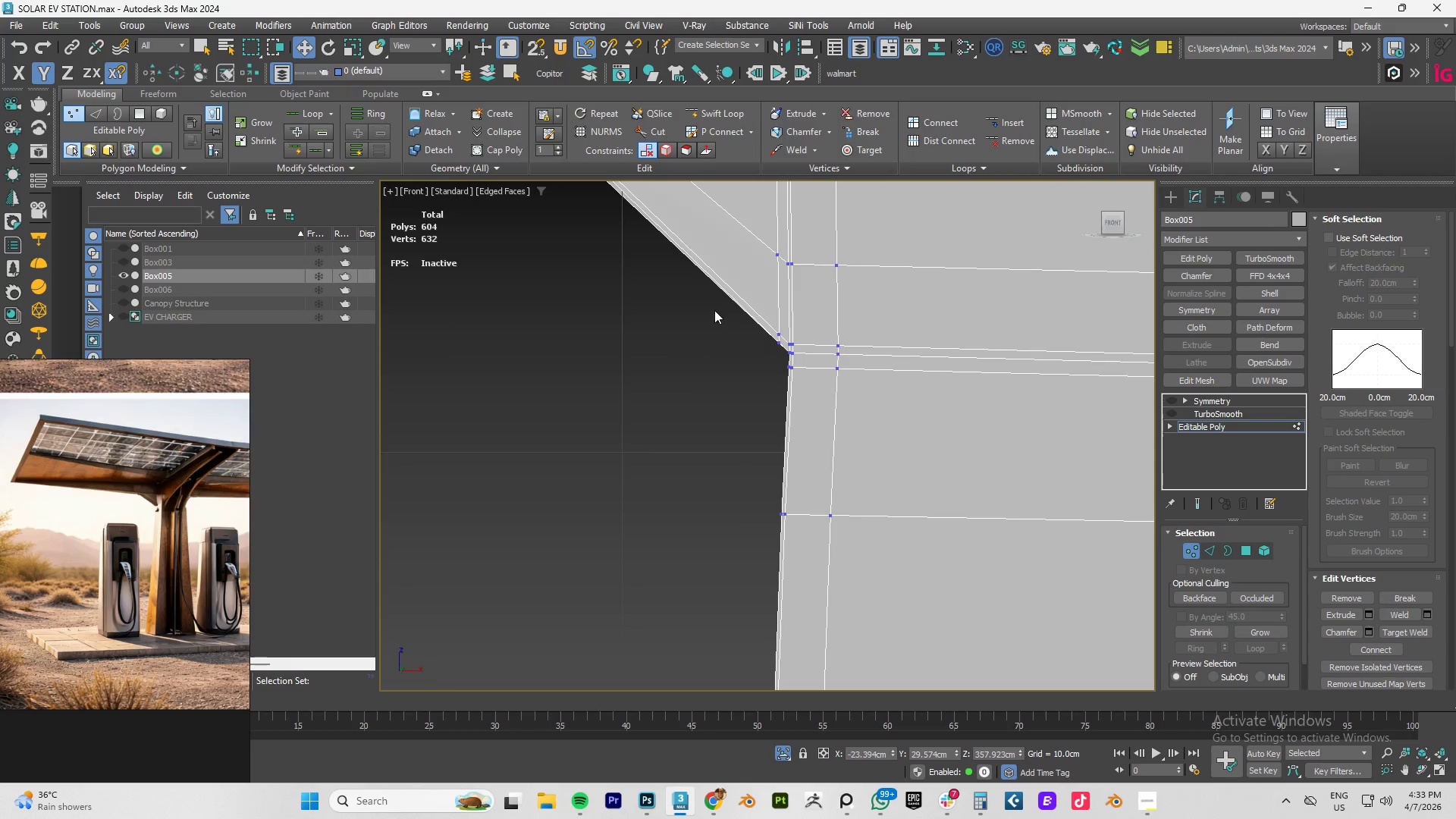 
left_click_drag(start_coordinate=[714, 303], to_coordinate=[784, 356])
 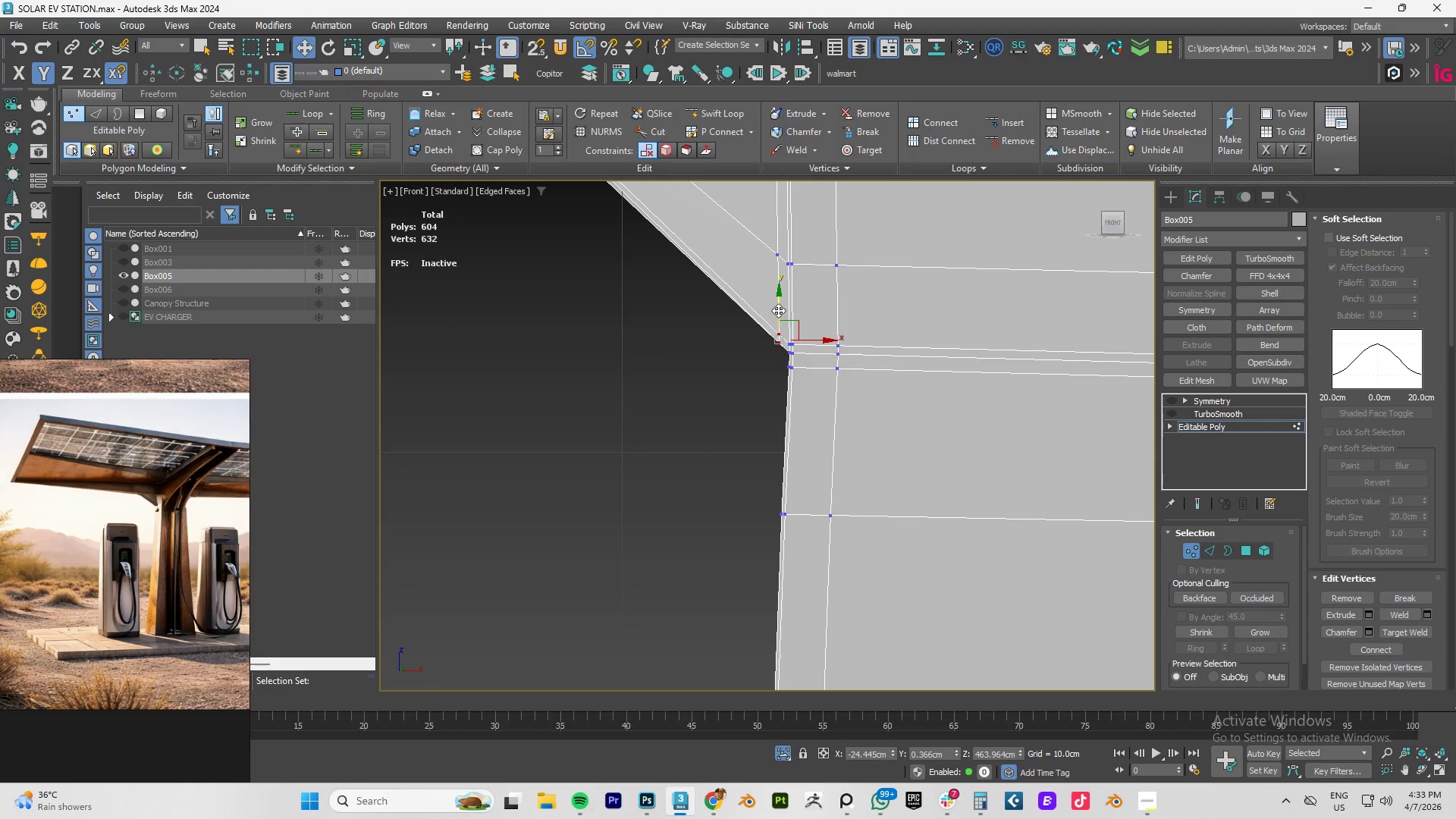 
left_click_drag(start_coordinate=[778, 309], to_coordinate=[768, 280])
 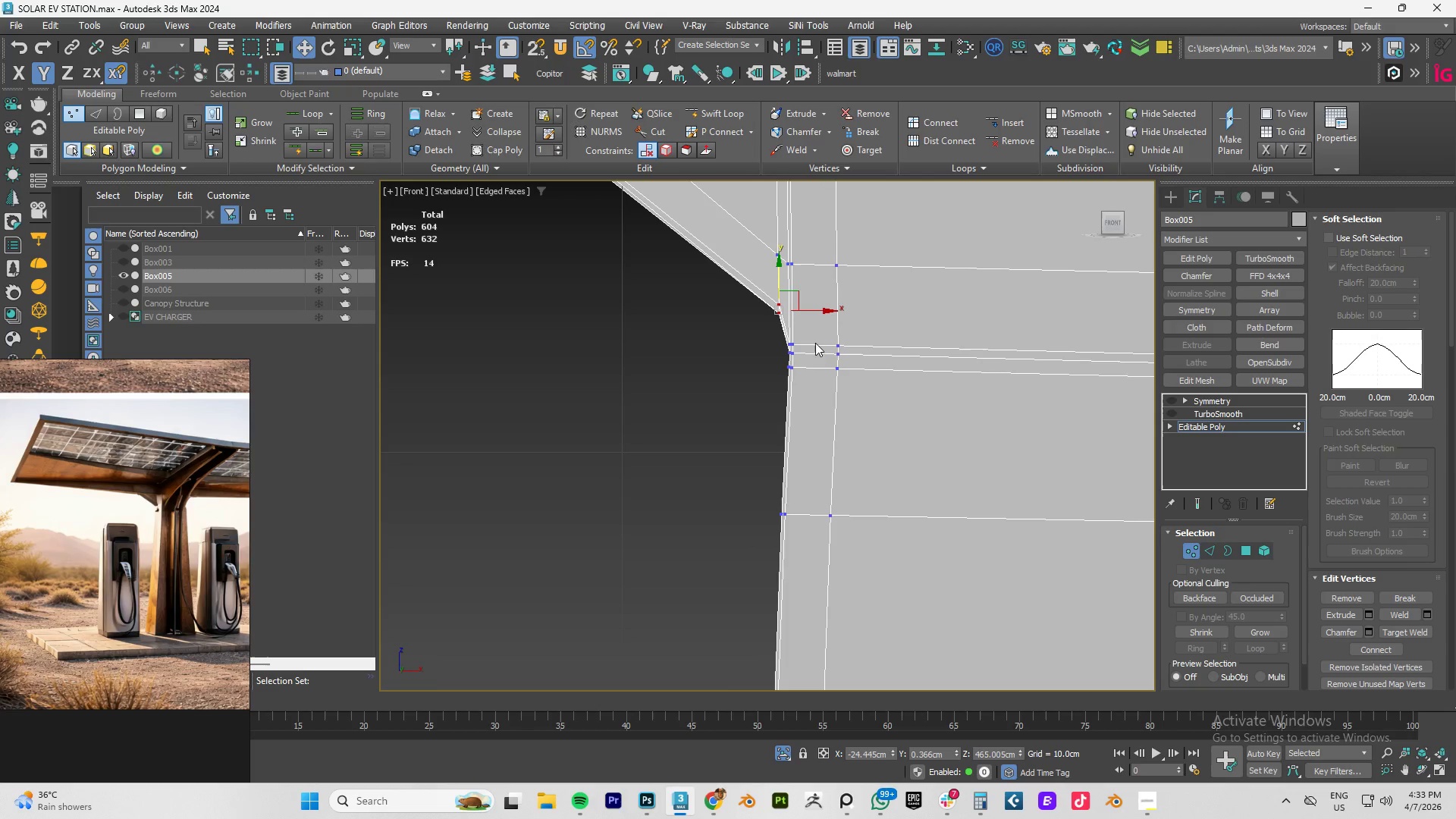 
left_click_drag(start_coordinate=[814, 336], to_coordinate=[761, 387])
 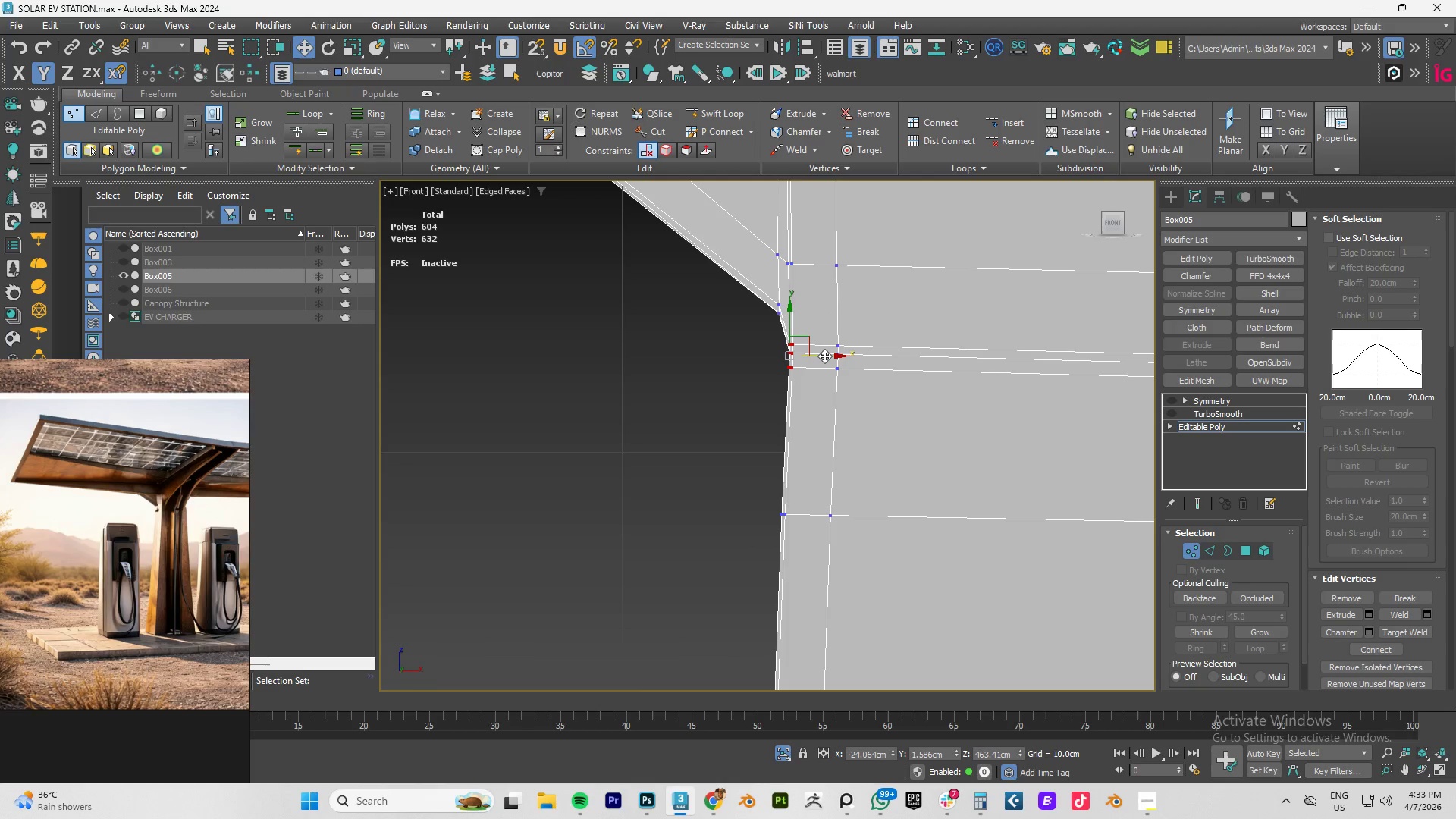 
left_click_drag(start_coordinate=[824, 356], to_coordinate=[821, 355])
 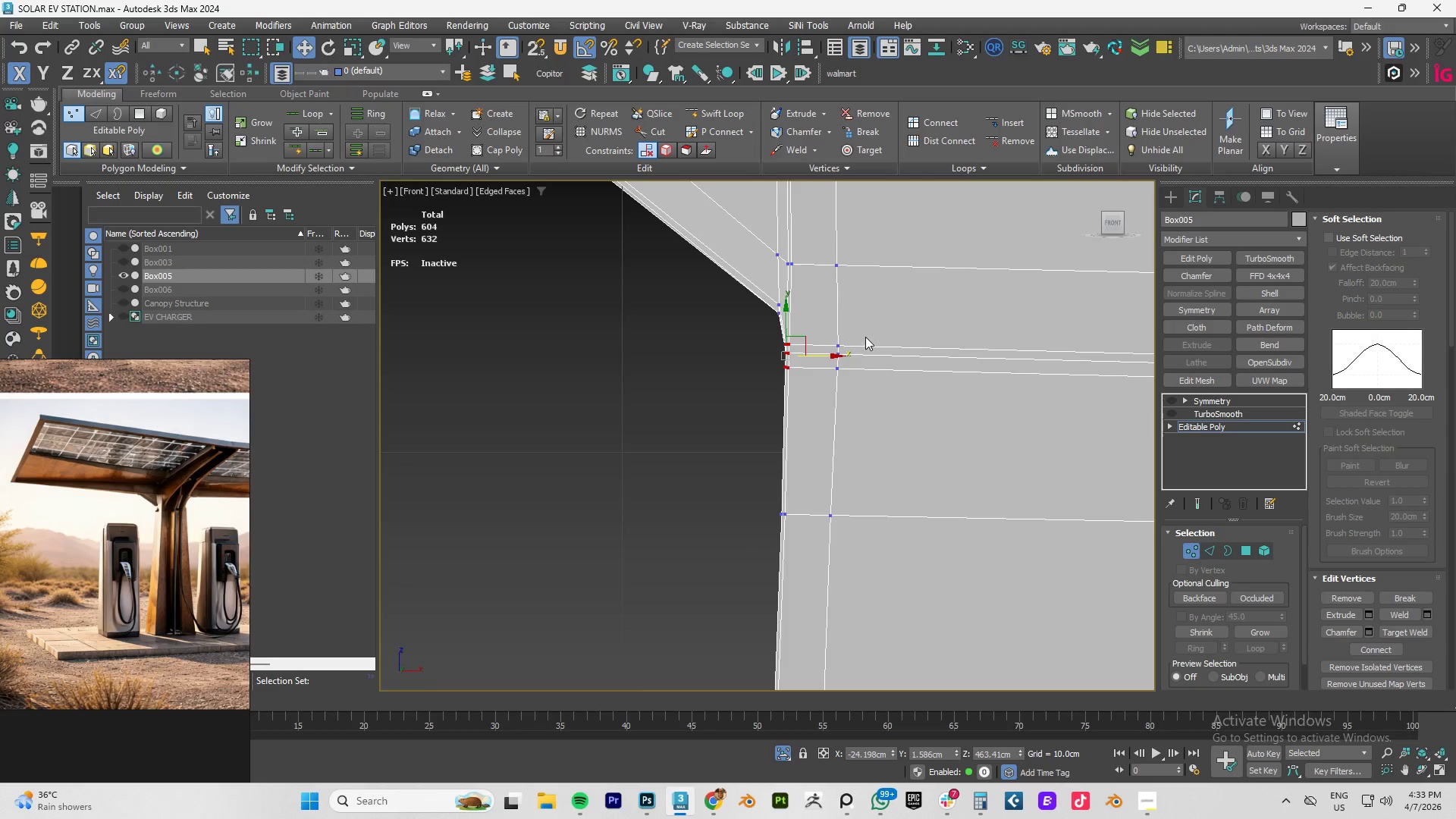 
left_click_drag(start_coordinate=[868, 331], to_coordinate=[818, 400])
 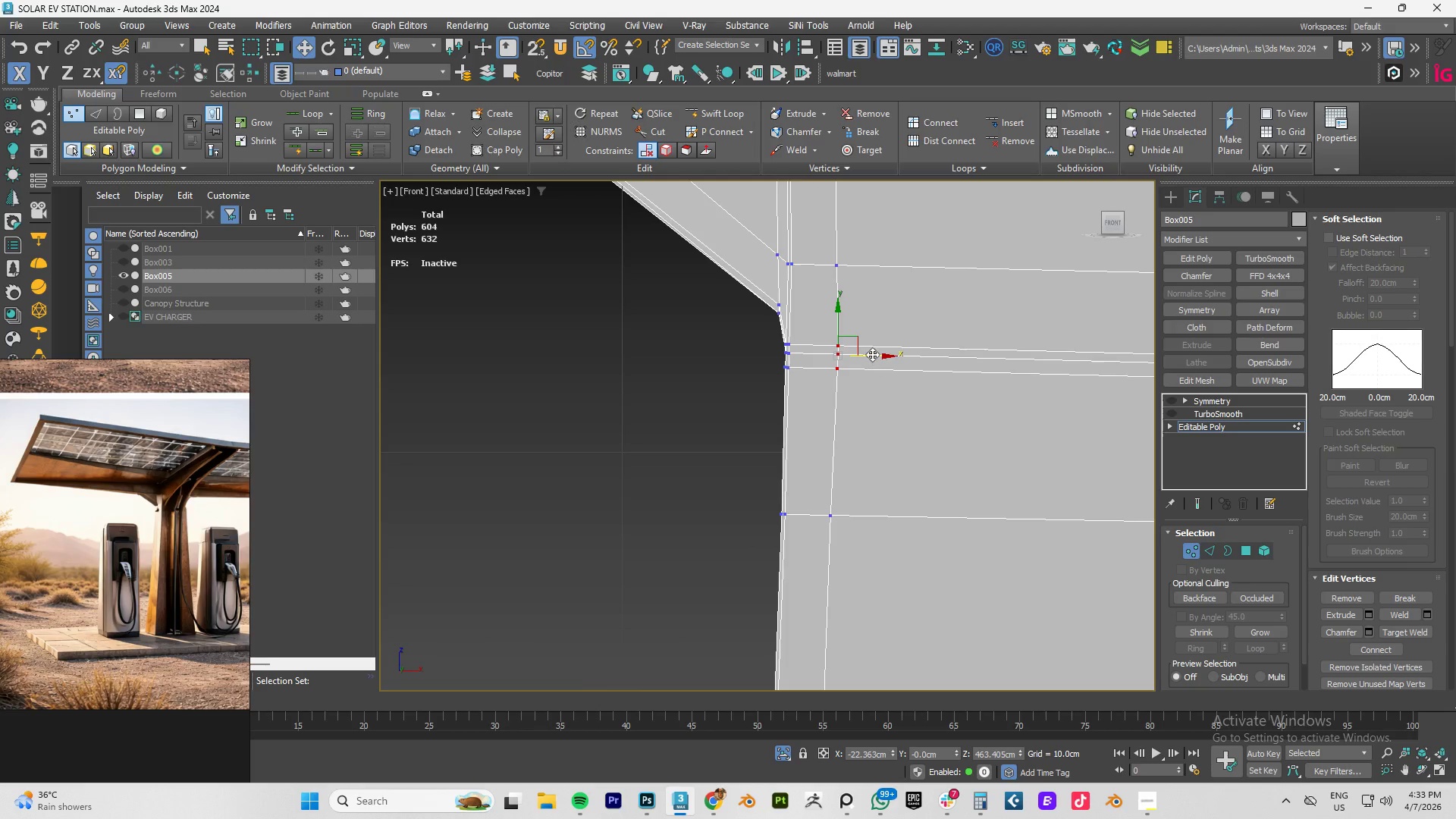 
left_click_drag(start_coordinate=[872, 353], to_coordinate=[870, 357])
 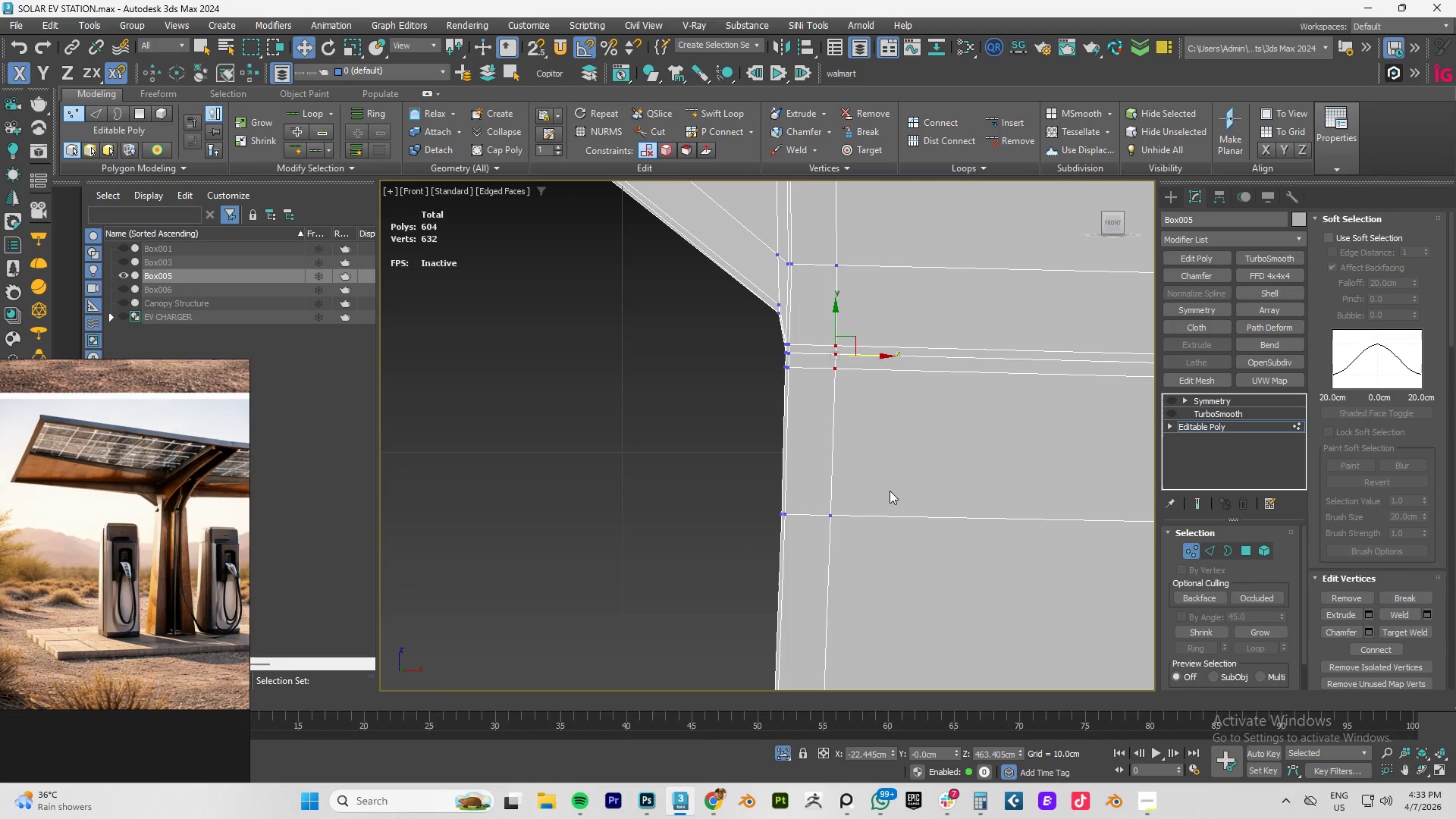 
left_click_drag(start_coordinate=[866, 511], to_coordinate=[822, 560])
 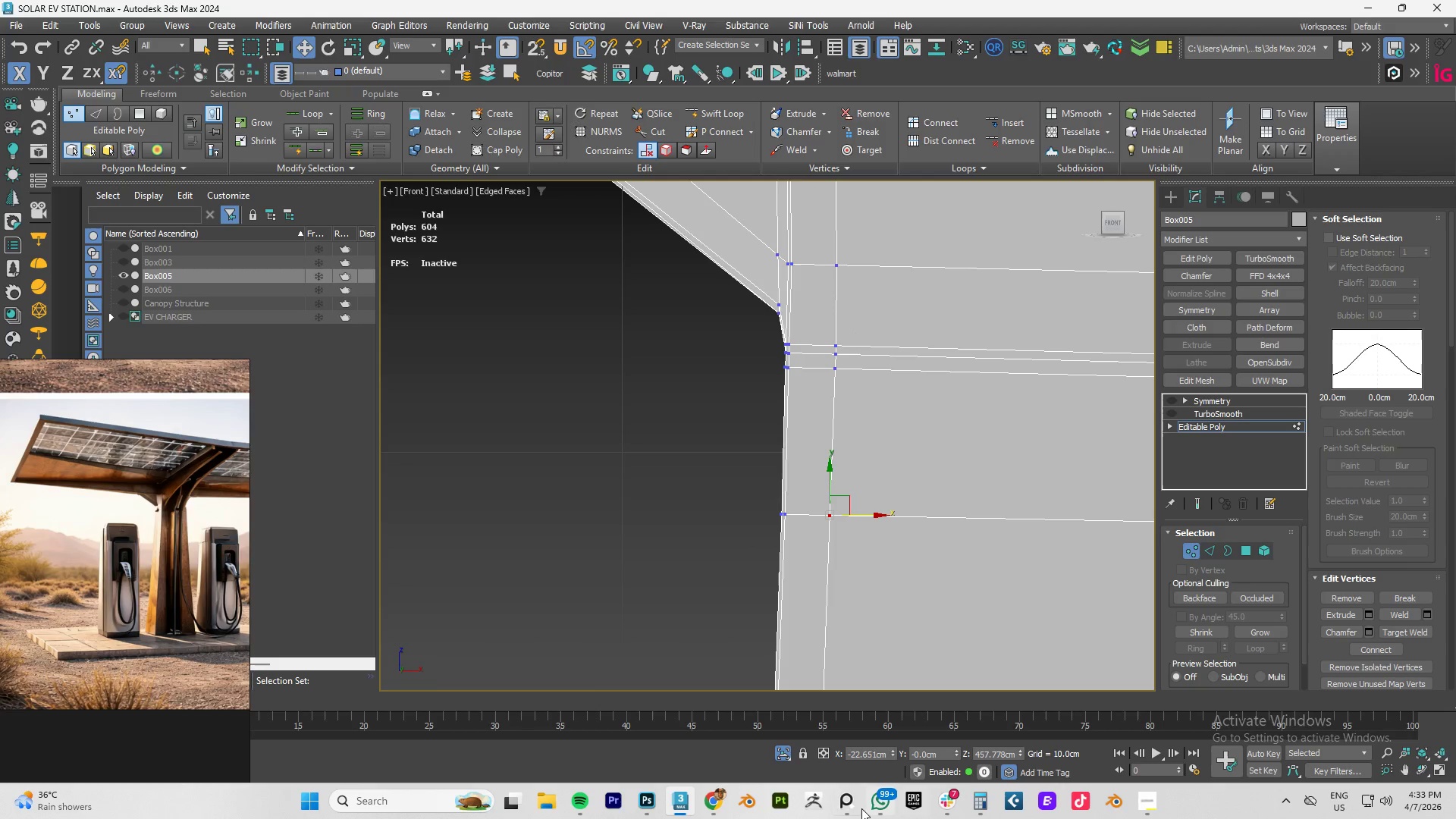 
left_click([715, 799])
 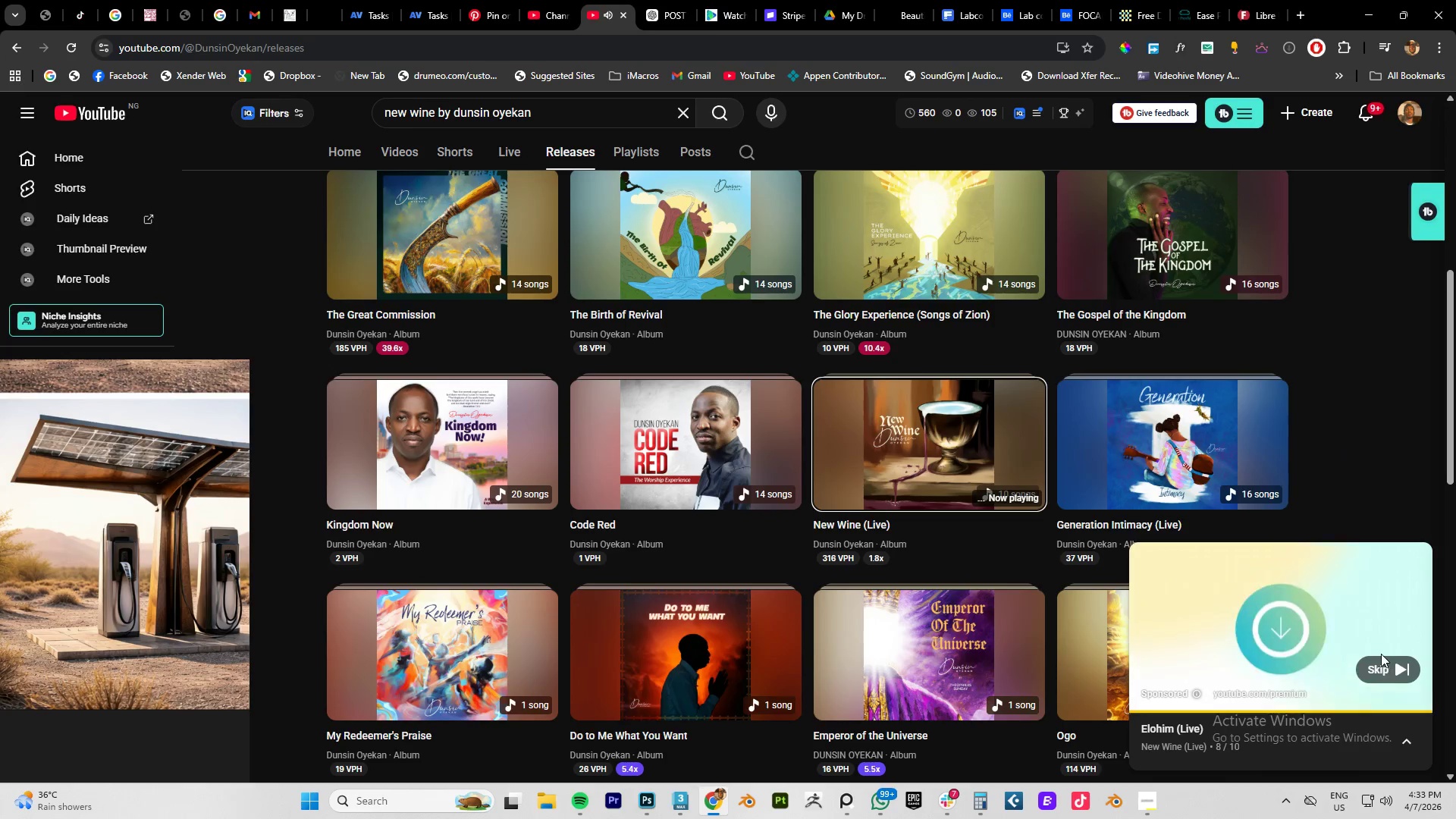 
double_click([1381, 673])
 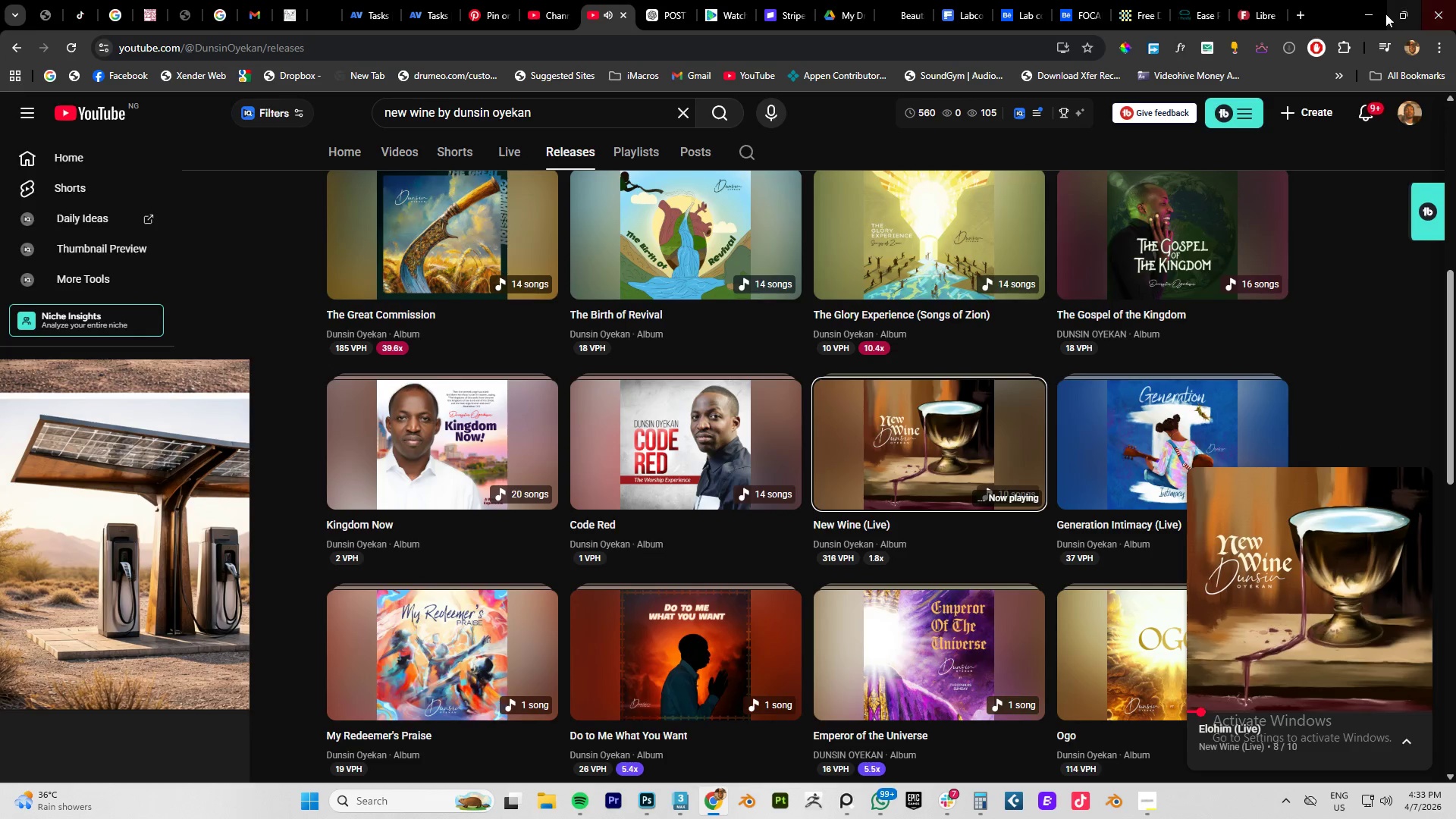 
left_click([1360, 12])
 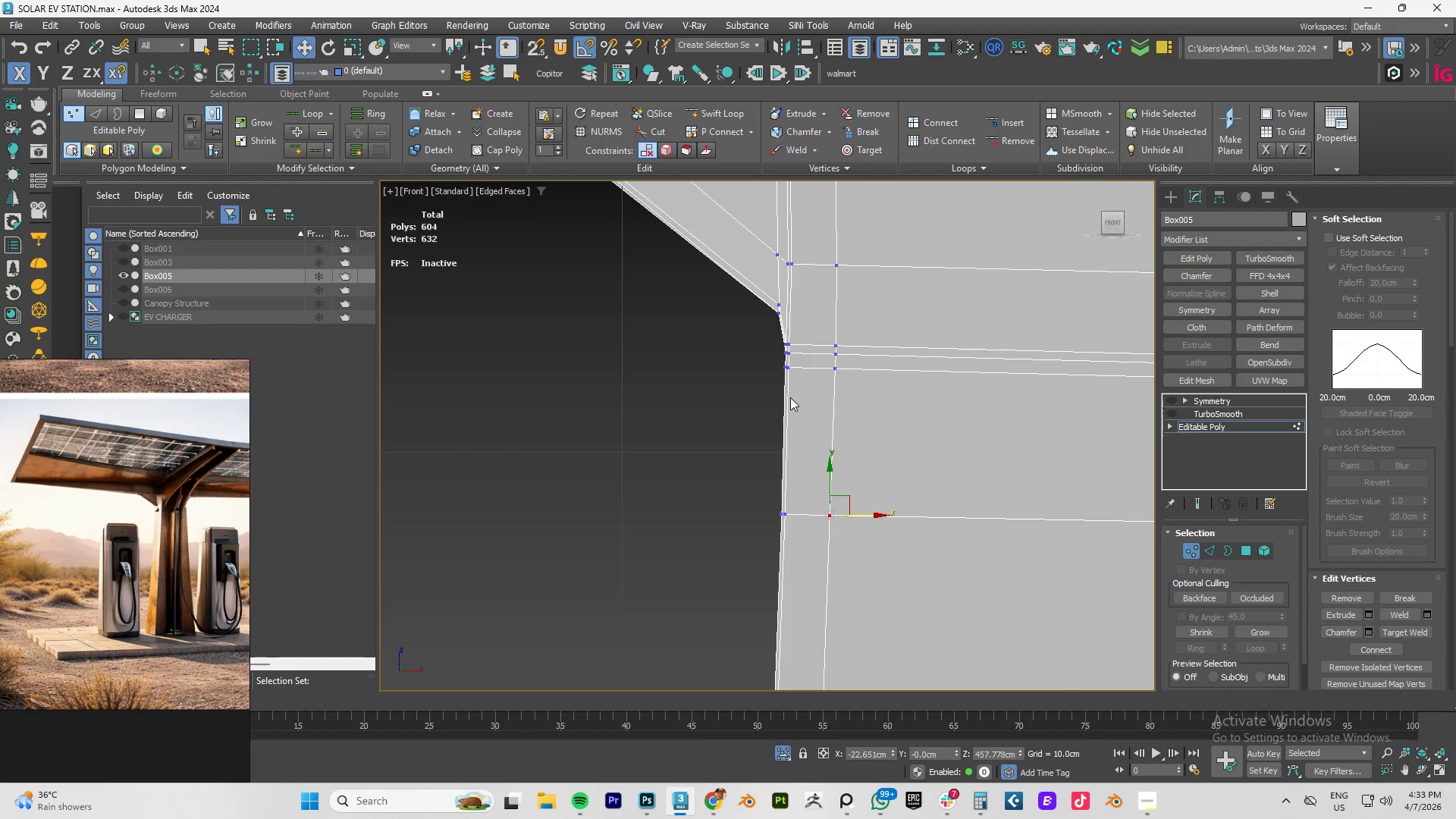 
scroll: coordinate [836, 318], scroll_direction: down, amount: 5.0
 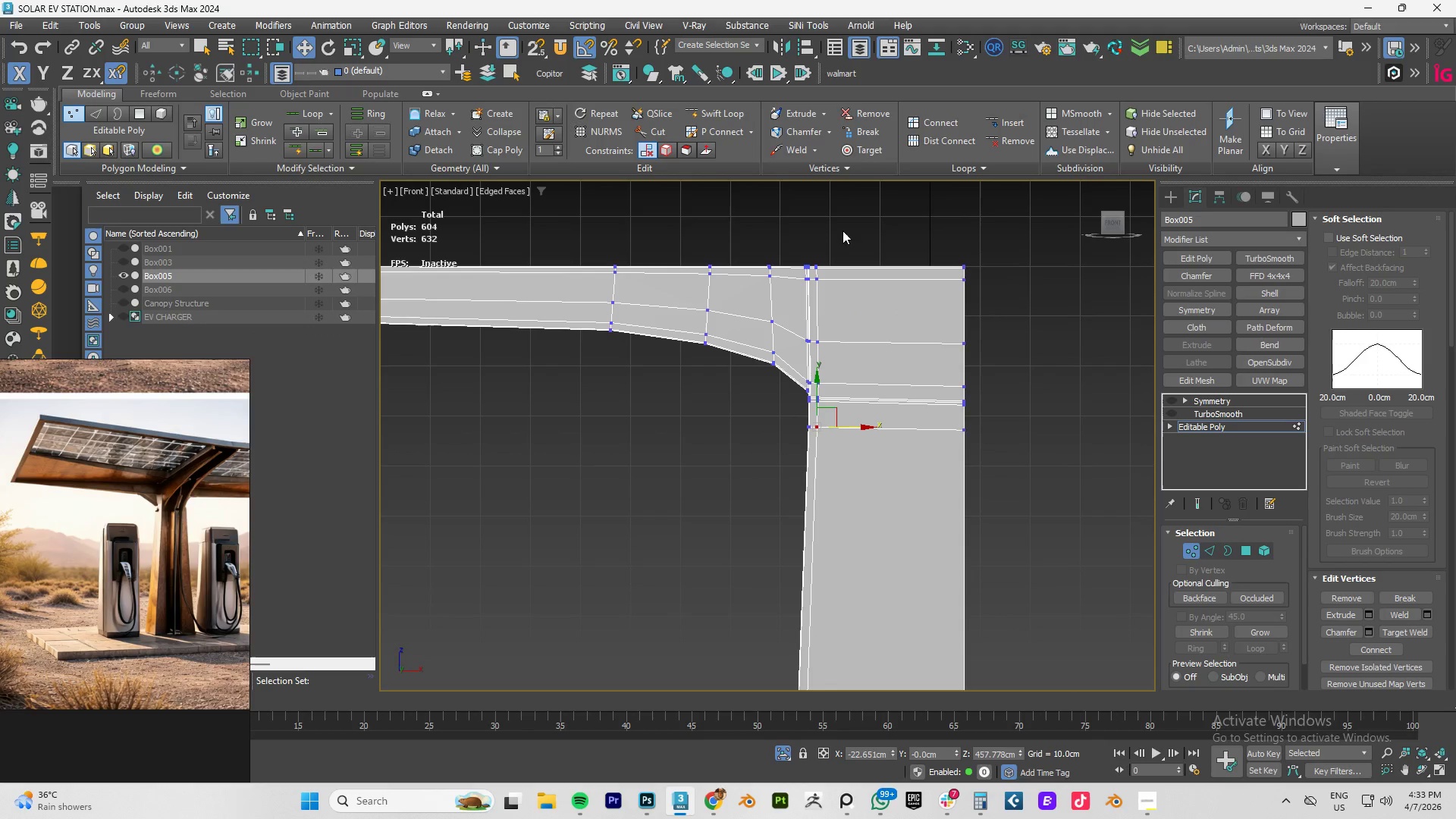 
scroll: coordinate [835, 282], scroll_direction: up, amount: 3.0
 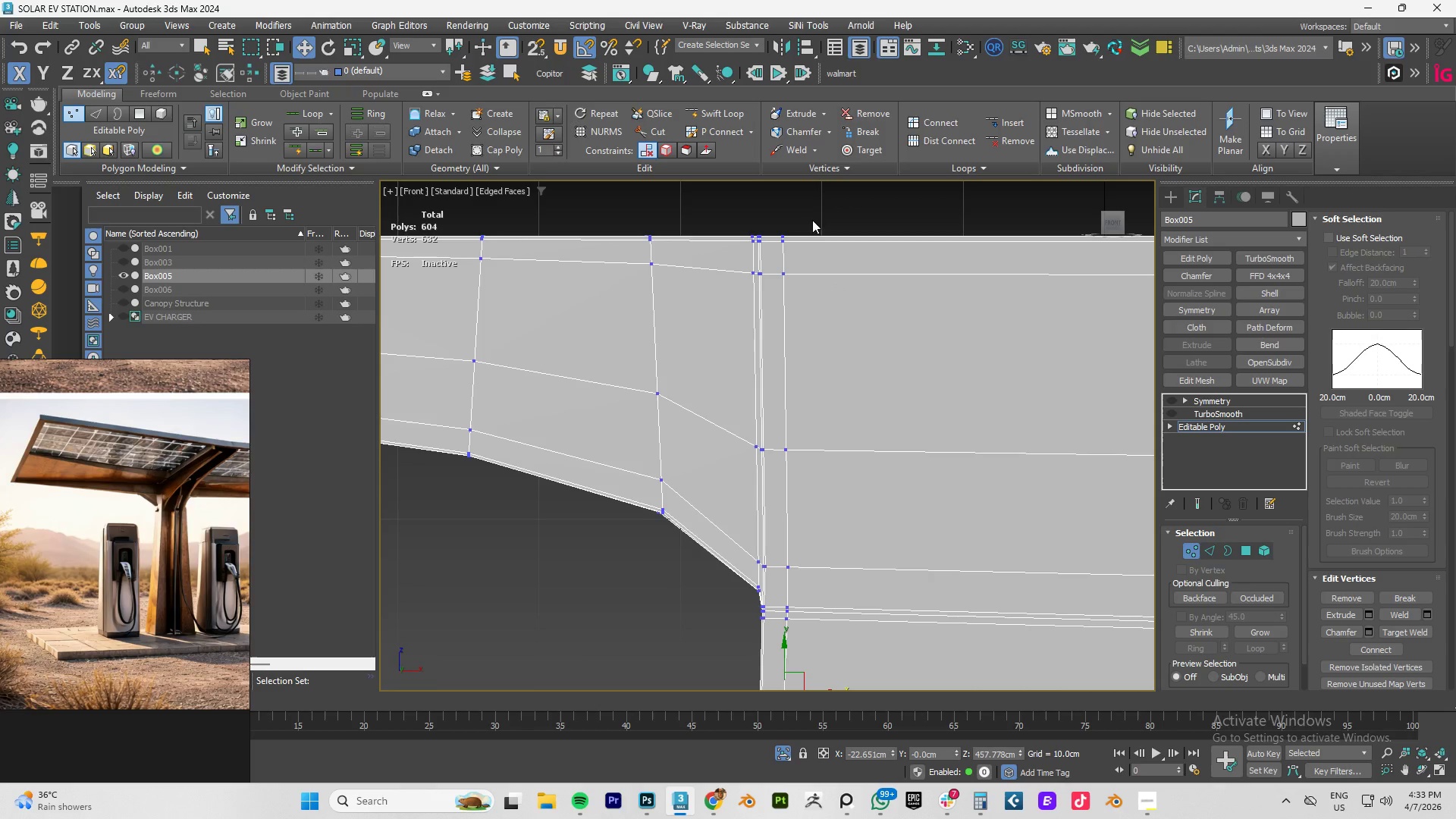 
left_click_drag(start_coordinate=[824, 193], to_coordinate=[753, 571])
 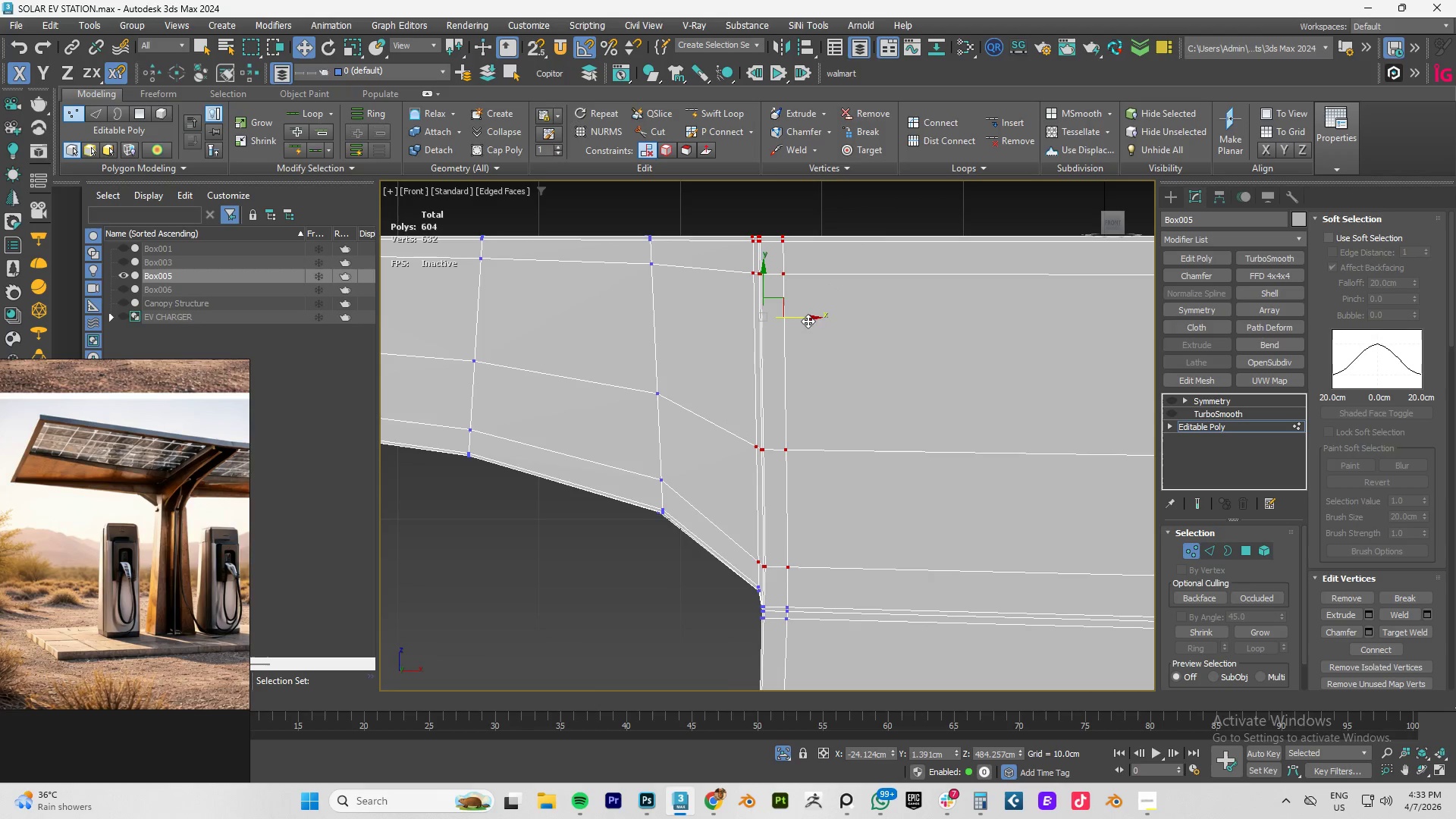 
left_click_drag(start_coordinate=[808, 318], to_coordinate=[813, 318])
 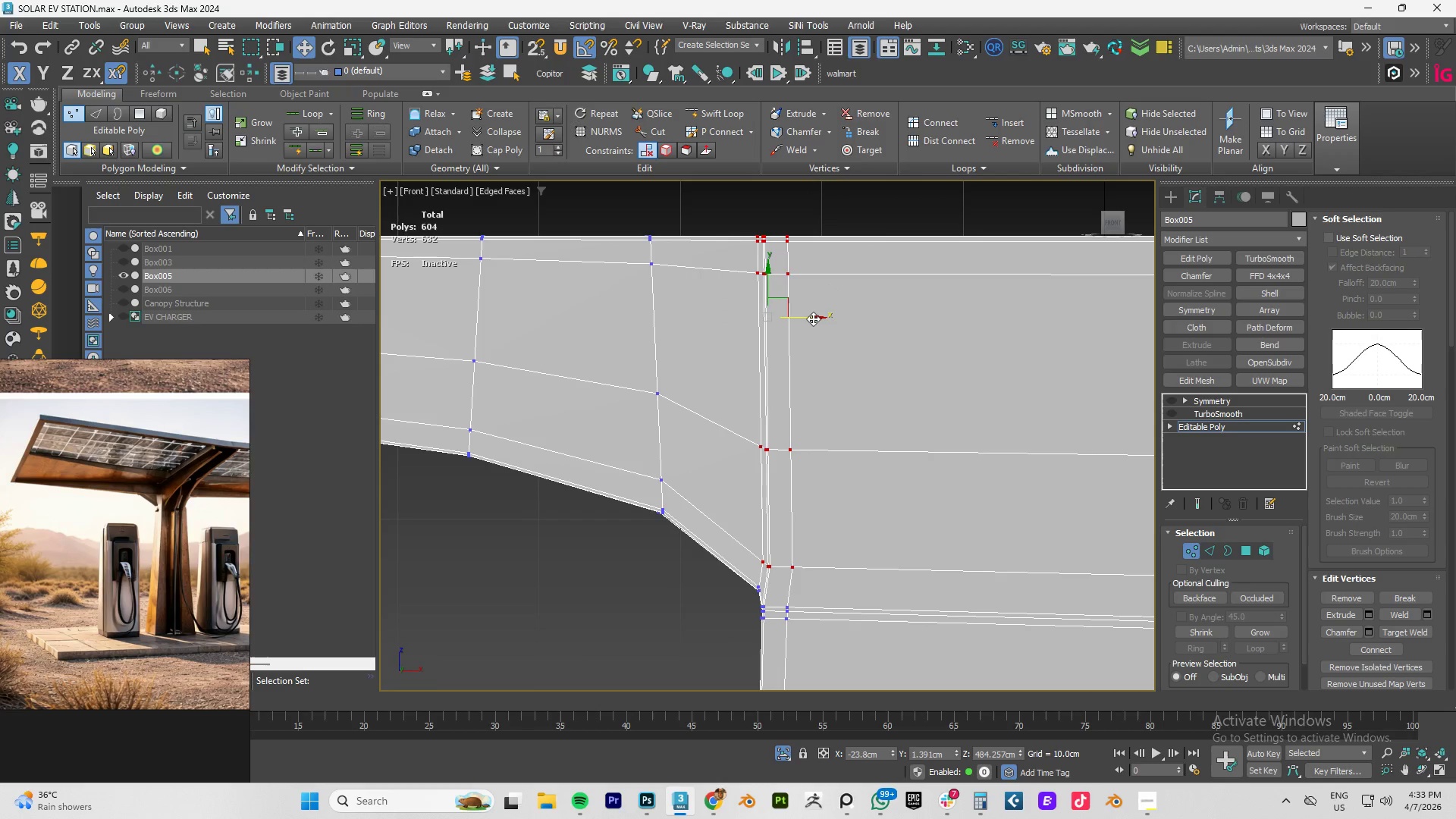 
key(Control+ControlLeft)
 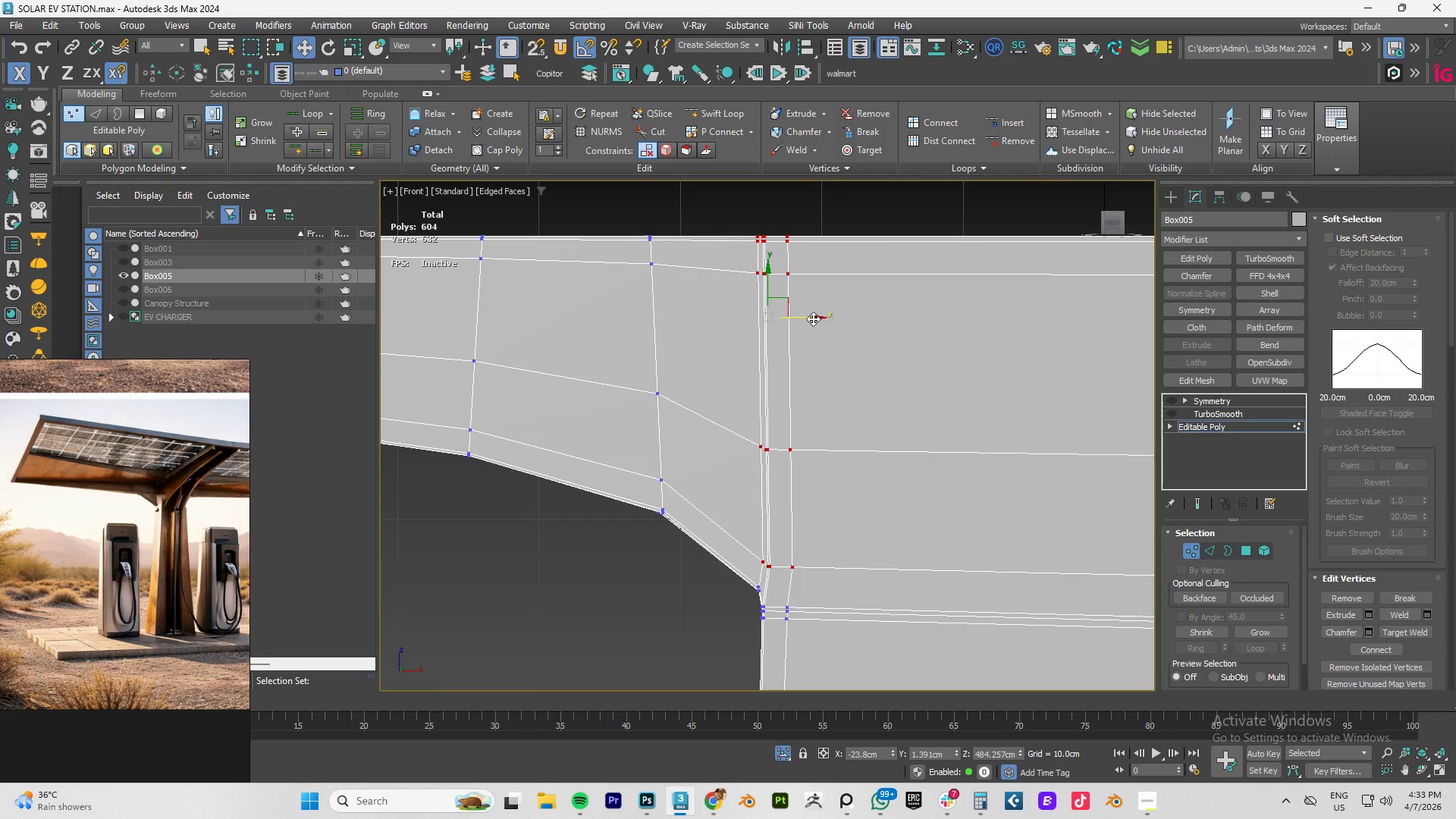 
key(Control+Z)
 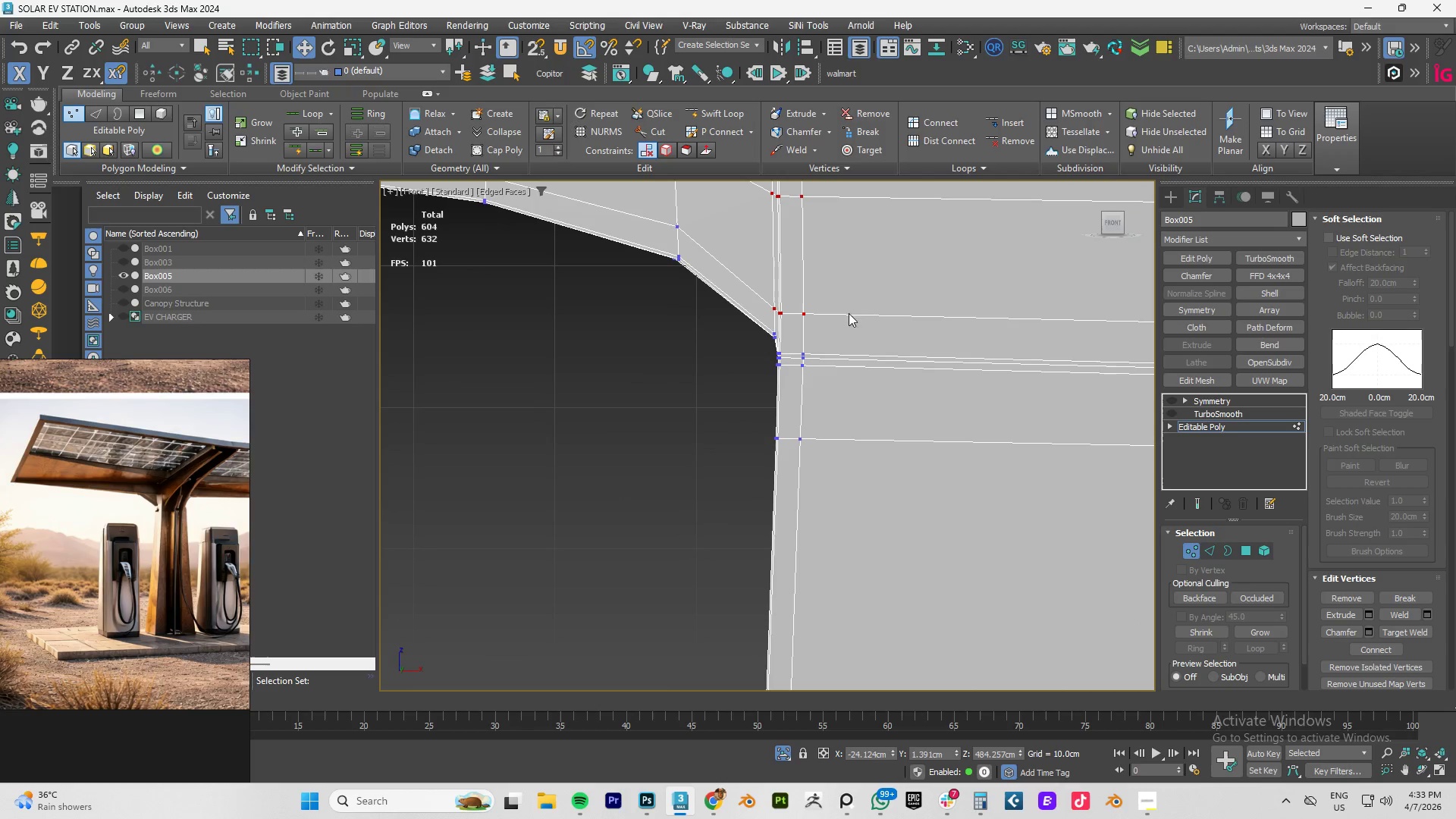 
scroll: coordinate [860, 470], scroll_direction: down, amount: 6.0
 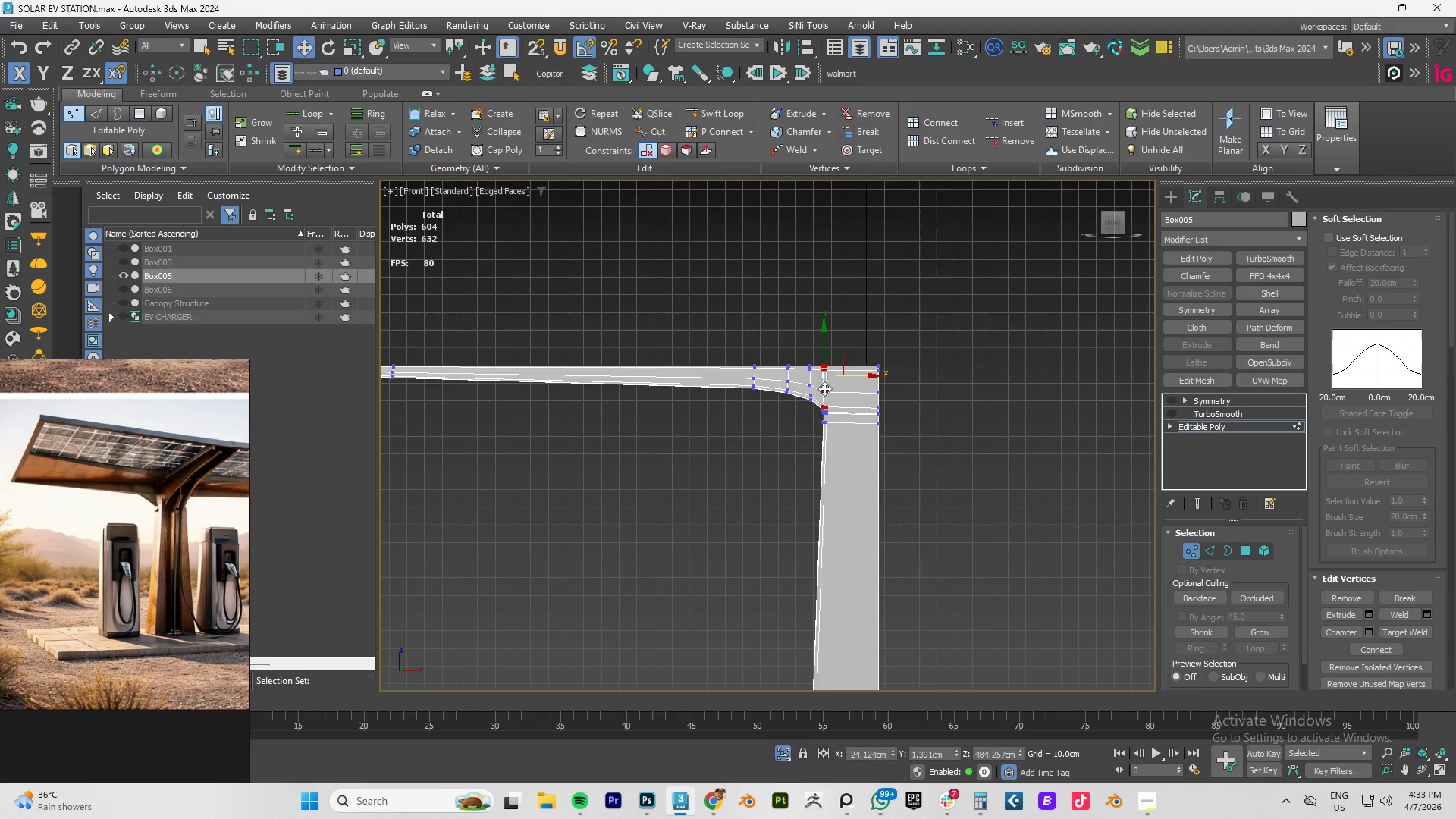 
scroll: coordinate [848, 452], scroll_direction: up, amount: 7.0
 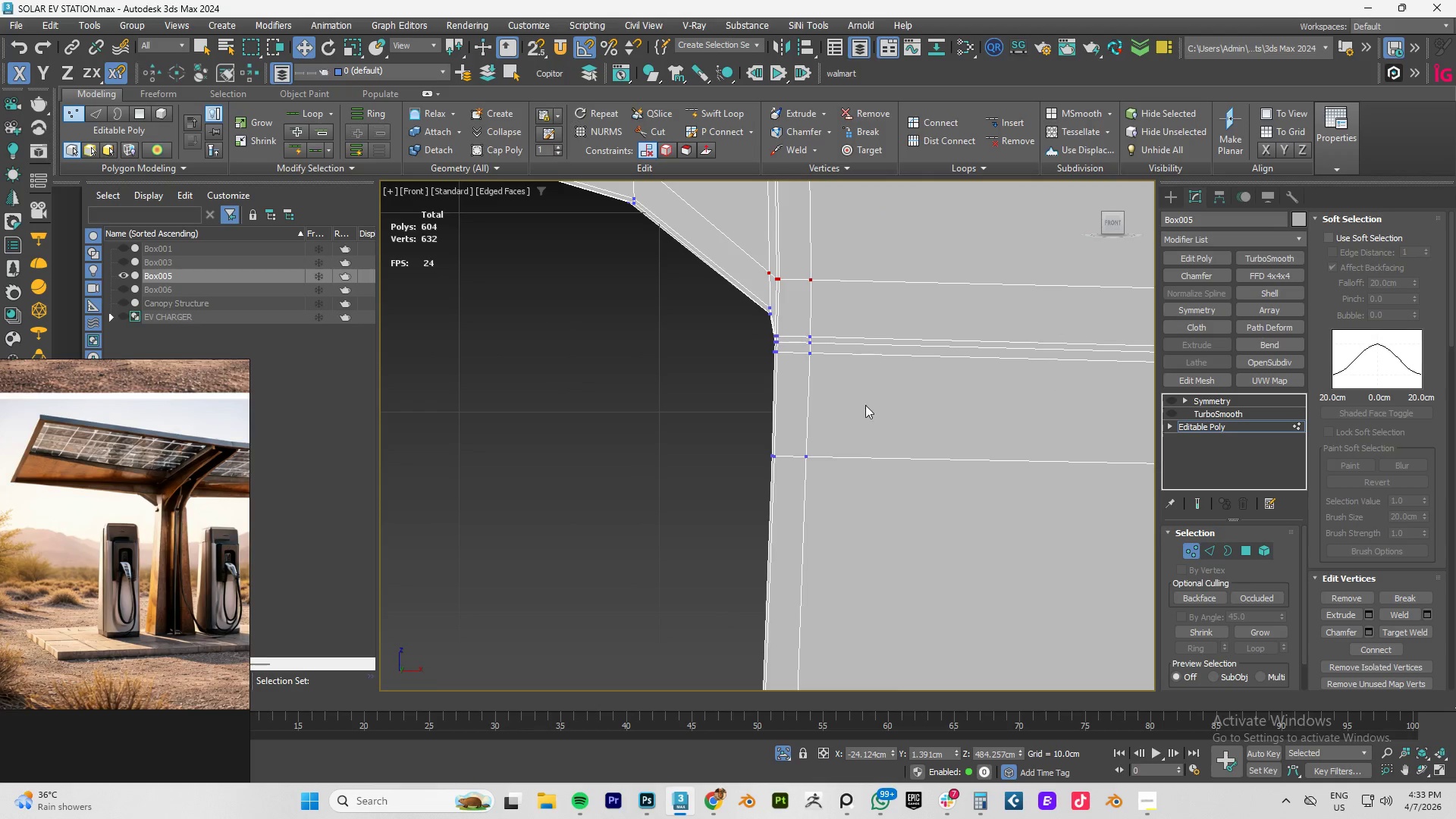 
left_click_drag(start_coordinate=[847, 411], to_coordinate=[746, 508])
 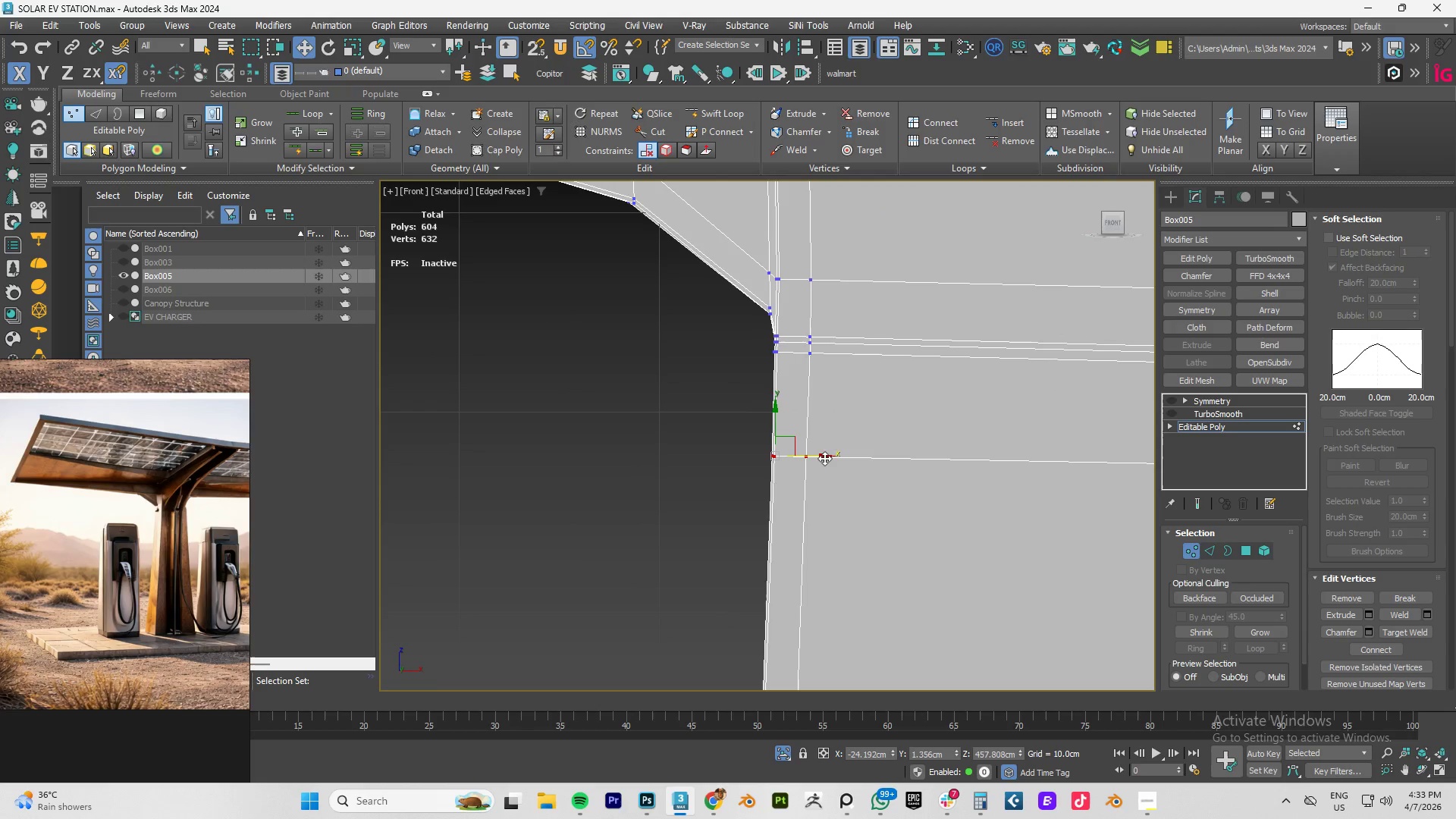 
left_click_drag(start_coordinate=[824, 455], to_coordinate=[824, 460])
 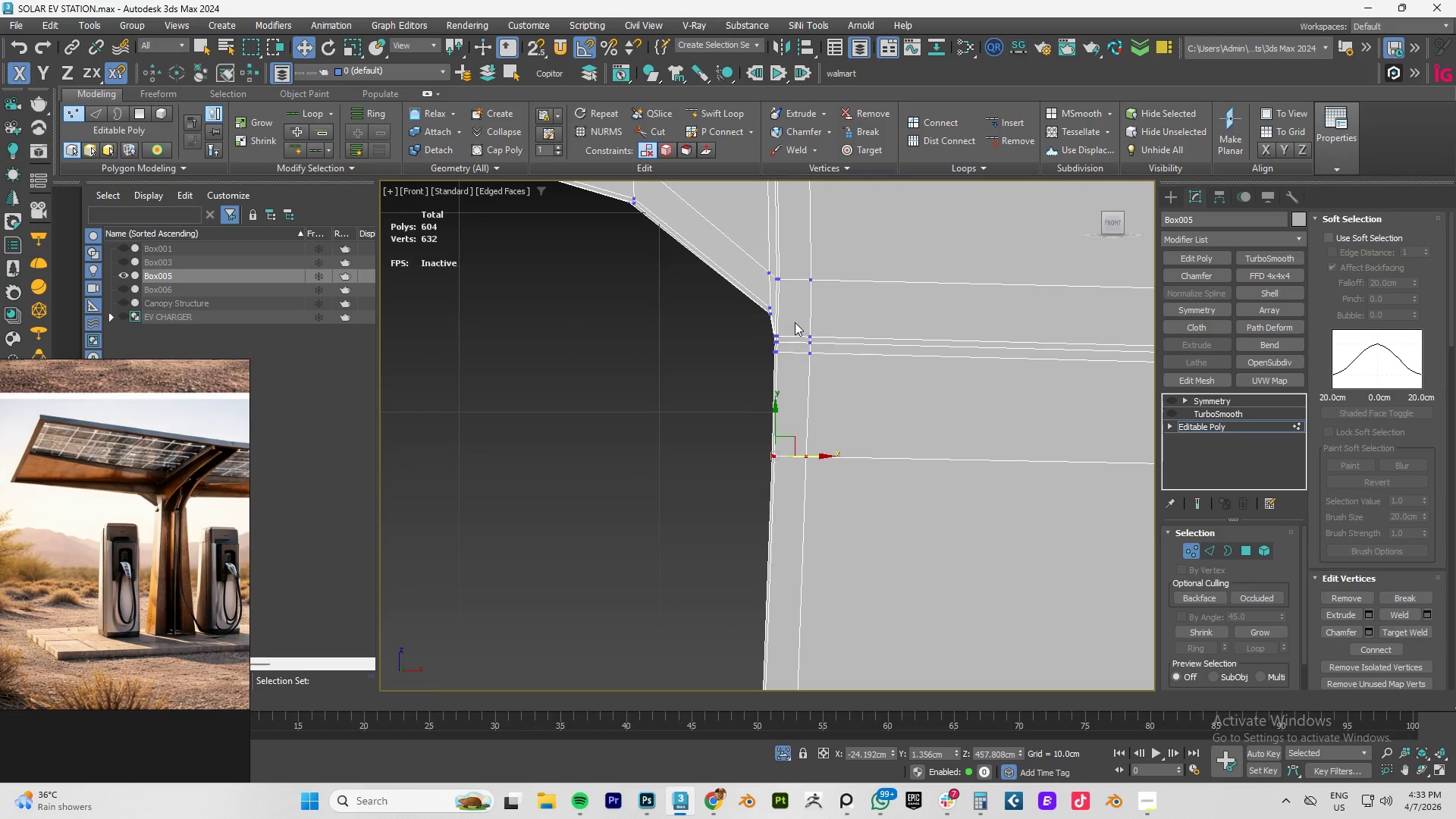 
left_click_drag(start_coordinate=[794, 324], to_coordinate=[755, 366])
 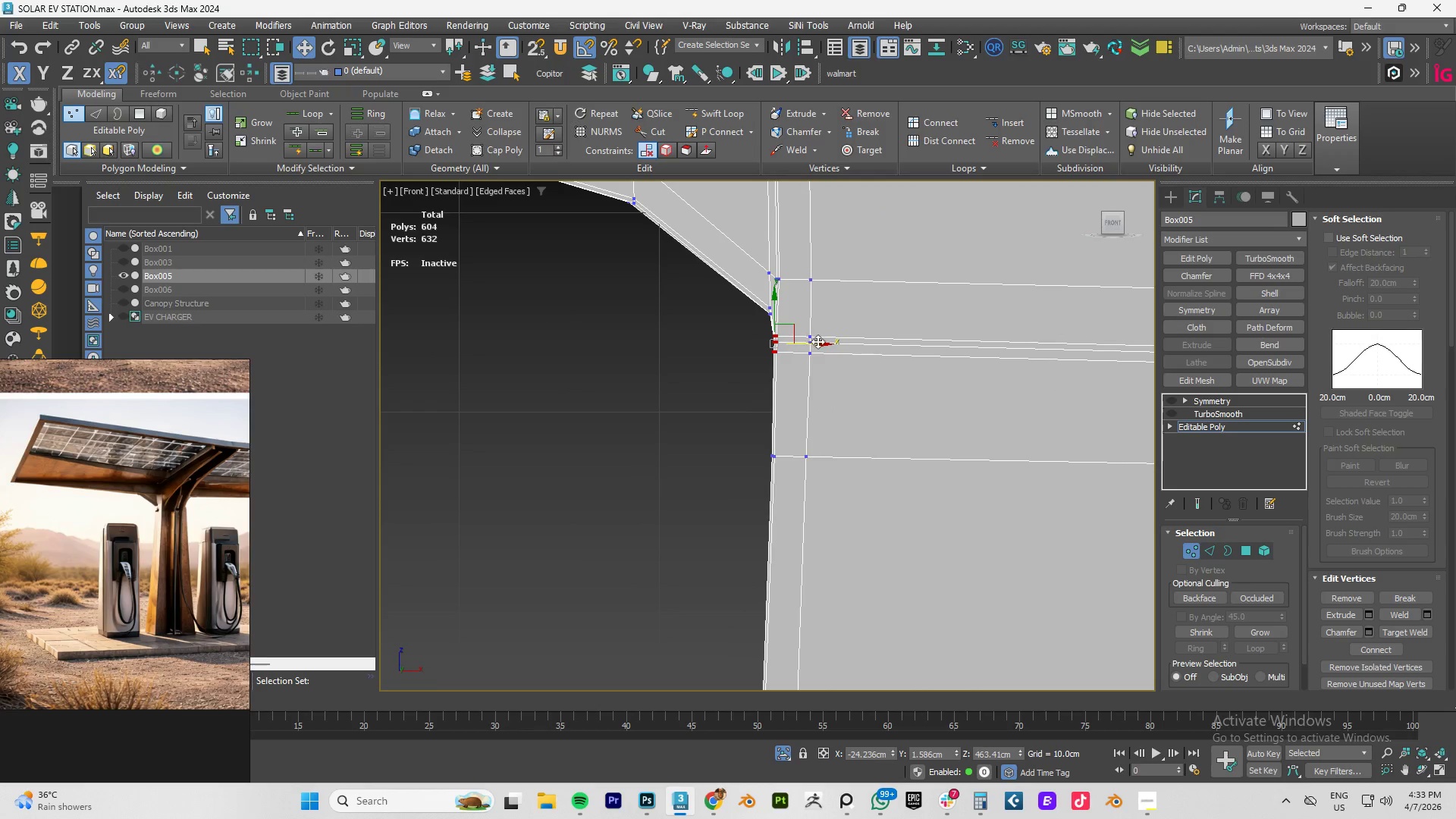 
scroll: coordinate [784, 372], scroll_direction: up, amount: 3.0
 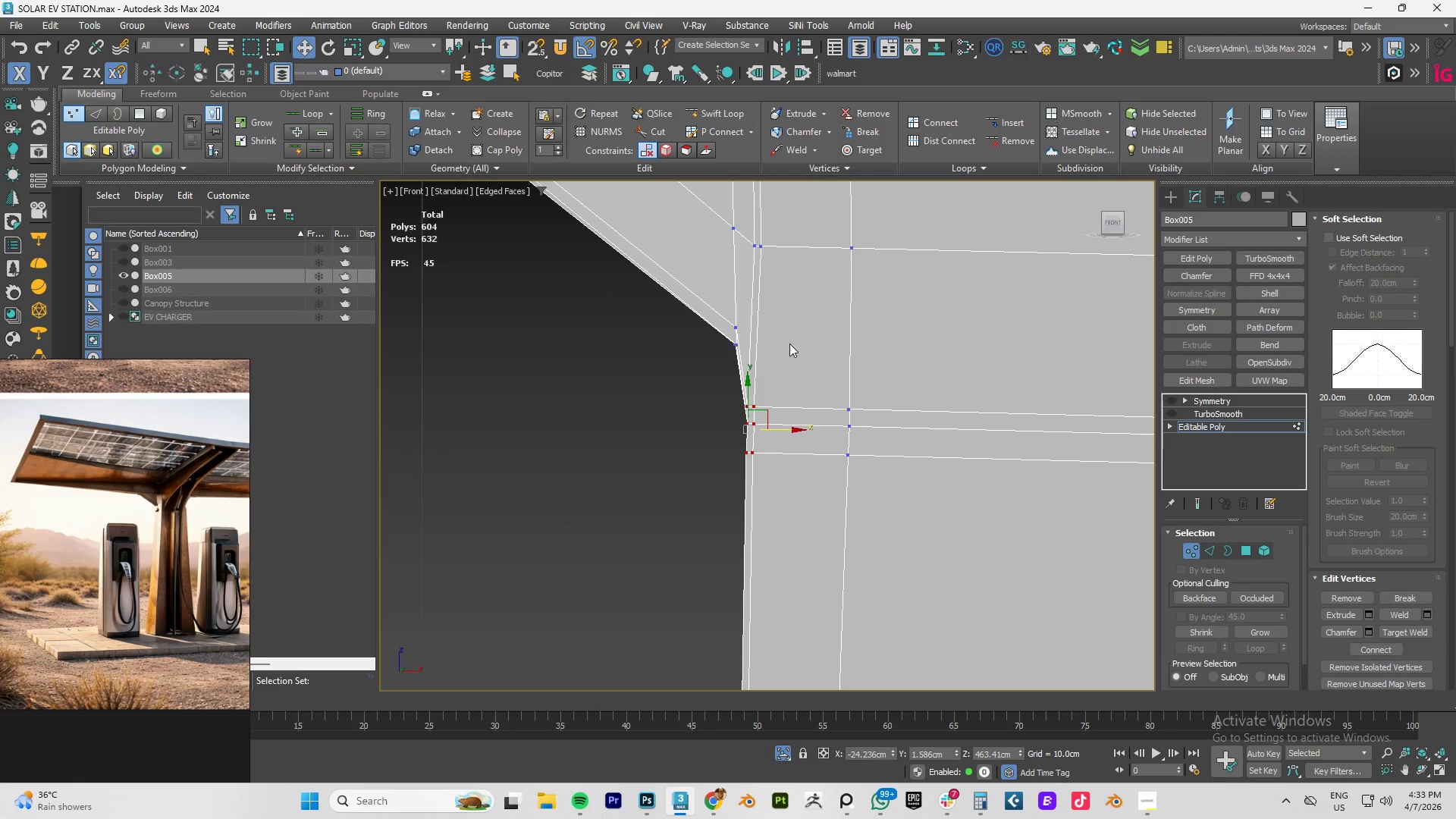 
left_click_drag(start_coordinate=[776, 321], to_coordinate=[711, 371])
 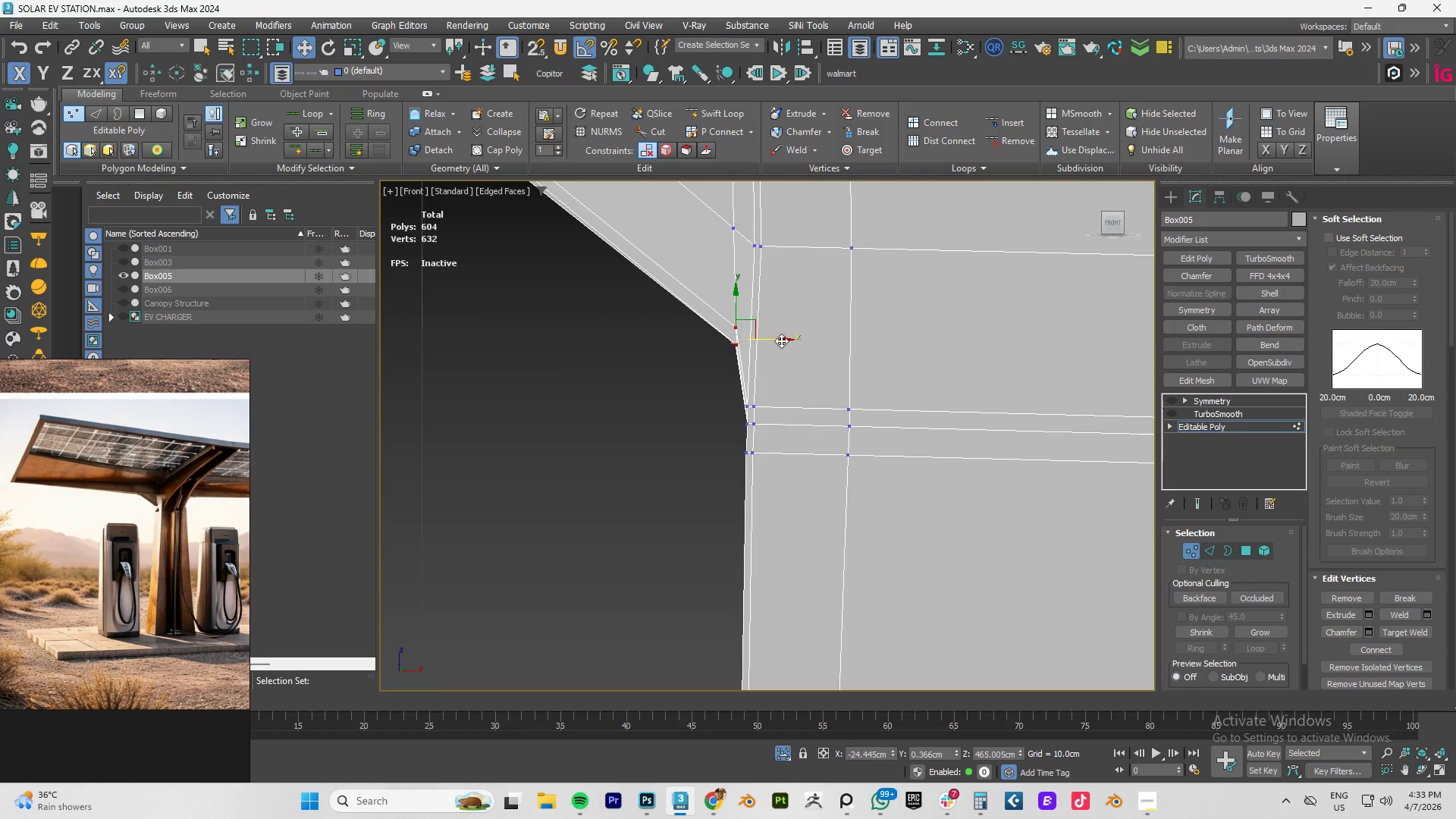 
left_click_drag(start_coordinate=[781, 339], to_coordinate=[773, 339])
 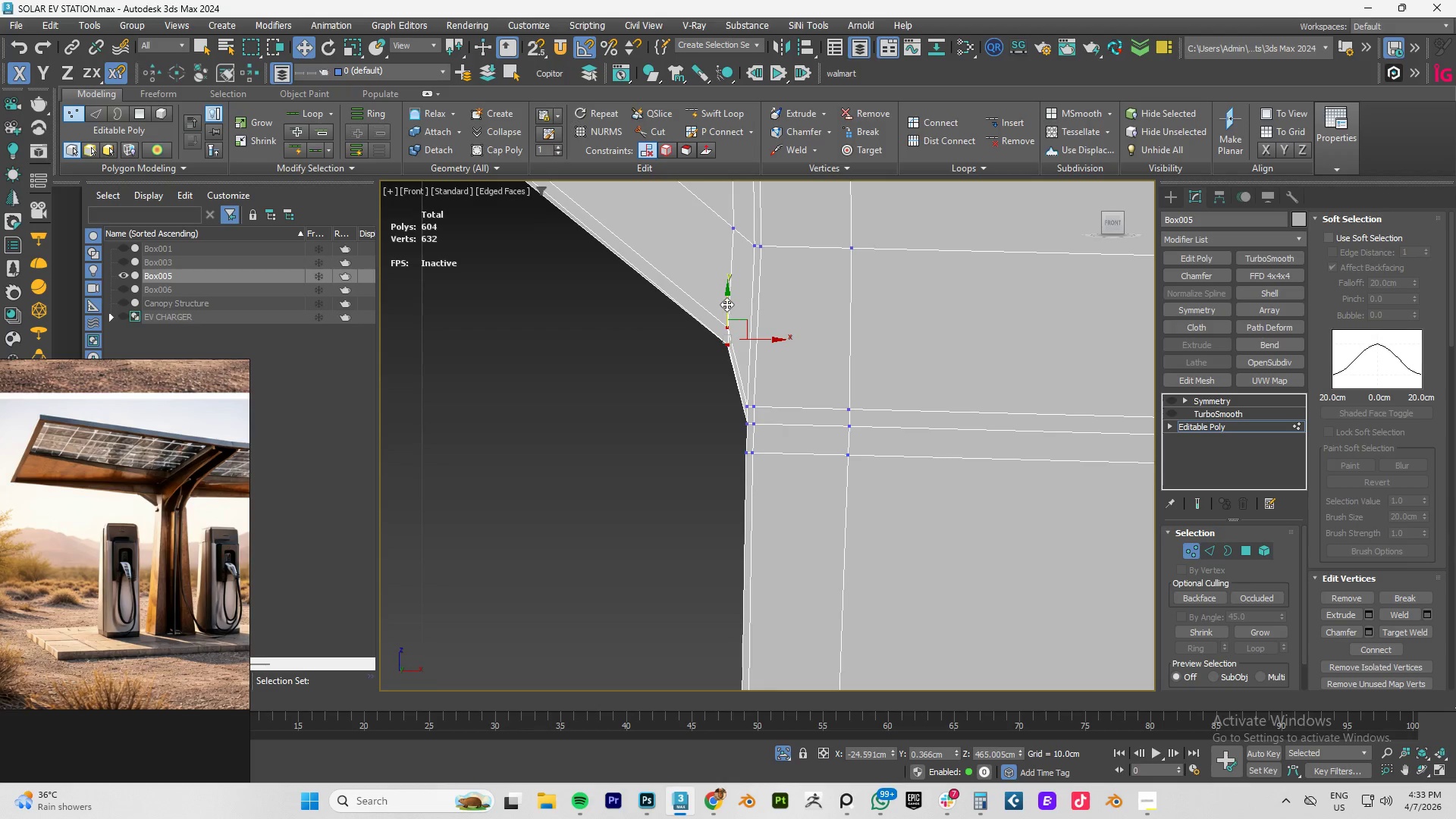 
left_click_drag(start_coordinate=[726, 304], to_coordinate=[725, 296])
 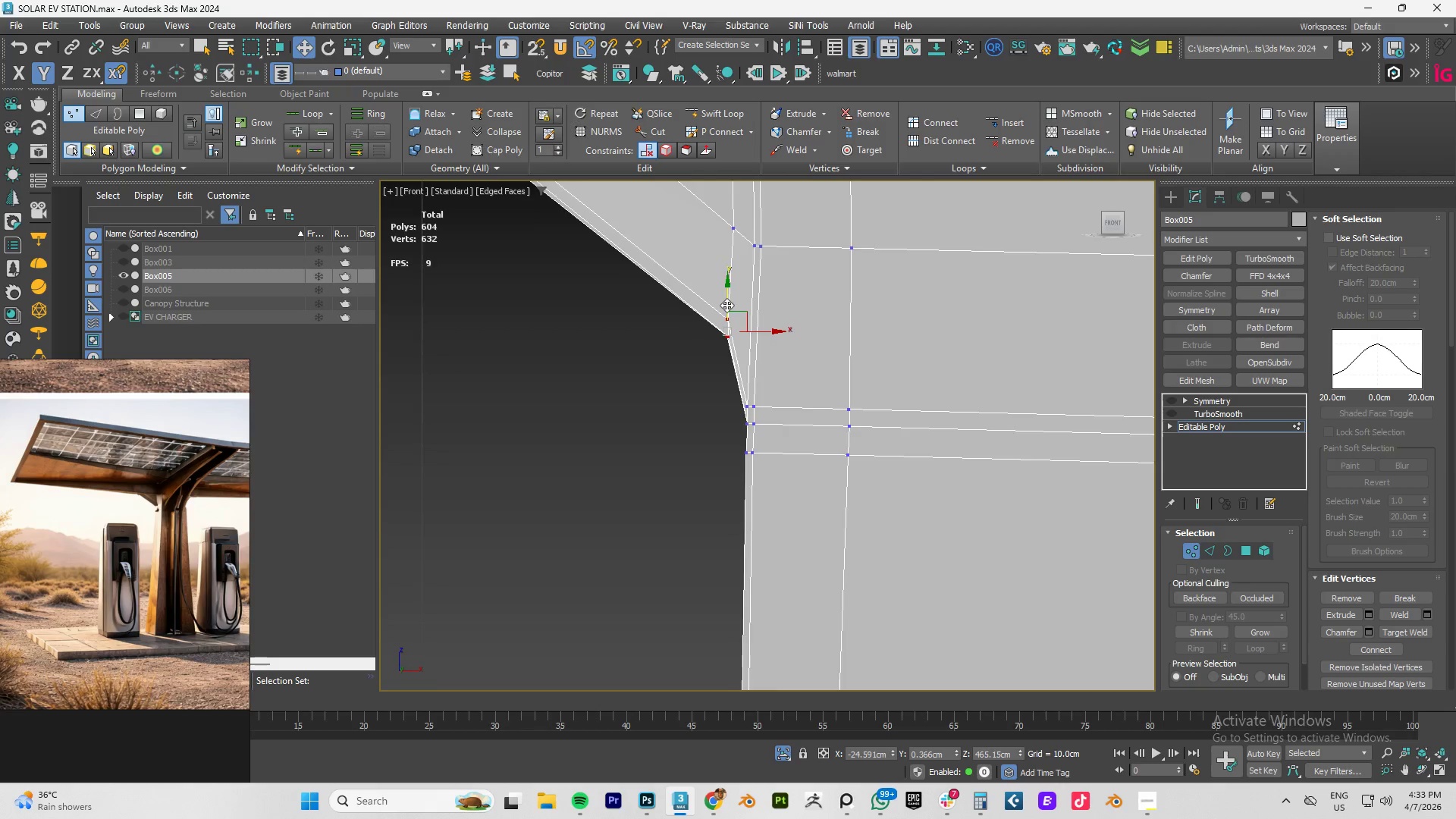 
scroll: coordinate [824, 430], scroll_direction: down, amount: 6.0
 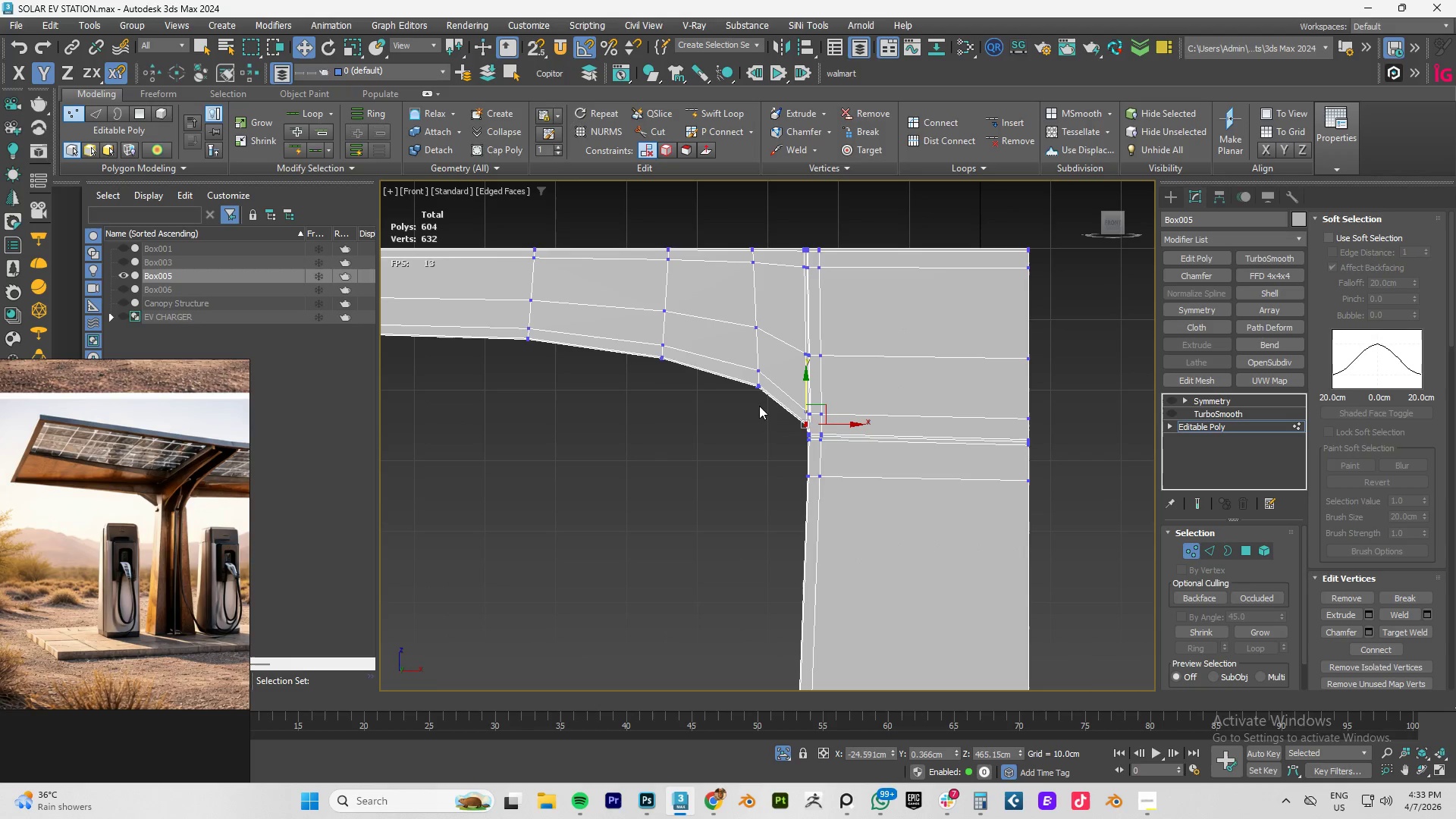 
scroll: coordinate [771, 416], scroll_direction: up, amount: 2.0
 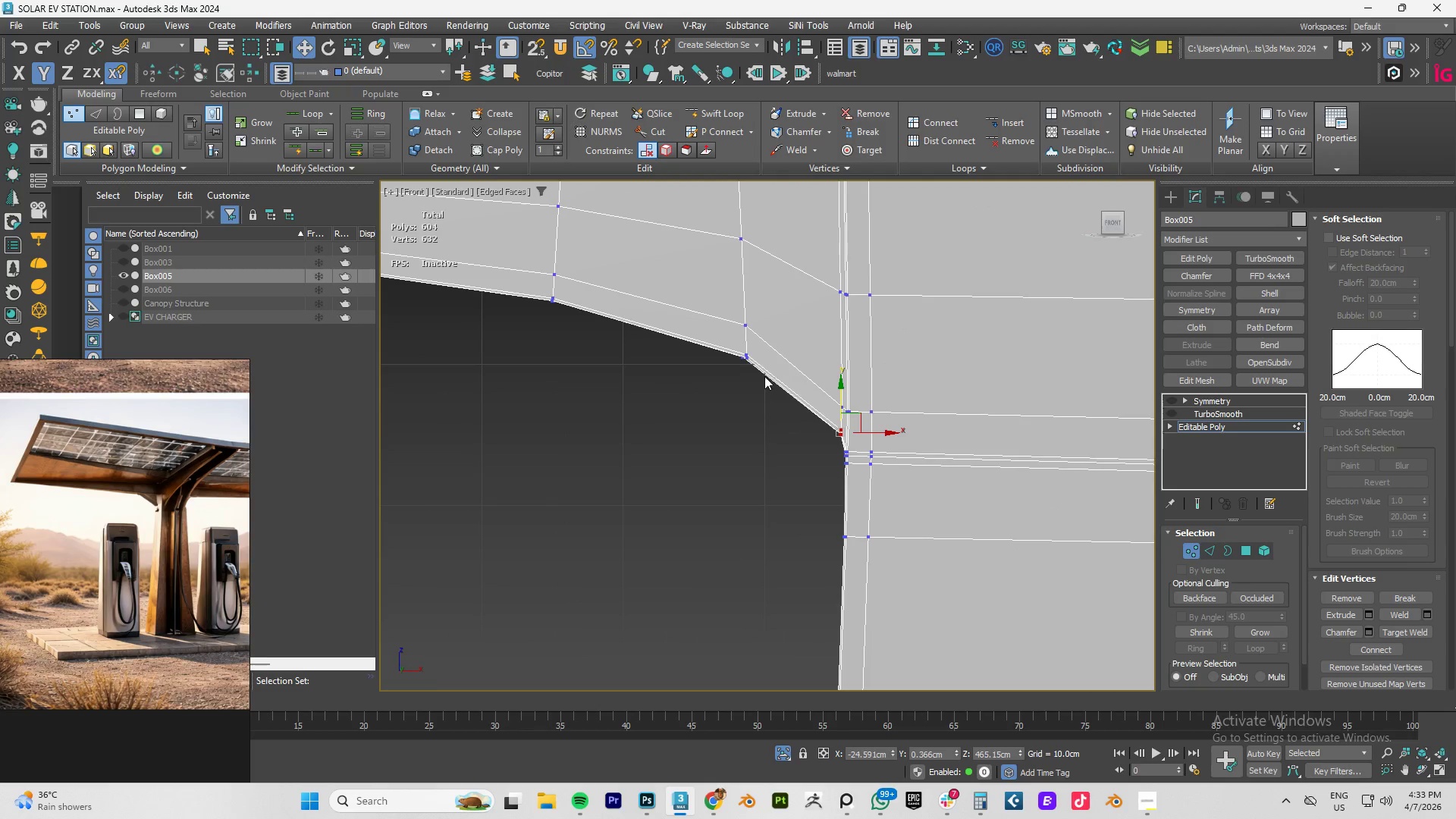 
left_click_drag(start_coordinate=[754, 394], to_coordinate=[729, 349])
 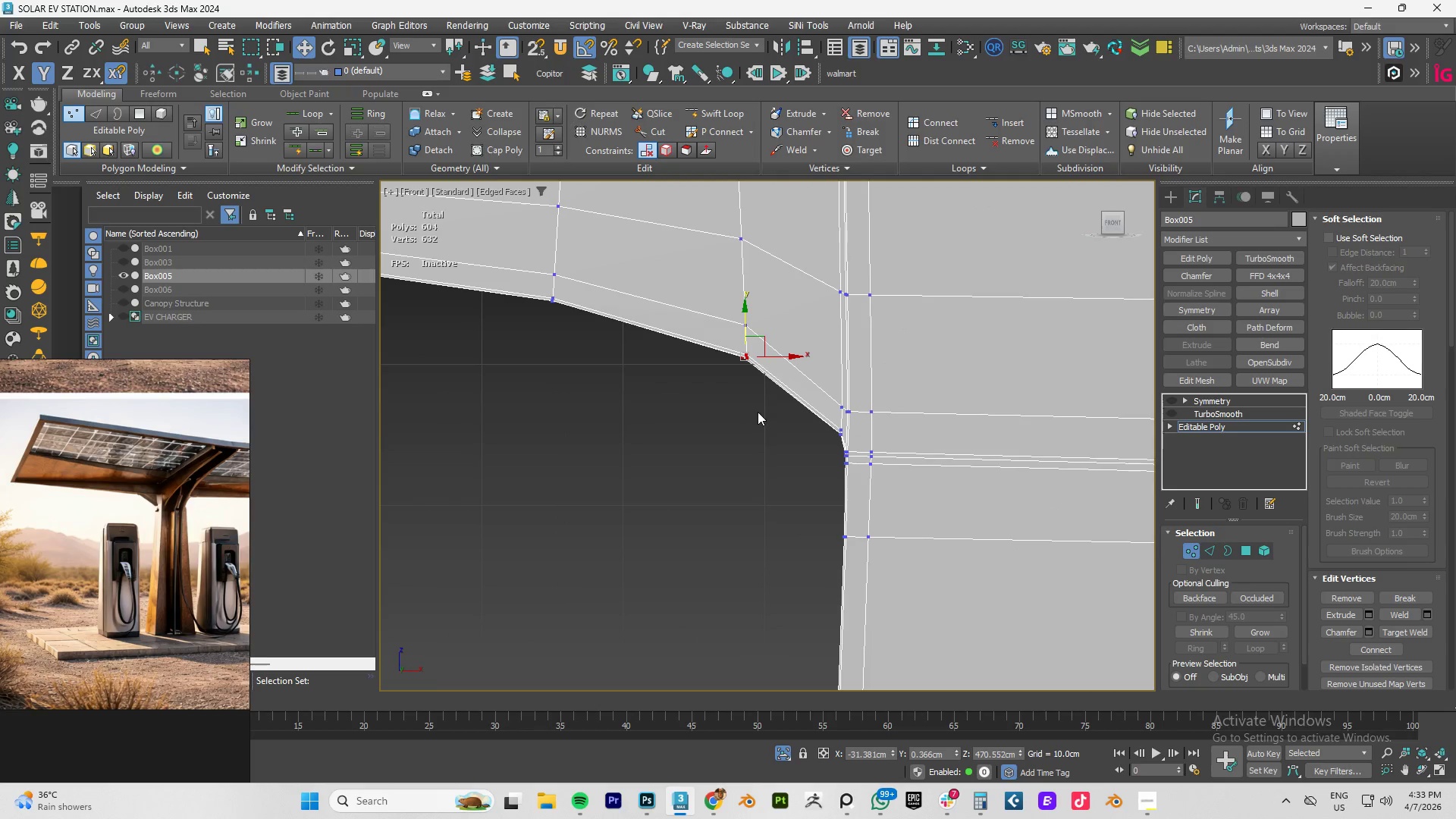 
left_click_drag(start_coordinate=[759, 416], to_coordinate=[728, 303])
 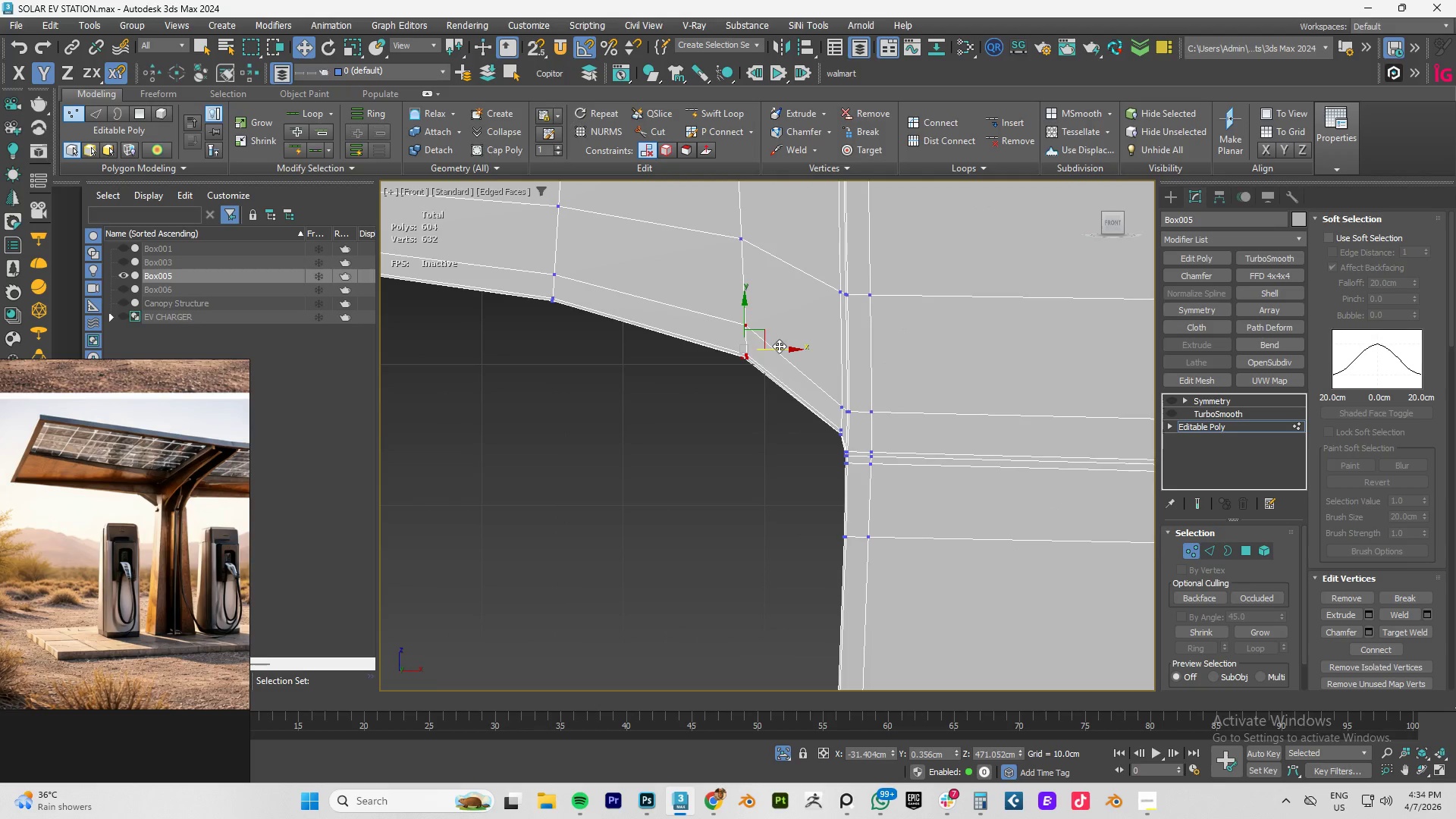 
left_click_drag(start_coordinate=[781, 348], to_coordinate=[772, 350])
 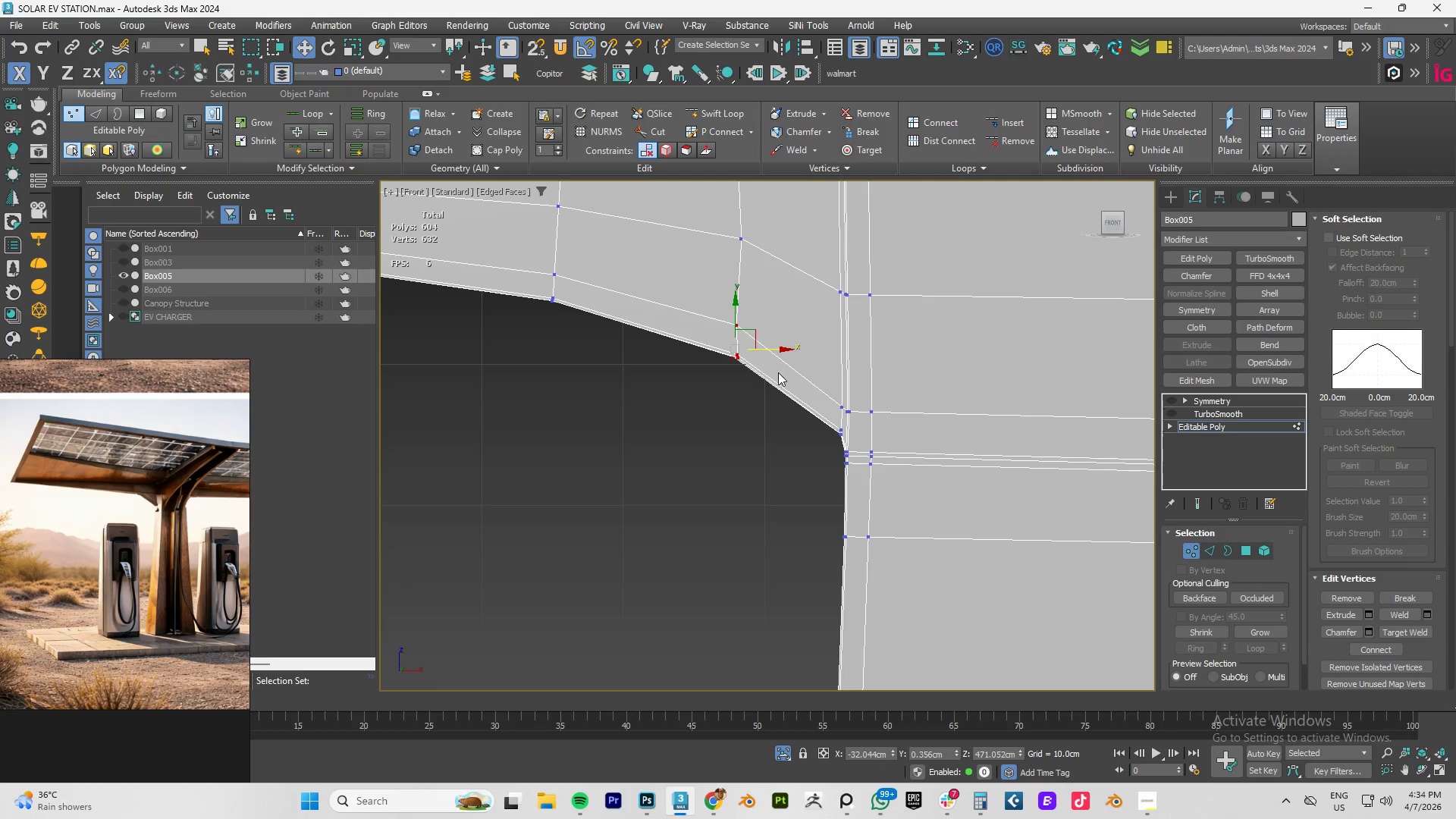 
scroll: coordinate [780, 374], scroll_direction: down, amount: 4.0
 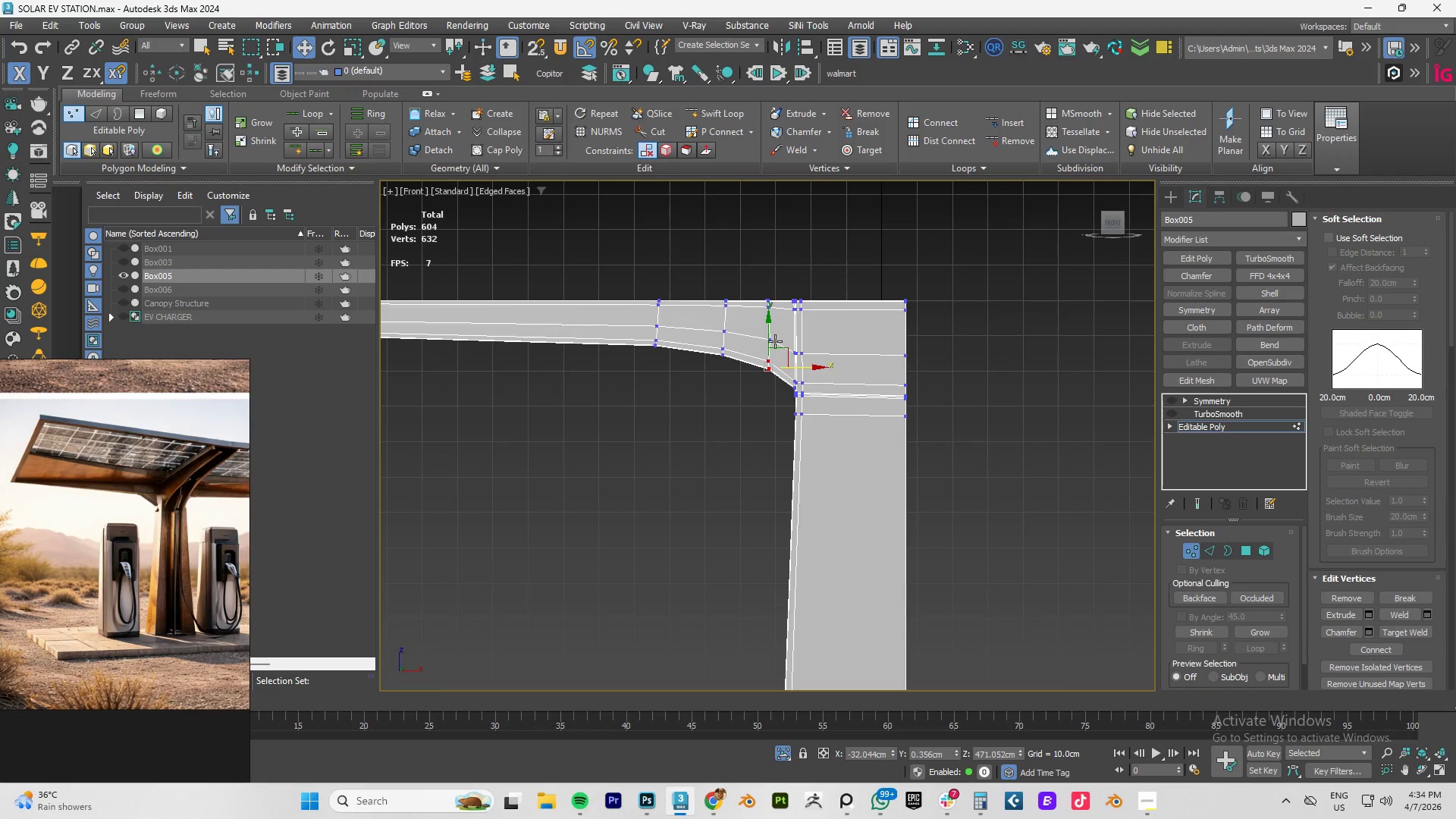 
left_click_drag(start_coordinate=[806, 278], to_coordinate=[765, 327])
 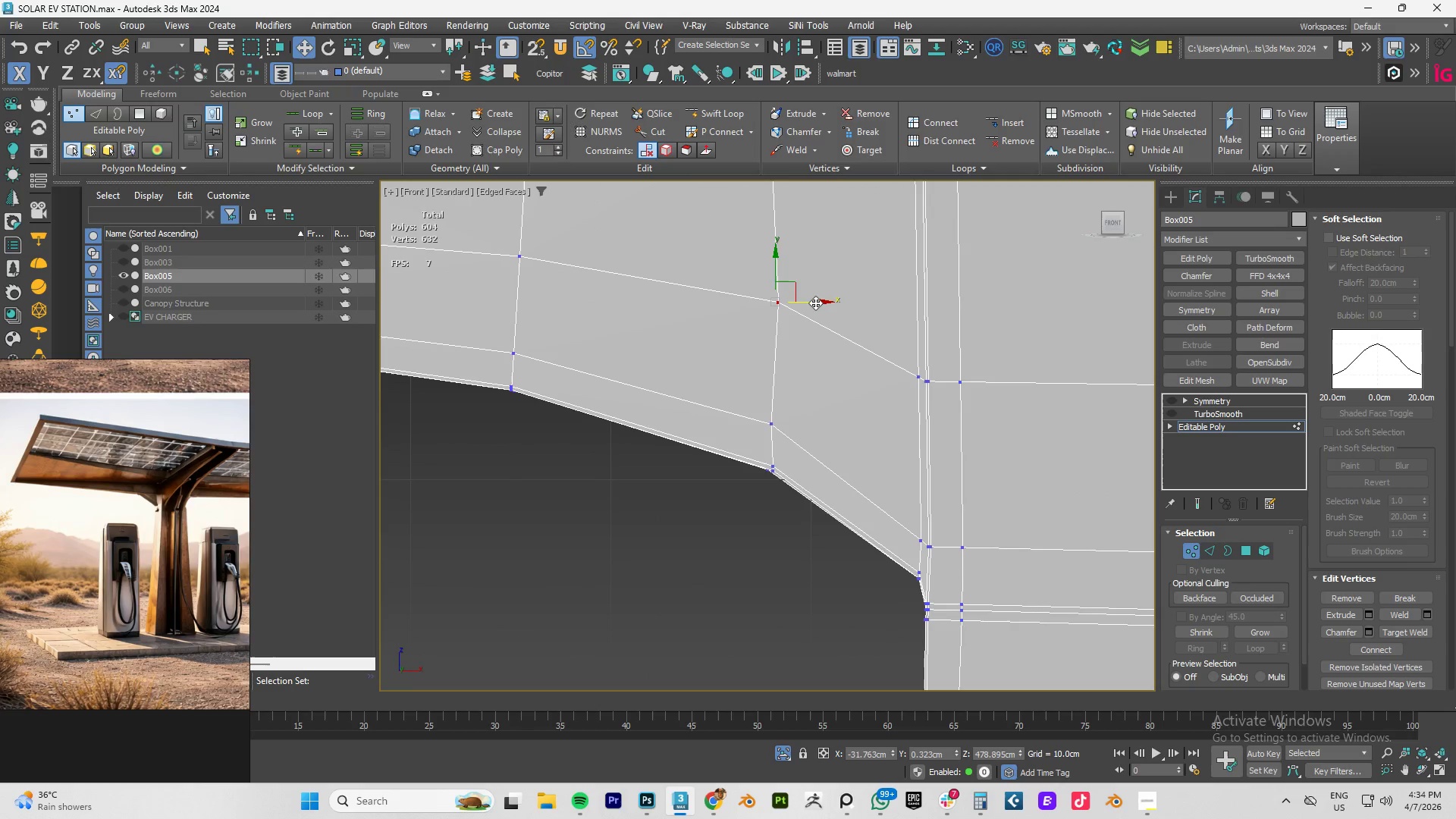 
scroll: coordinate [768, 347], scroll_direction: up, amount: 5.0
 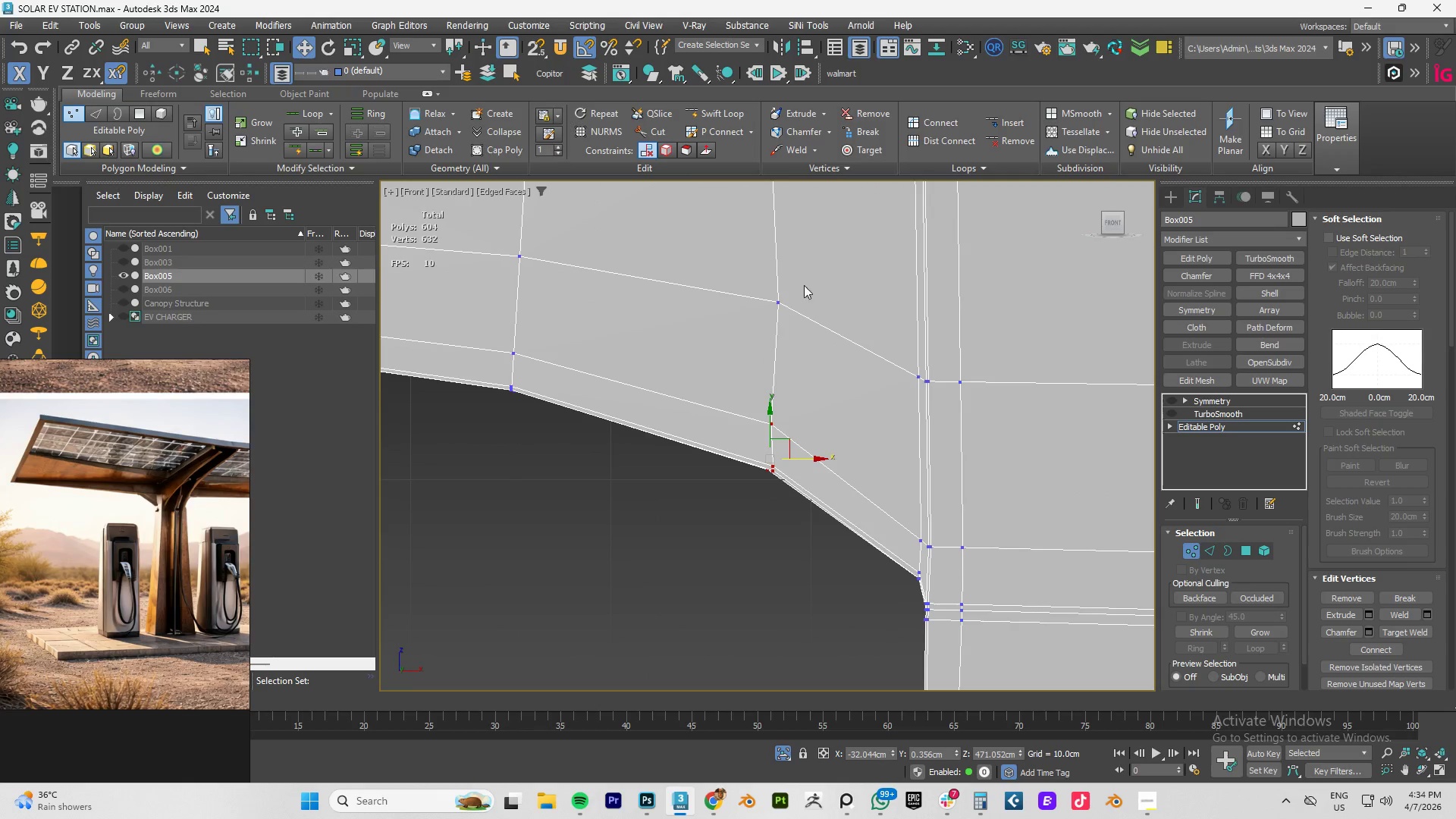 
left_click_drag(start_coordinate=[815, 303], to_coordinate=[809, 305])
 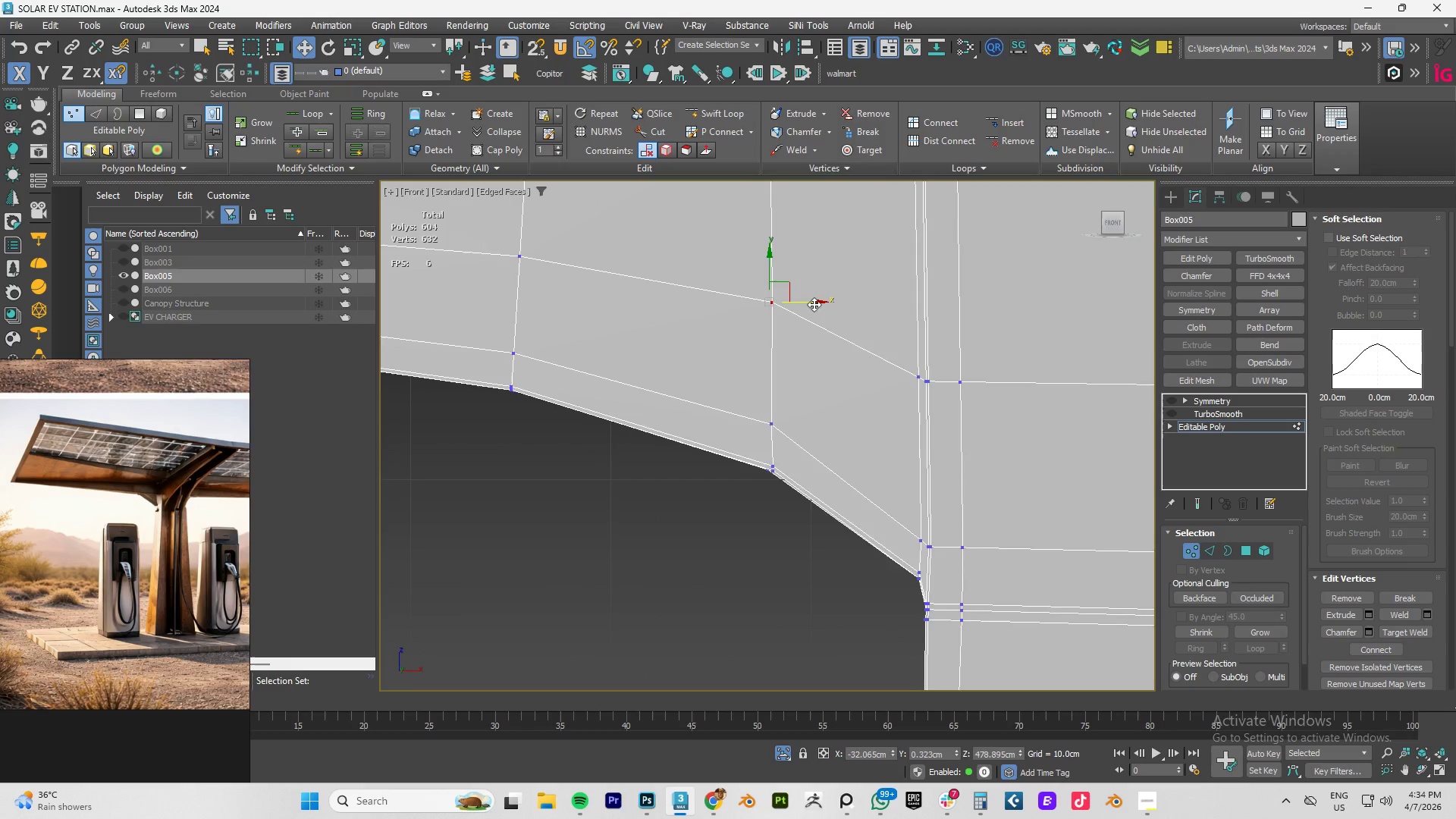 
scroll: coordinate [855, 430], scroll_direction: down, amount: 7.0
 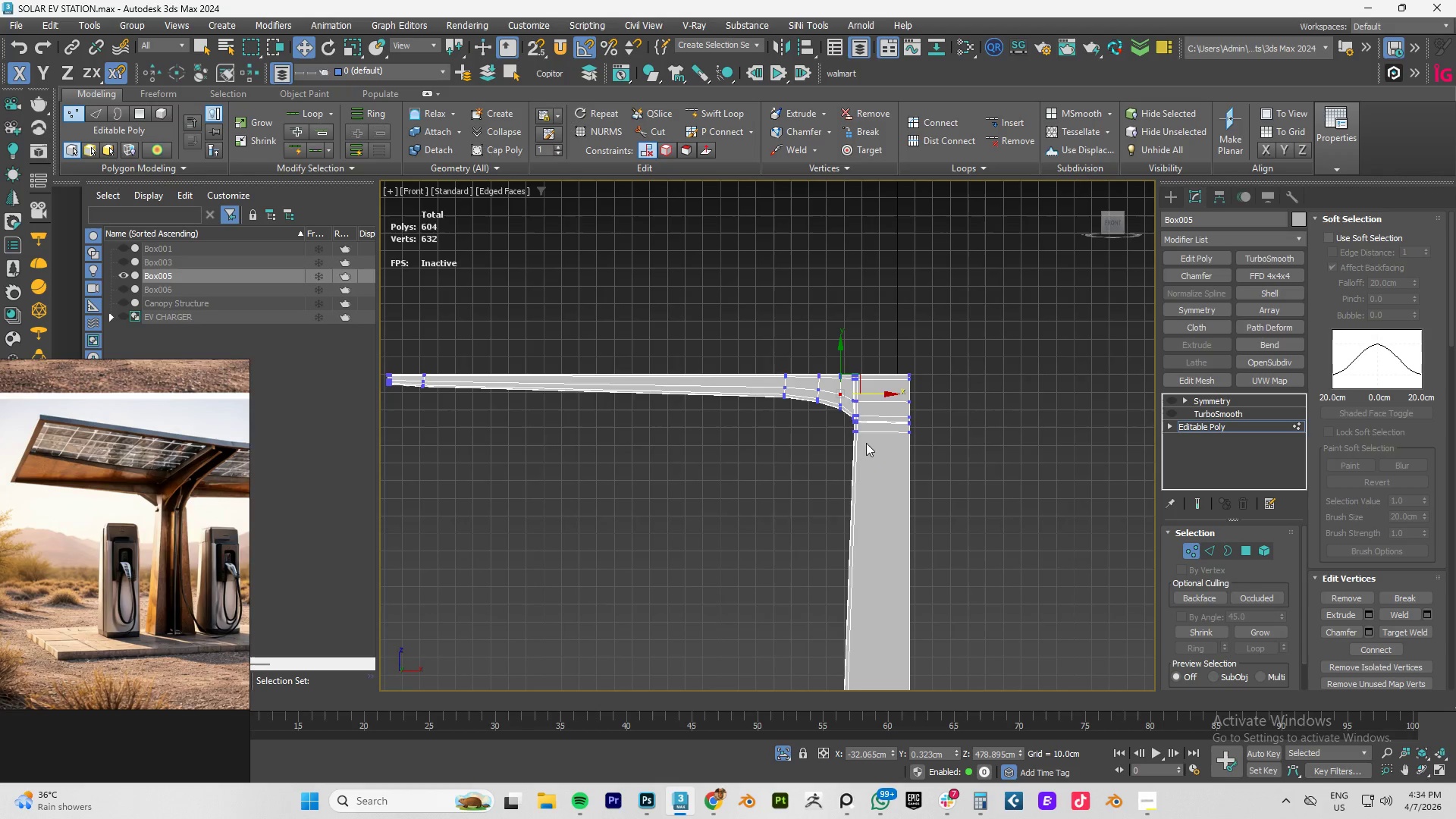 
scroll: coordinate [812, 435], scroll_direction: up, amount: 8.0
 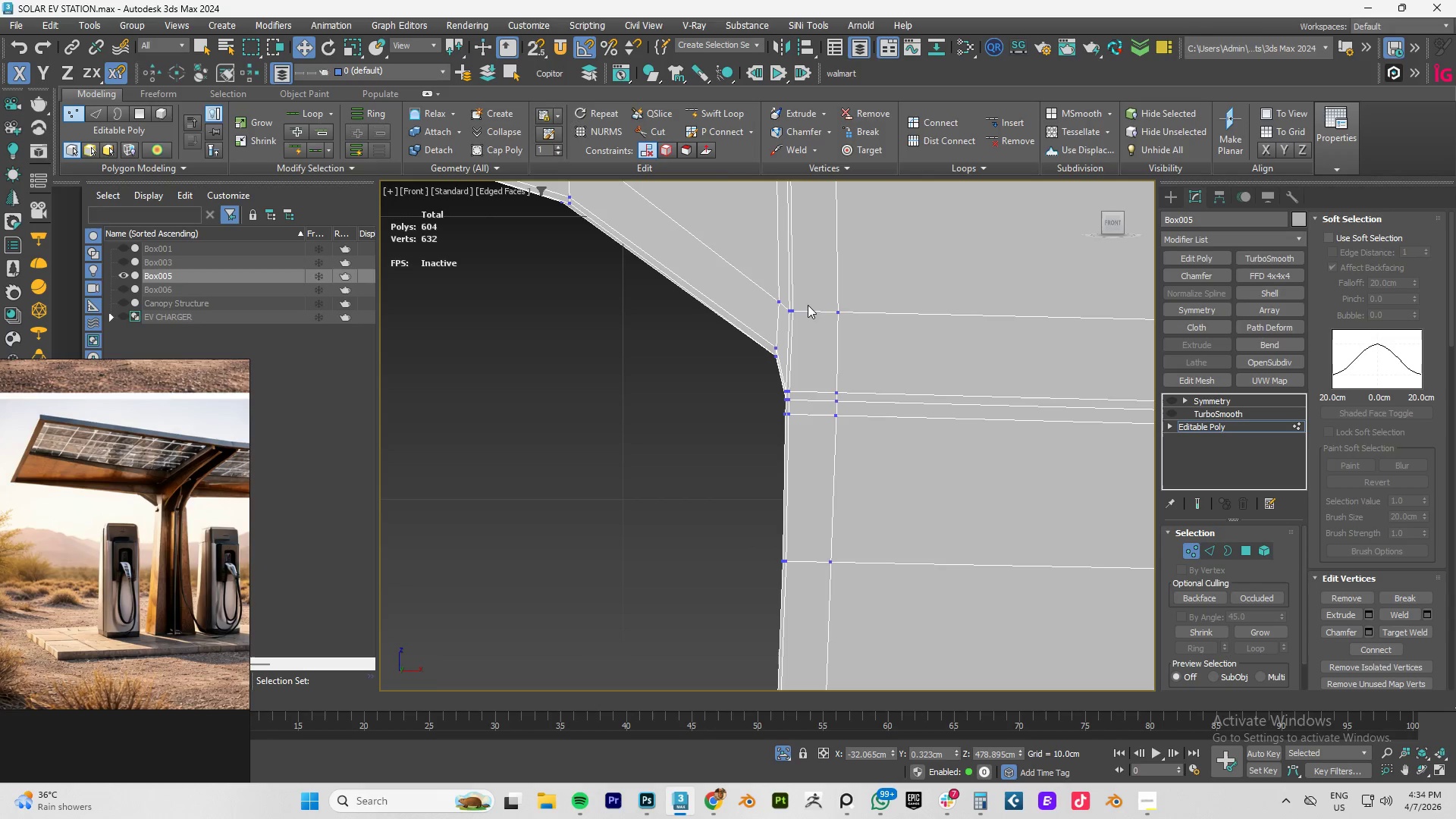 
left_click_drag(start_coordinate=[812, 283], to_coordinate=[770, 320])
 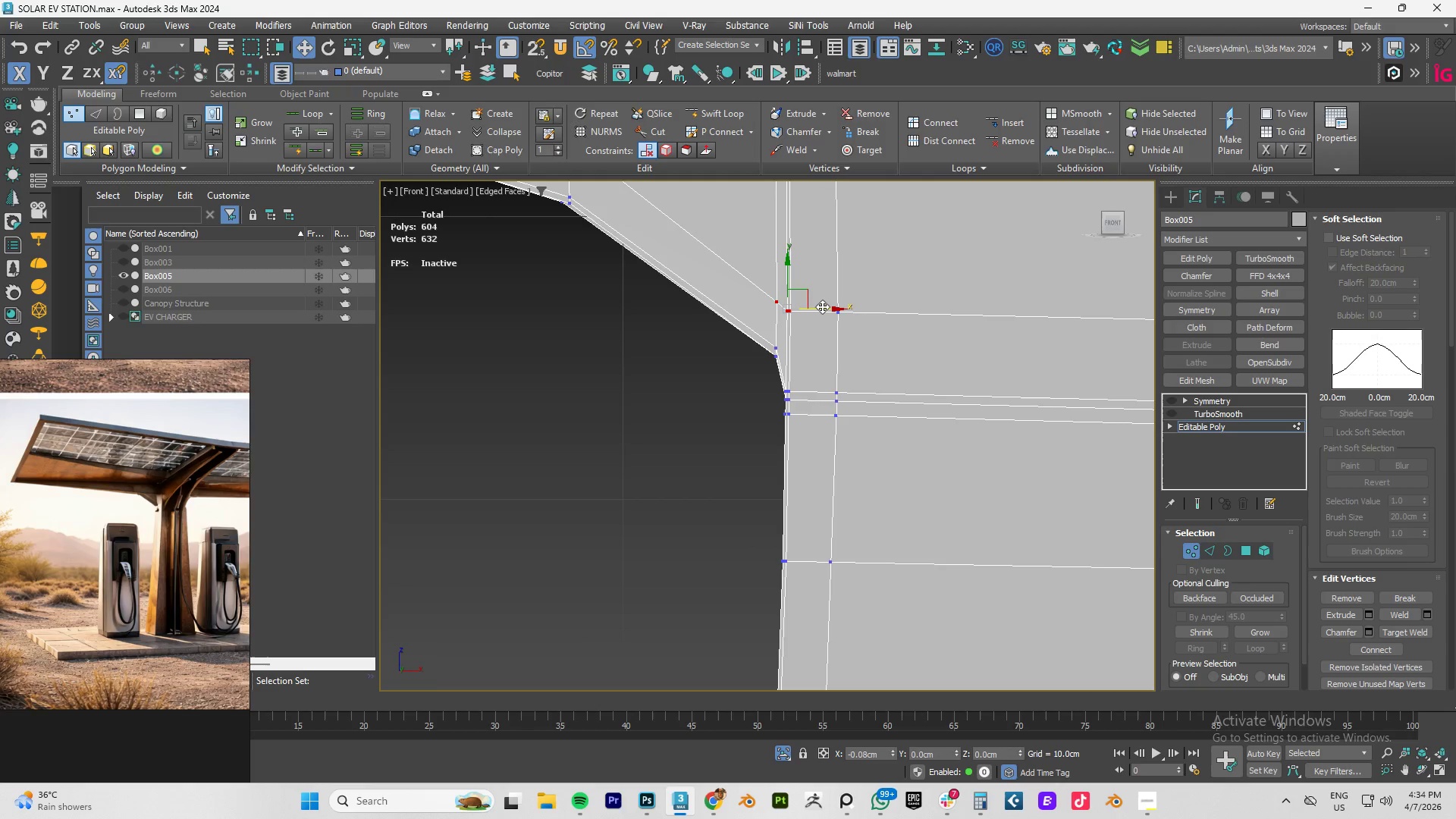 
left_click_drag(start_coordinate=[803, 337], to_coordinate=[755, 378])
 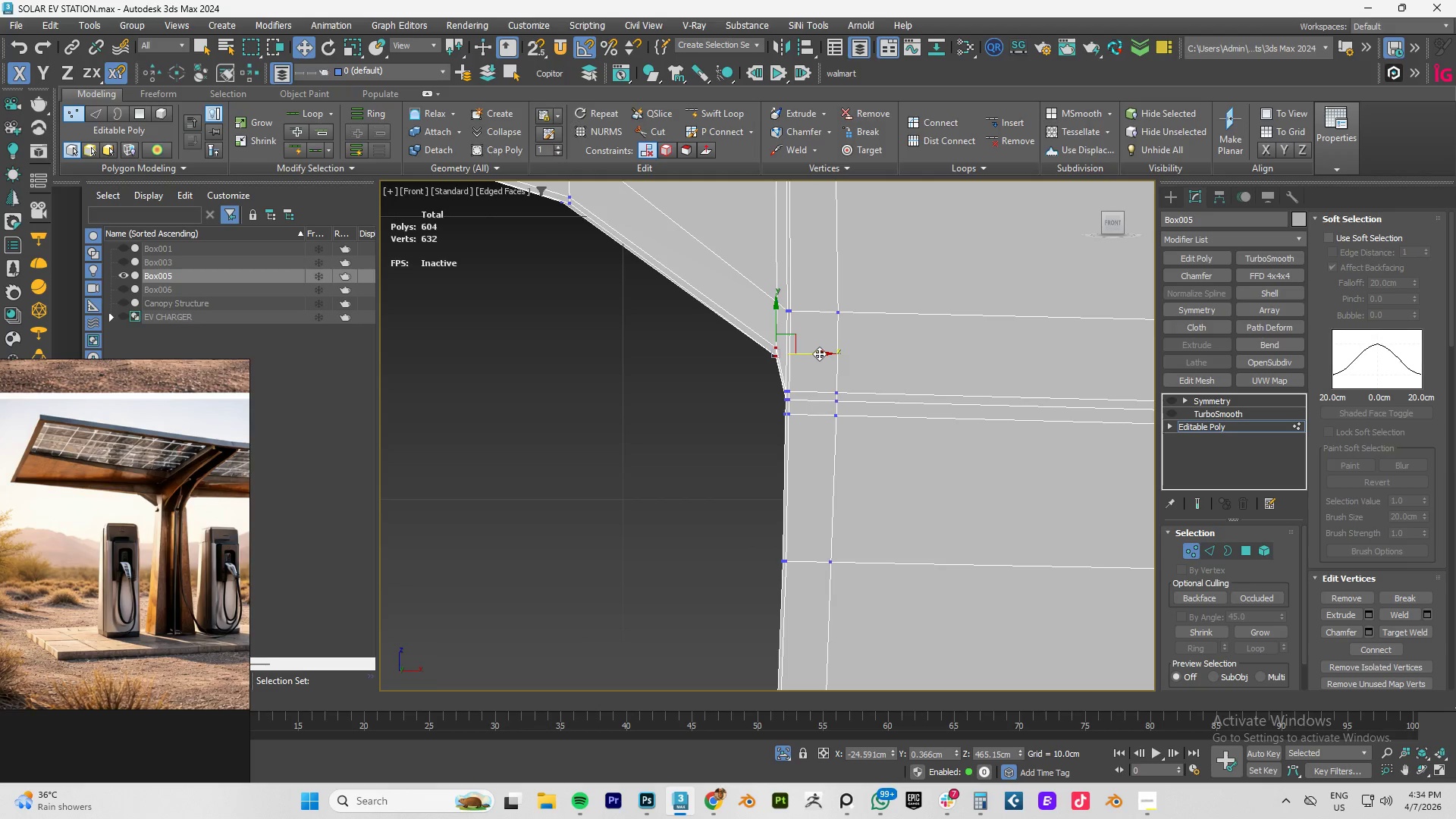 
left_click_drag(start_coordinate=[819, 353], to_coordinate=[811, 353])
 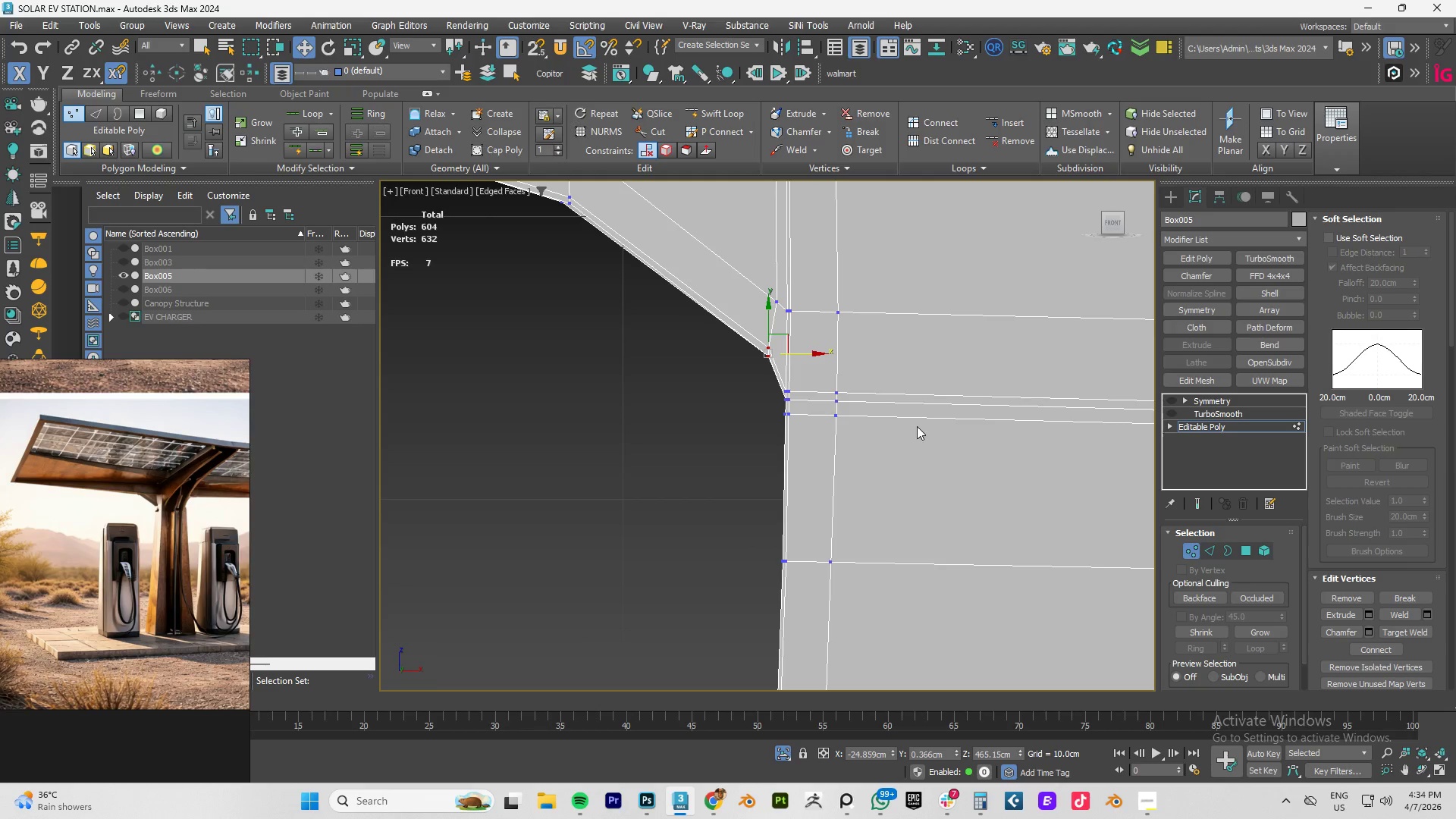 
left_click([924, 413])
 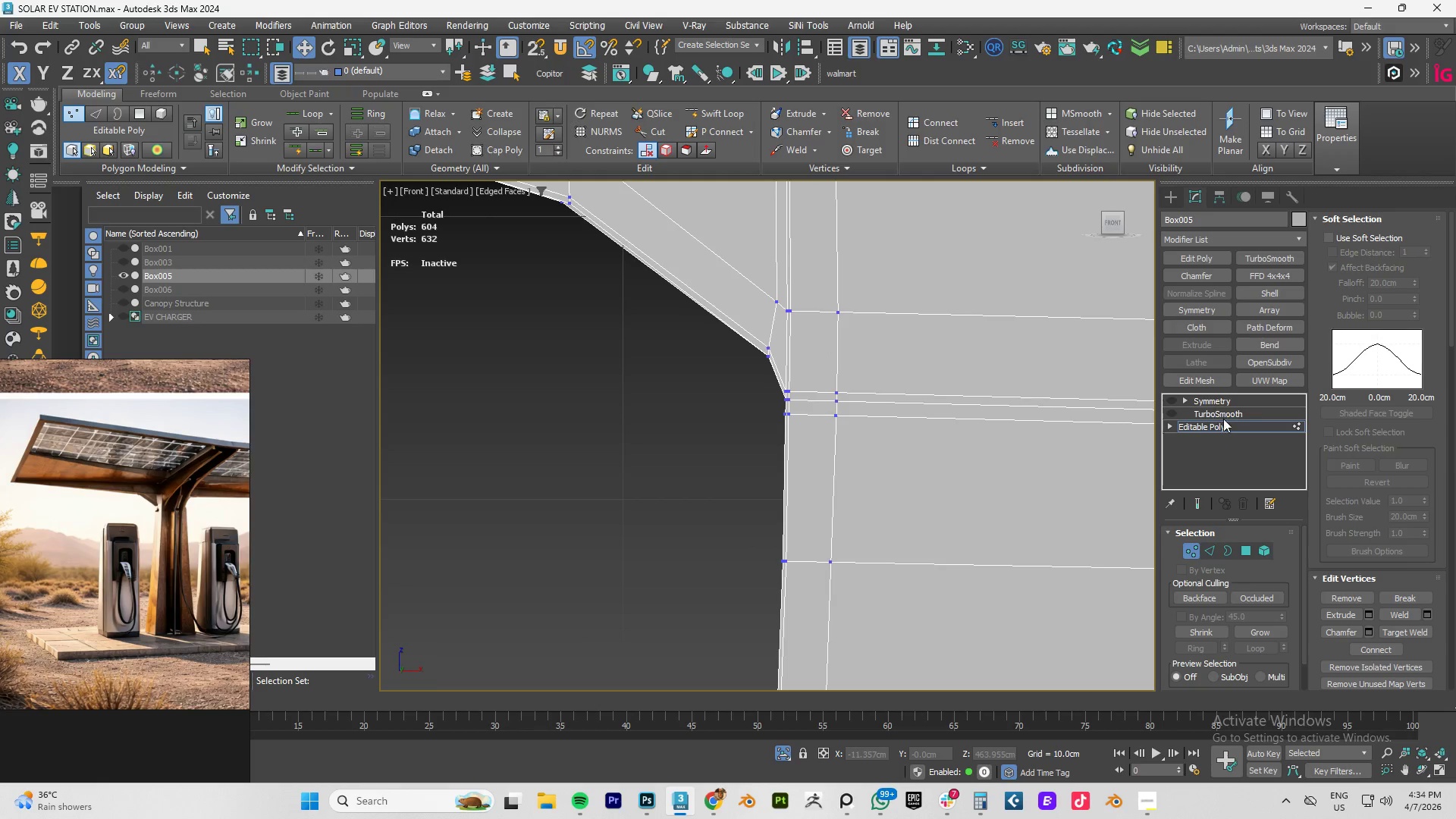 
left_click([1216, 423])
 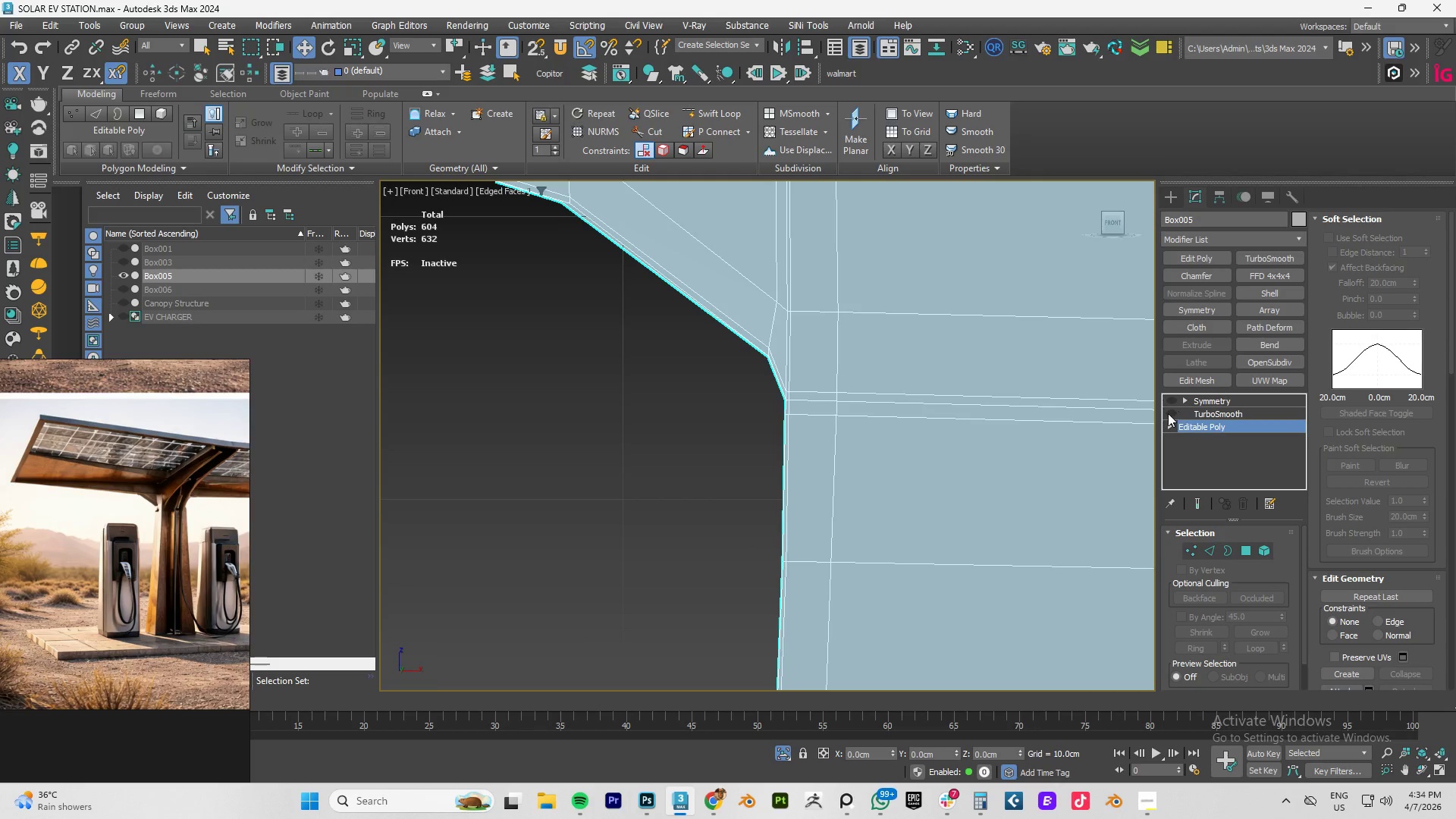 
left_click([1168, 413])
 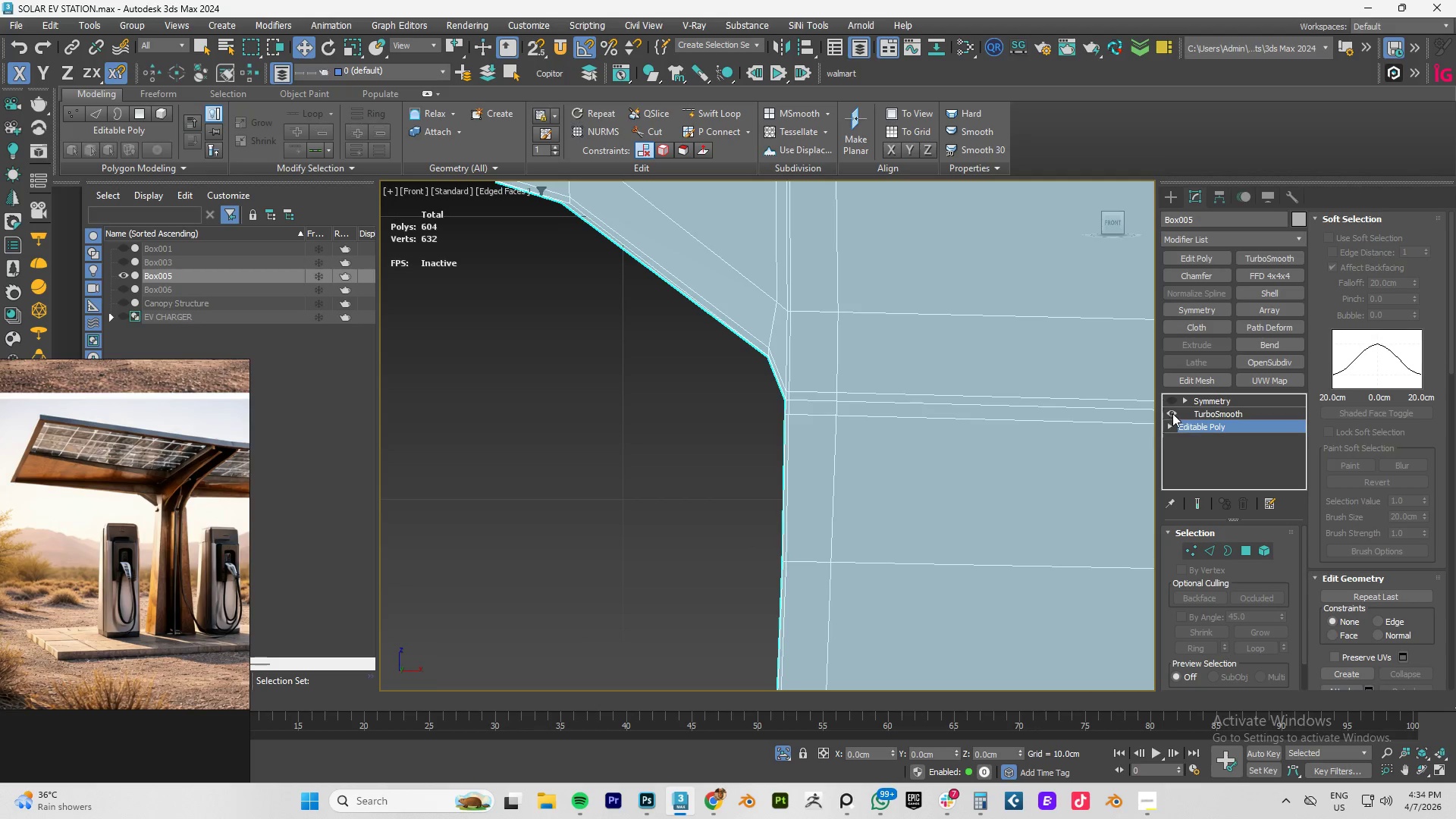 
left_click([1215, 414])
 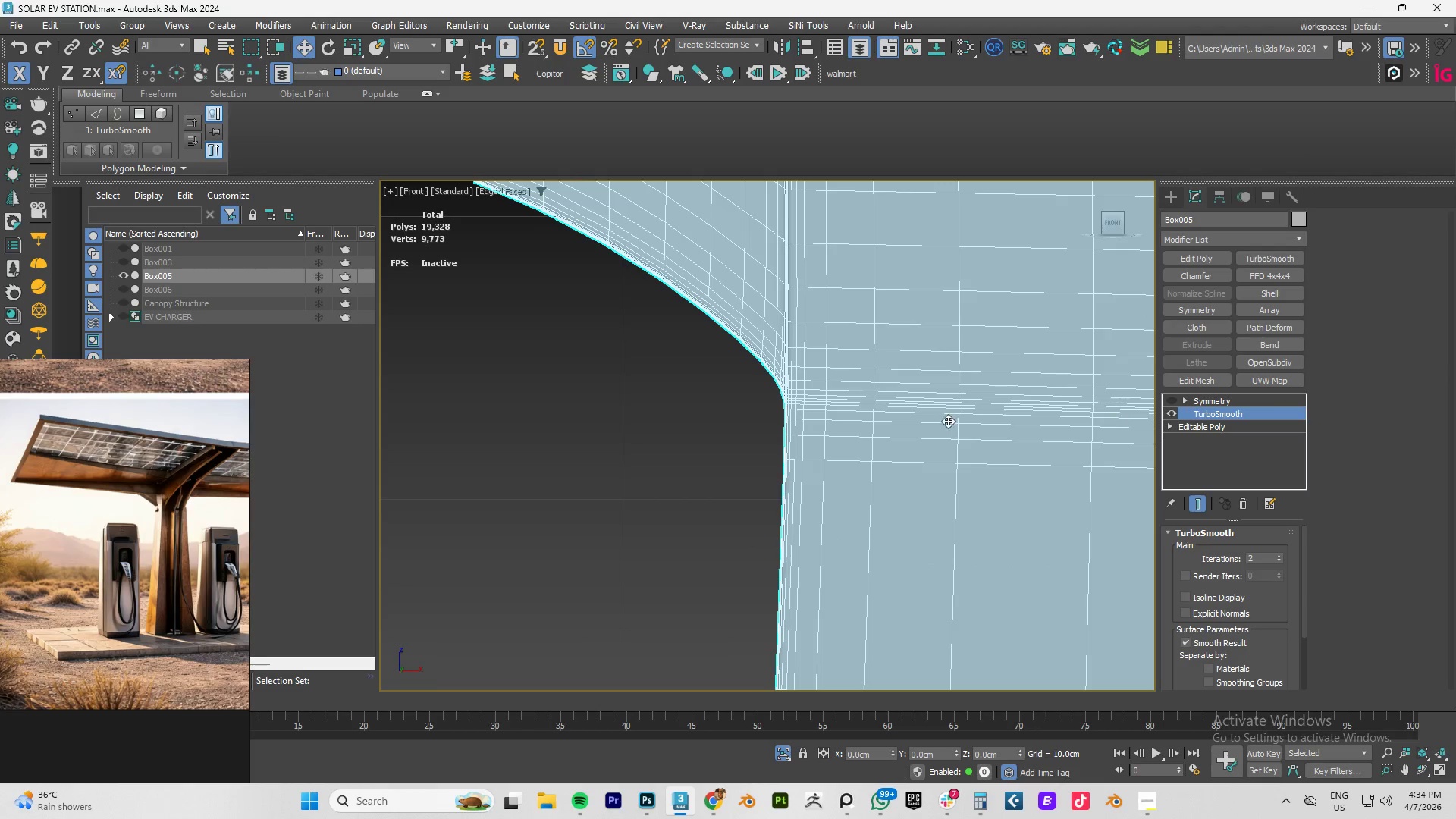 
scroll: coordinate [843, 453], scroll_direction: down, amount: 10.0
 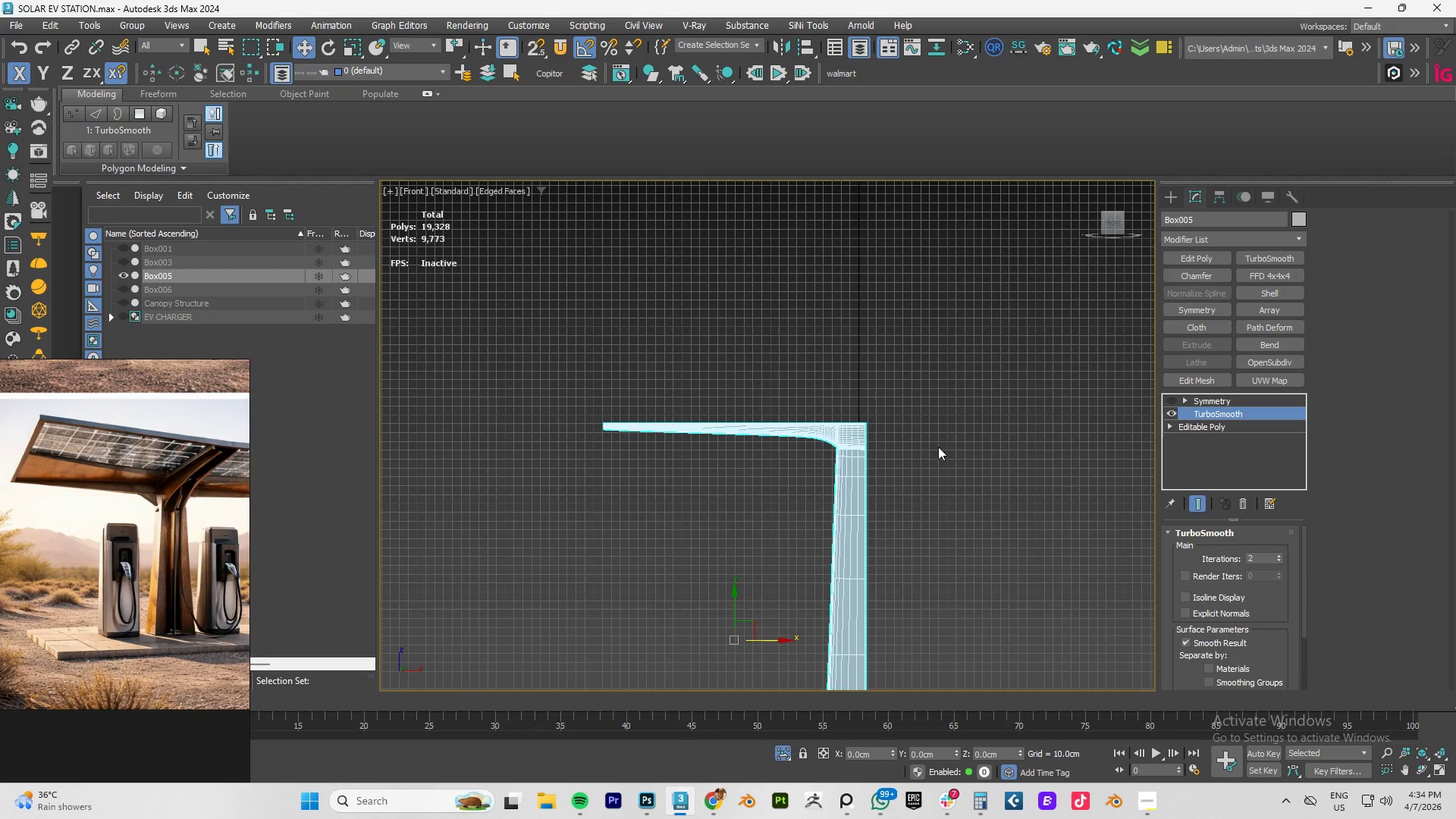 
scroll: coordinate [774, 449], scroll_direction: up, amount: 4.0
 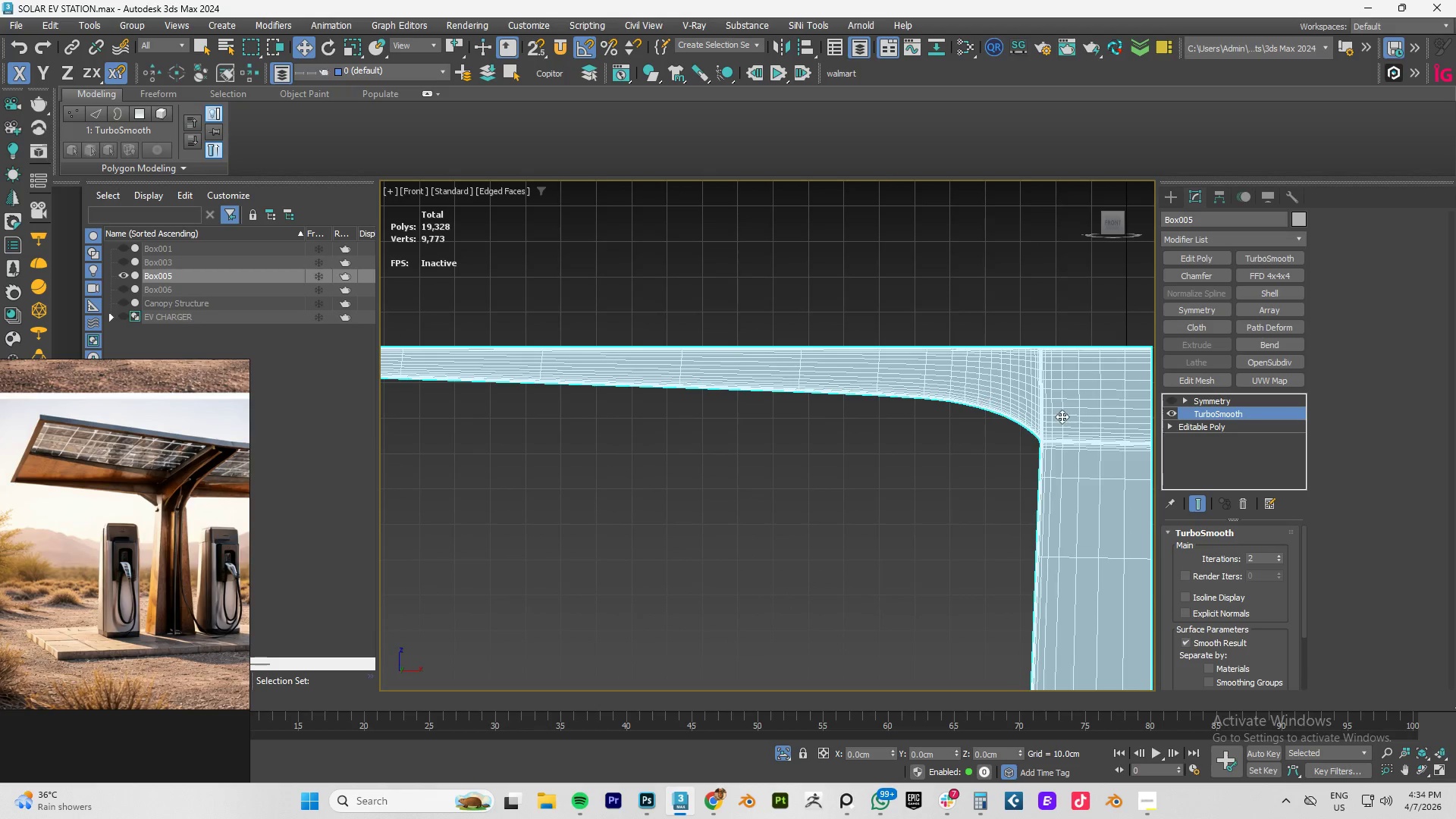 
hold_key(key=AltLeft, duration=0.7)
 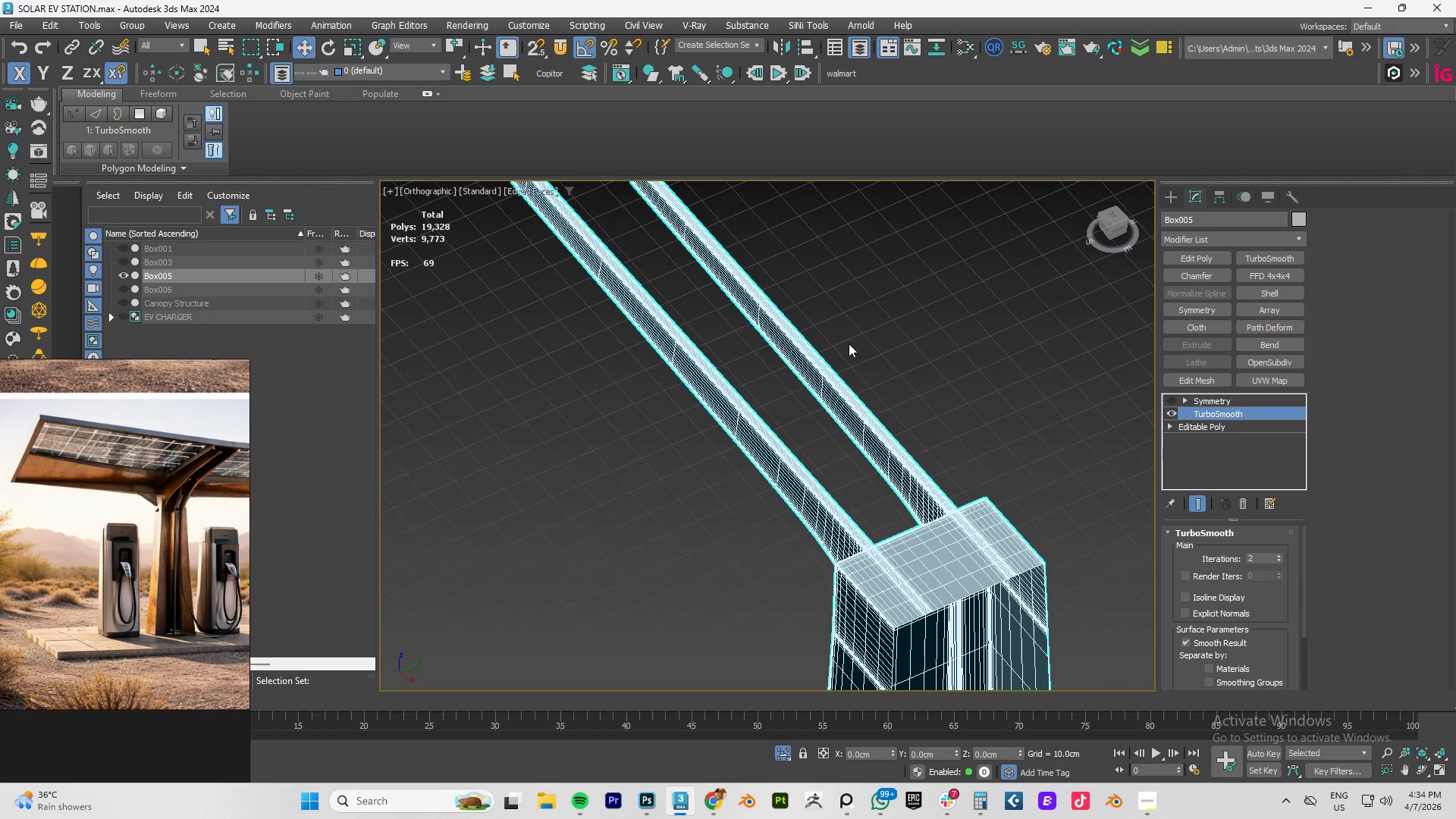 
scroll: coordinate [973, 390], scroll_direction: none, amount: 0.0
 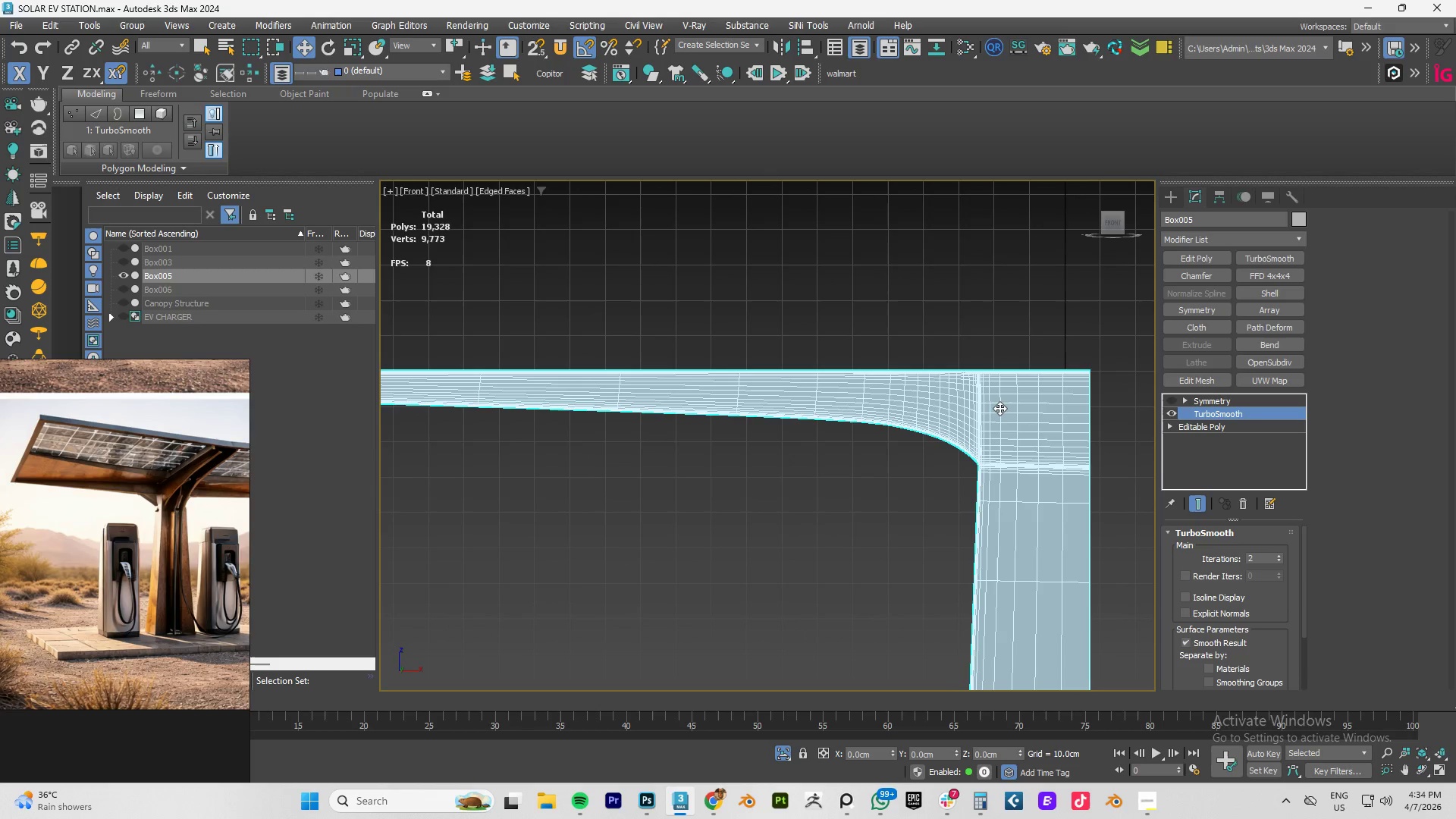 
hold_key(key=AltLeft, duration=0.53)
 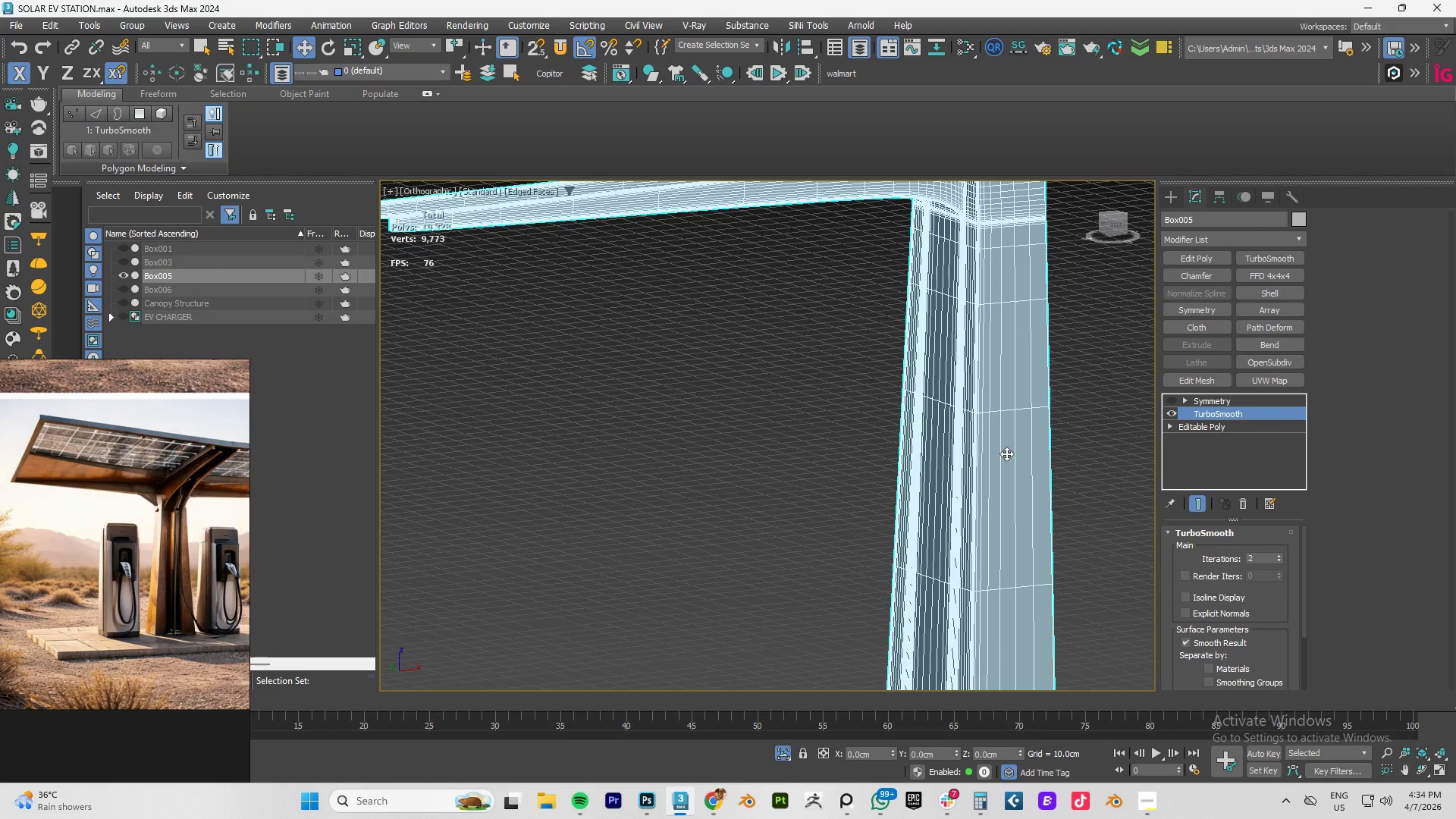 
scroll: coordinate [835, 545], scroll_direction: down, amount: 1.0
 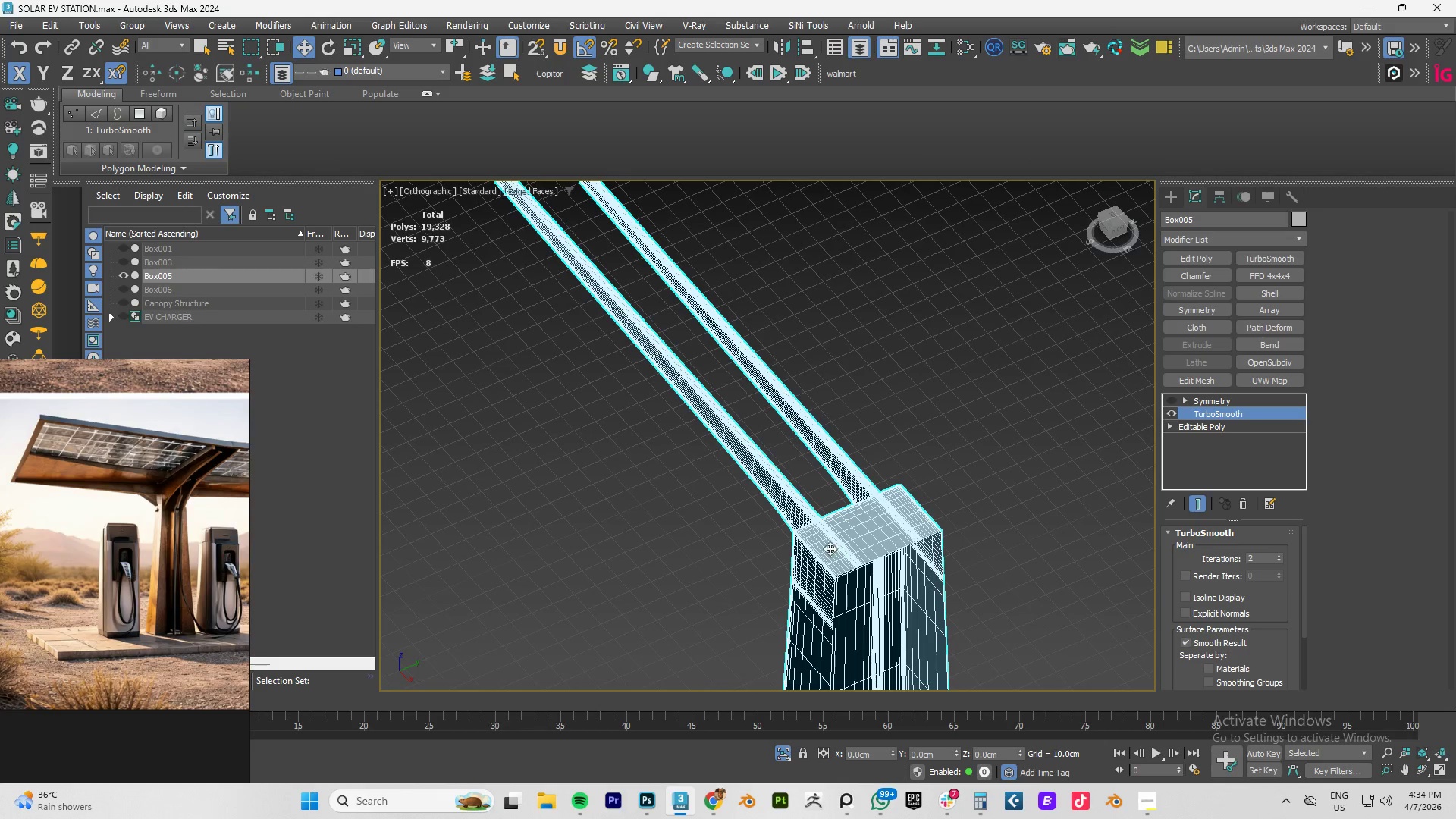 
hold_key(key=AltLeft, duration=0.69)
 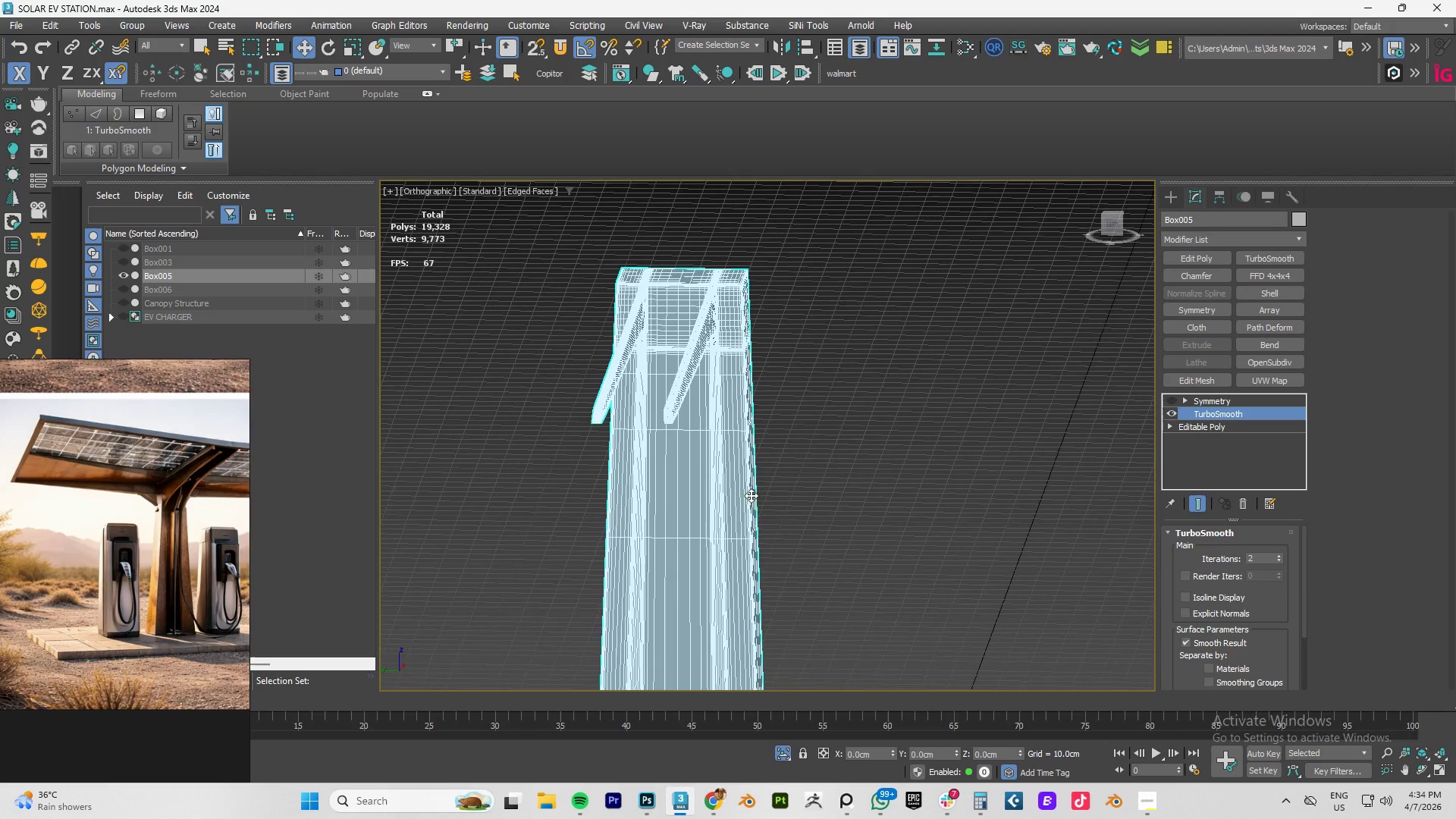 
hold_key(key=AltLeft, duration=0.42)
 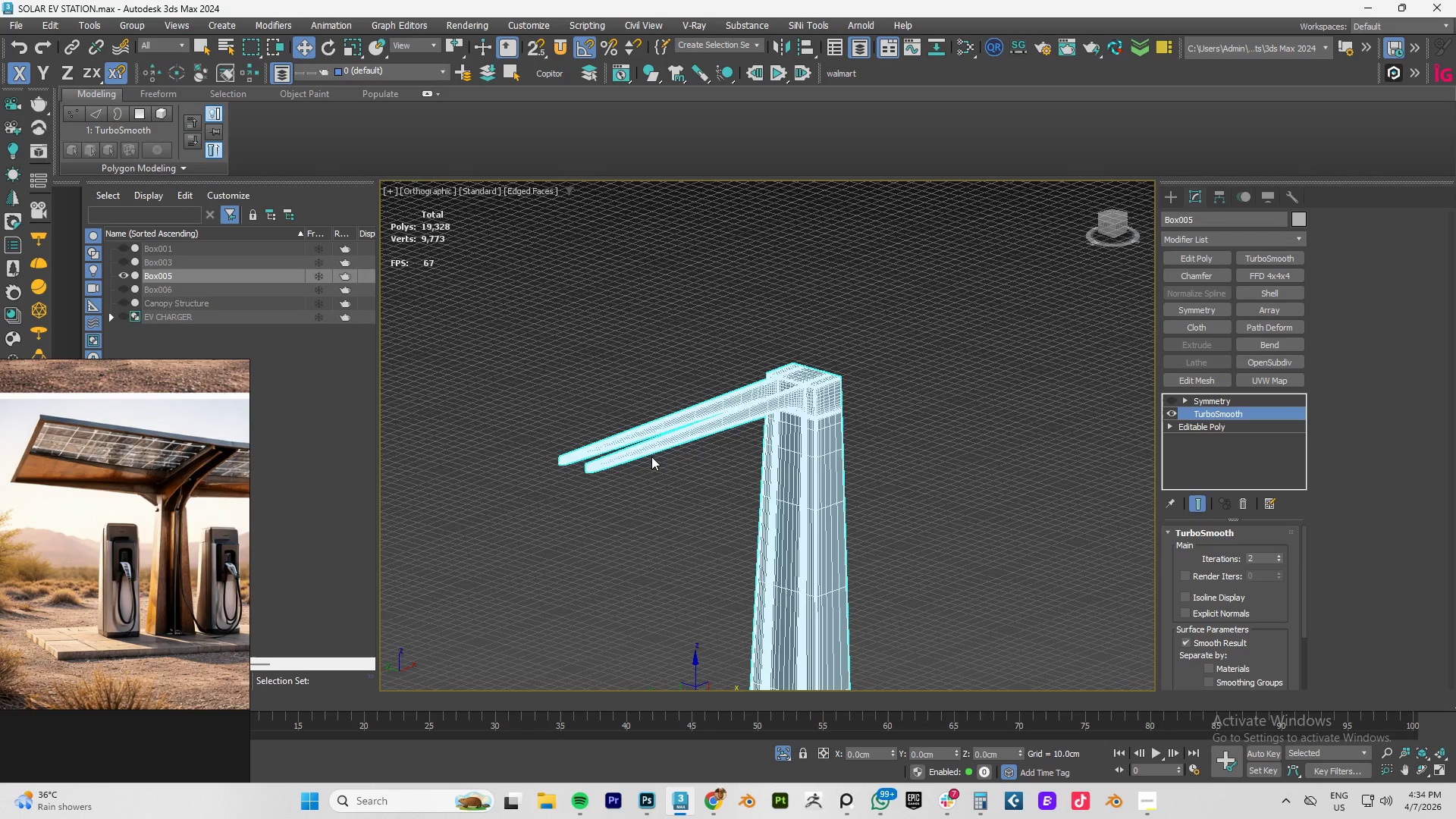 
scroll: coordinate [743, 470], scroll_direction: down, amount: 2.0
 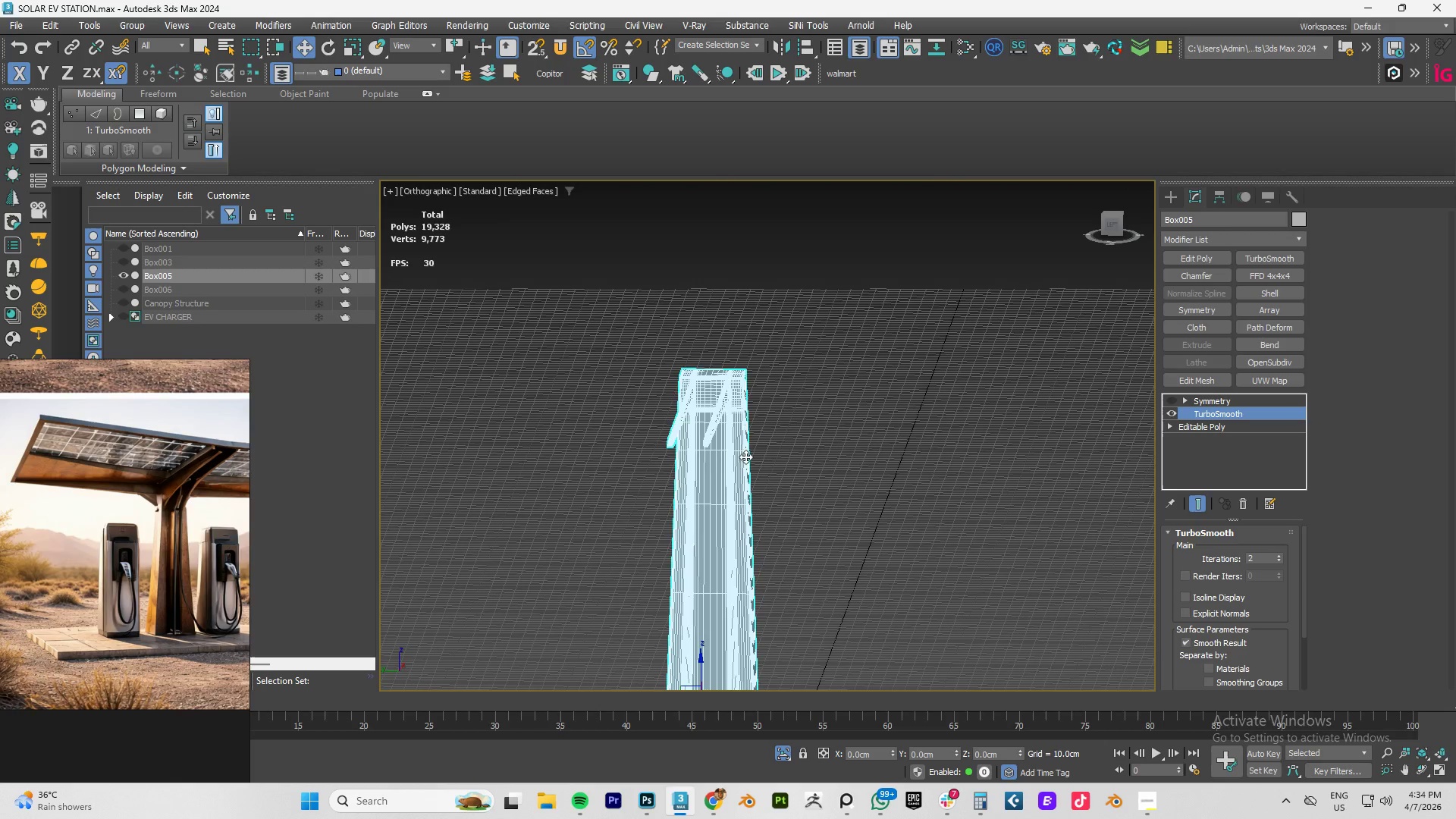 
key(F4)
 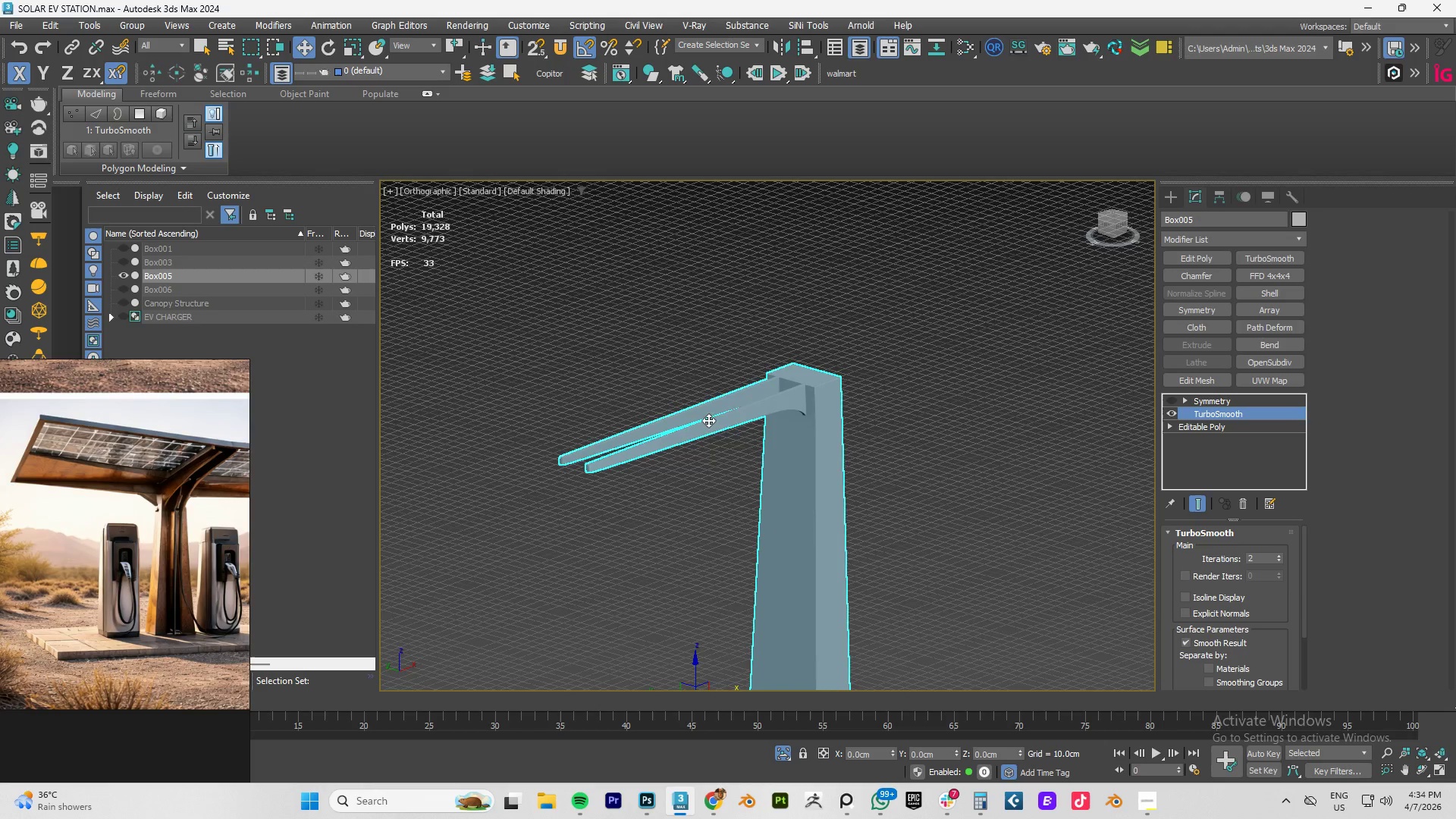 
scroll: coordinate [899, 422], scroll_direction: up, amount: 7.0
 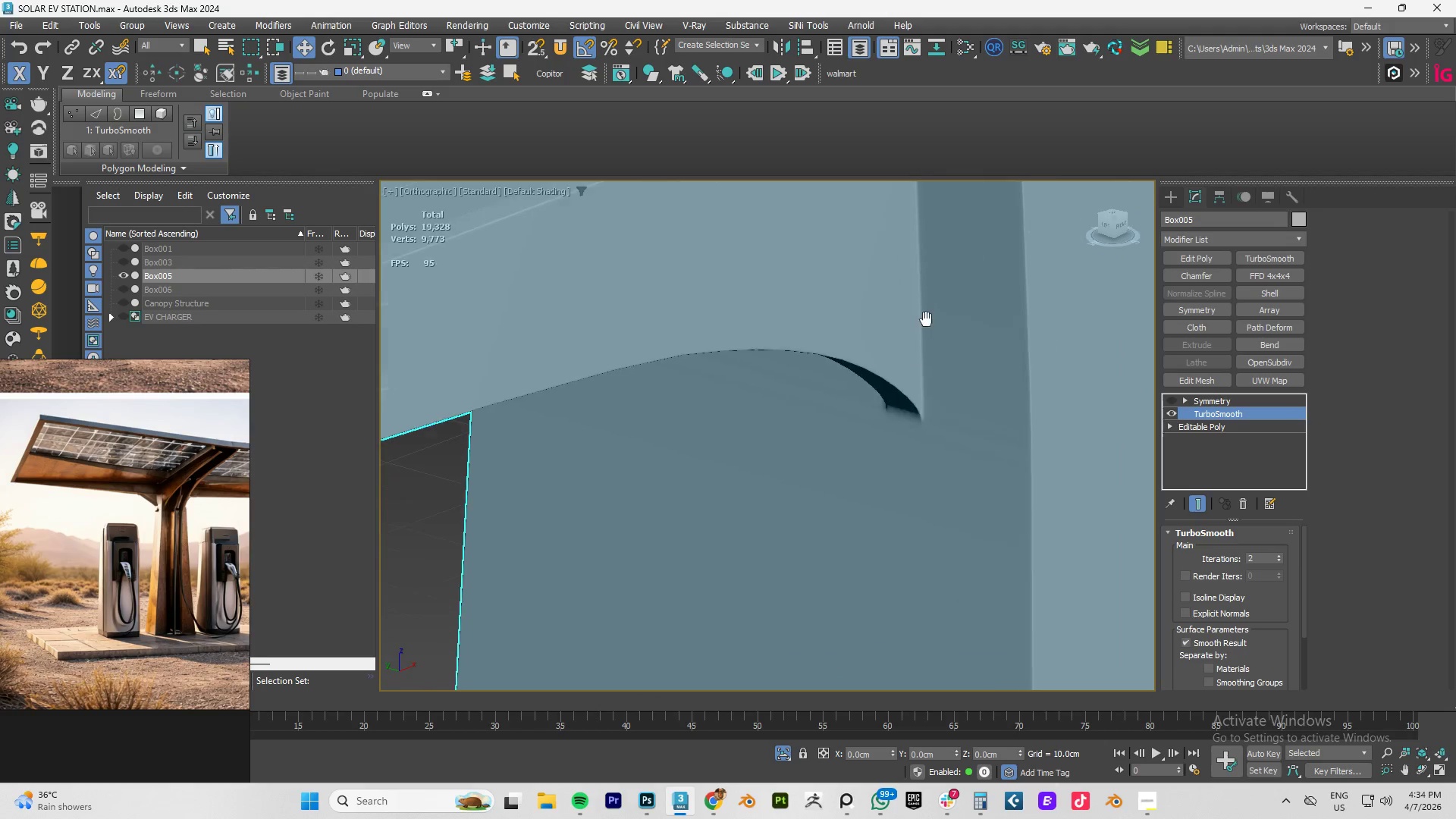 
type(fz)
 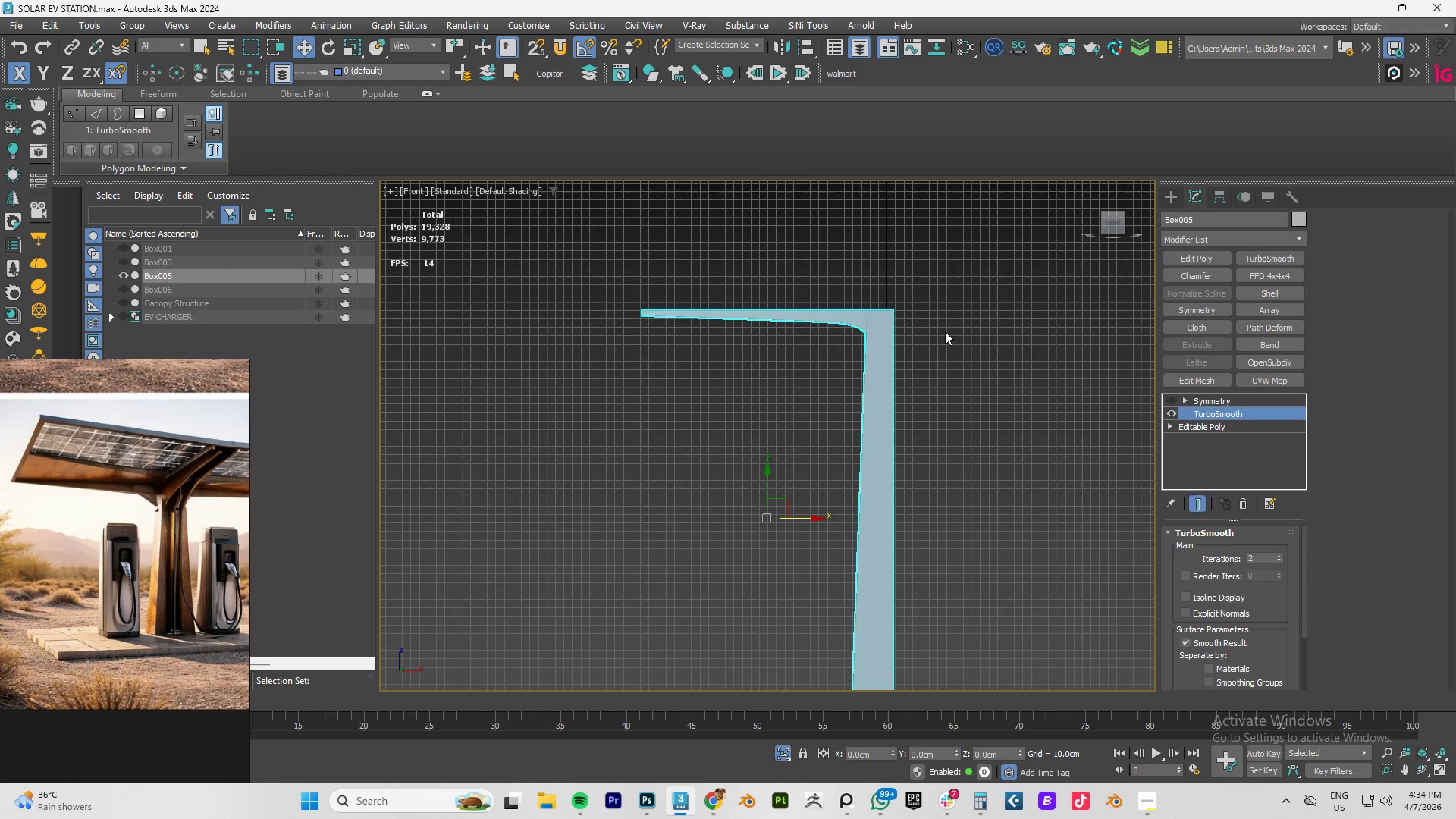 
hold_key(key=AltLeft, duration=1.5)
 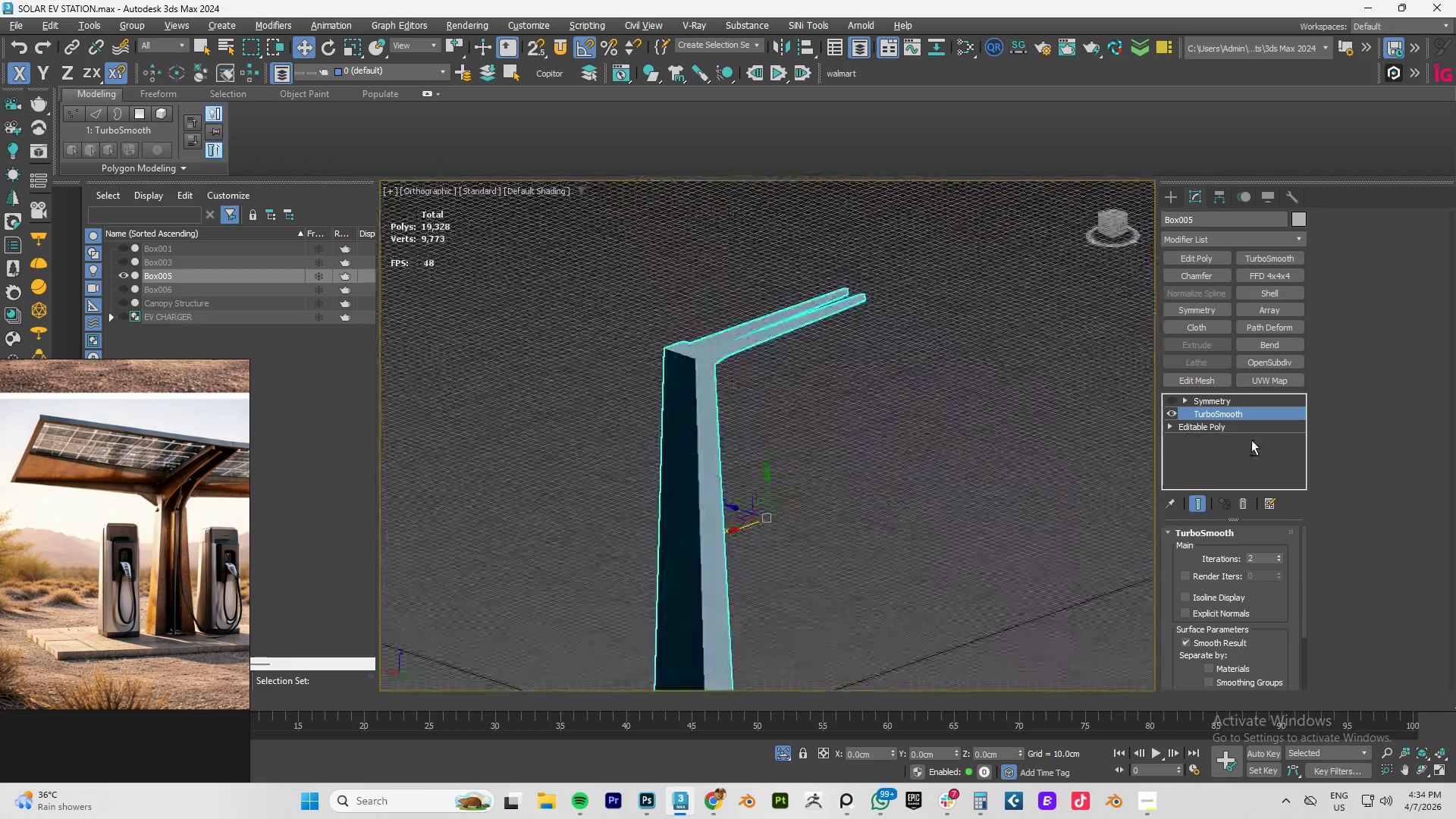 
hold_key(key=AltLeft, duration=1.58)
 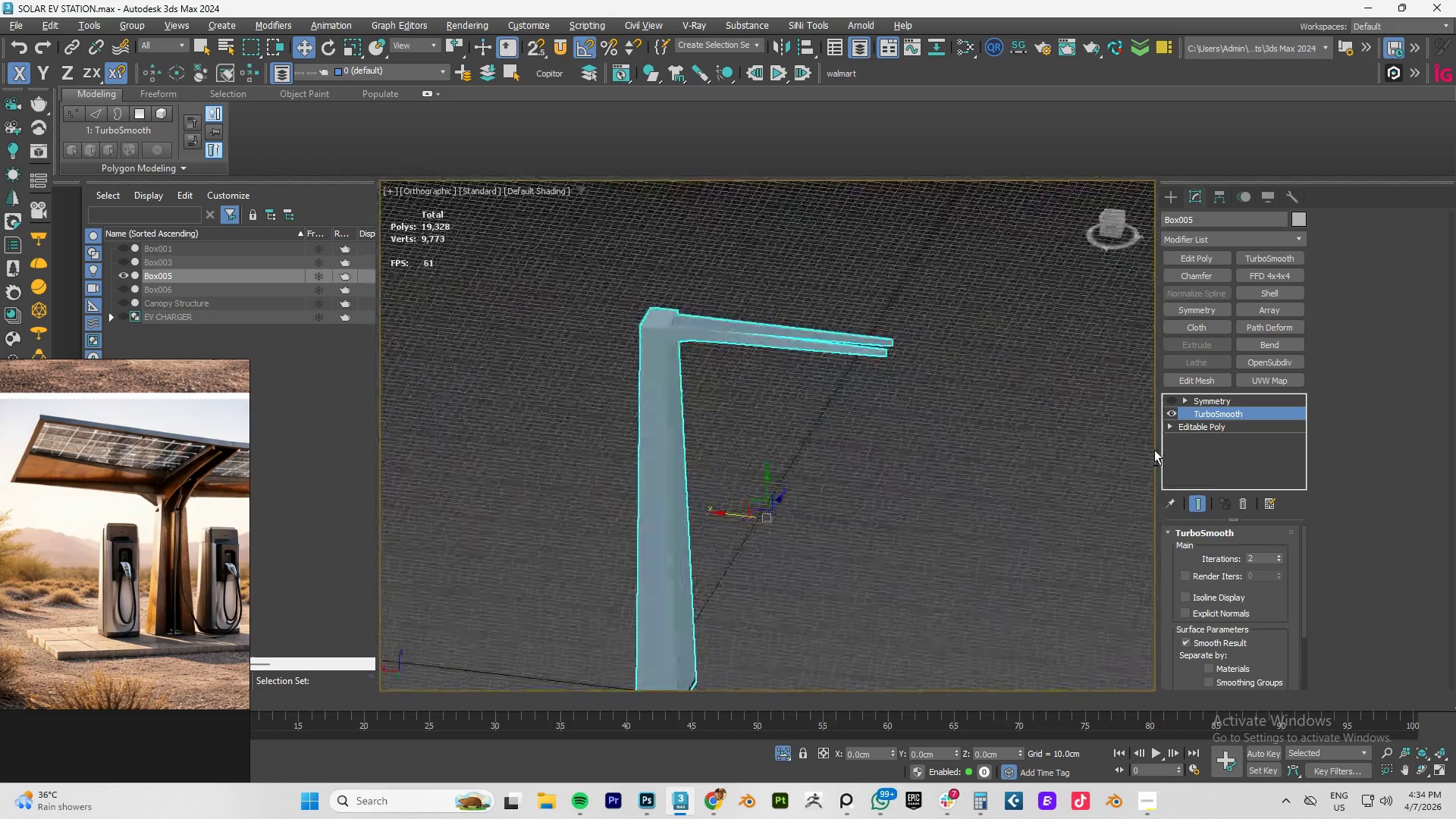 
hold_key(key=AltLeft, duration=1.52)
 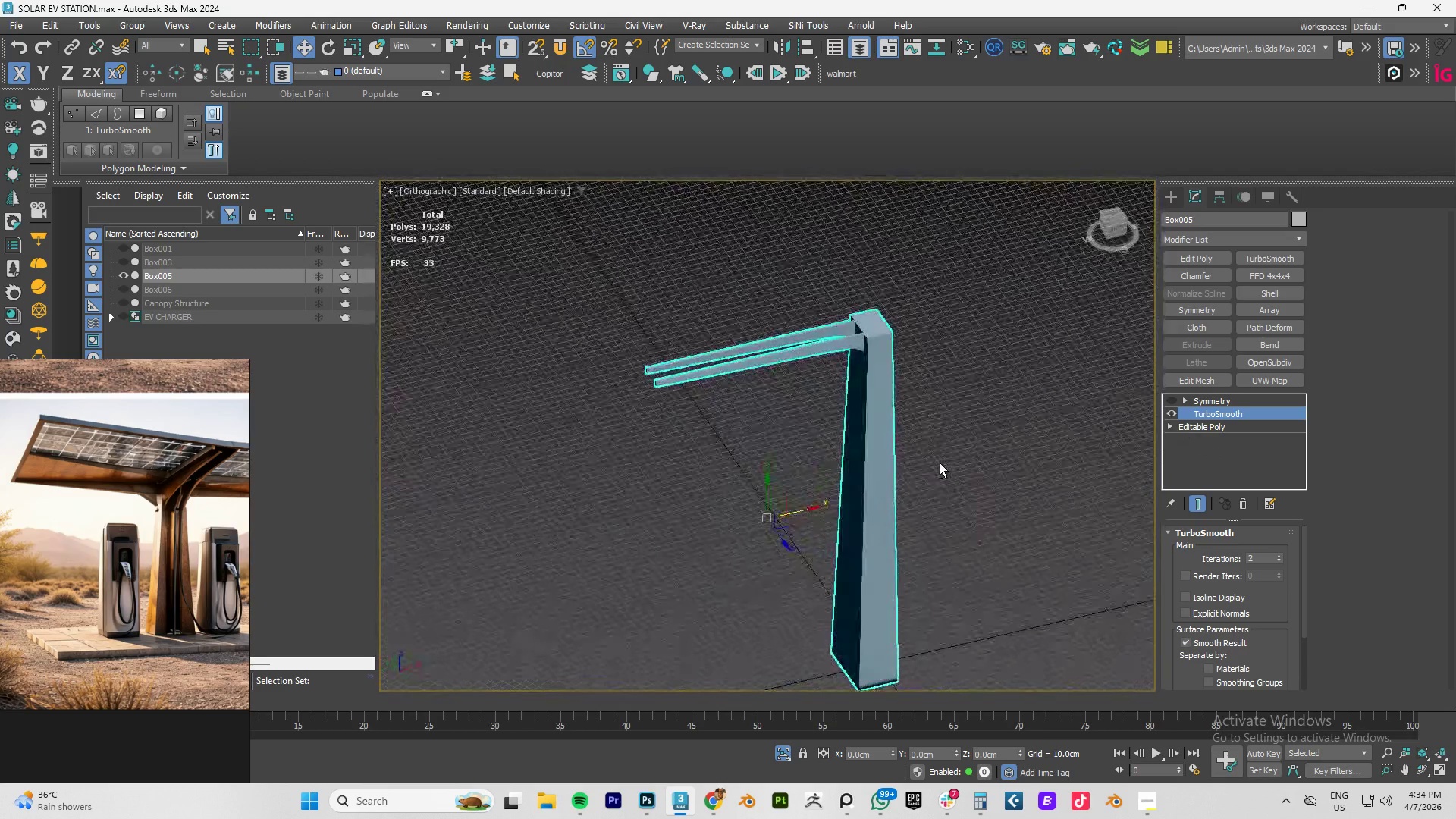 
hold_key(key=AltLeft, duration=1.36)
 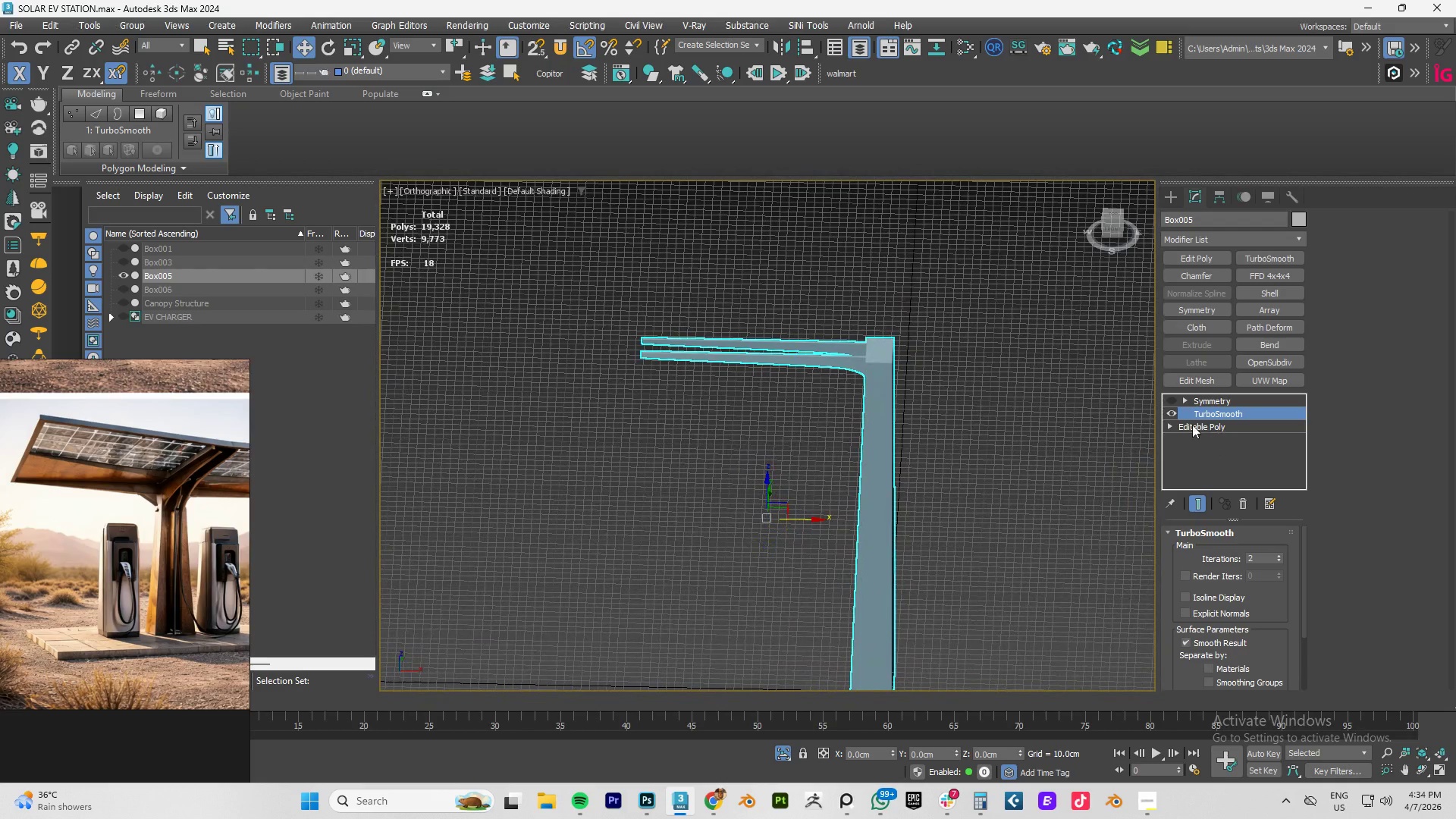 
hold_key(key=AltLeft, duration=1.58)
 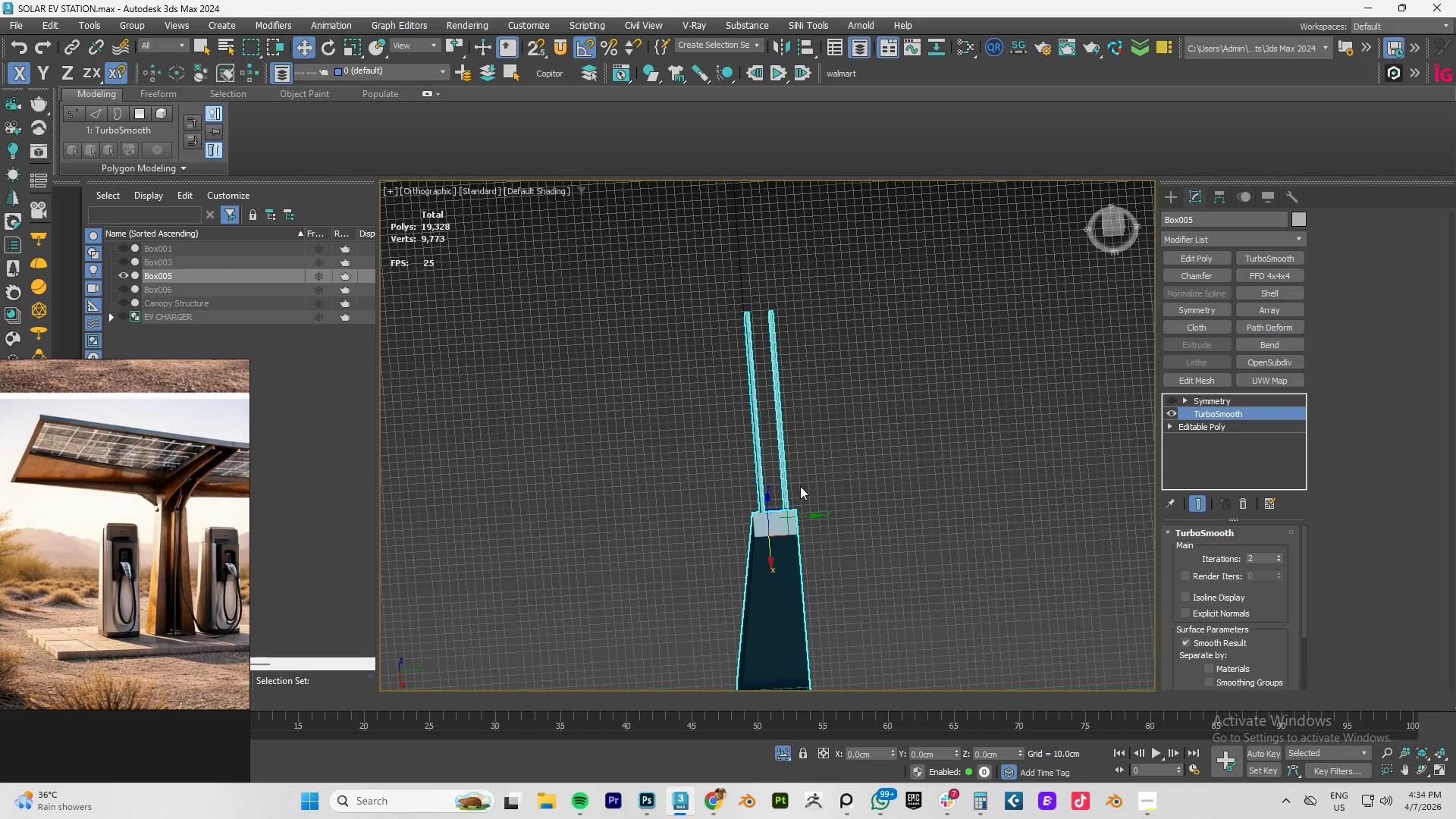 
hold_key(key=AltLeft, duration=0.36)
 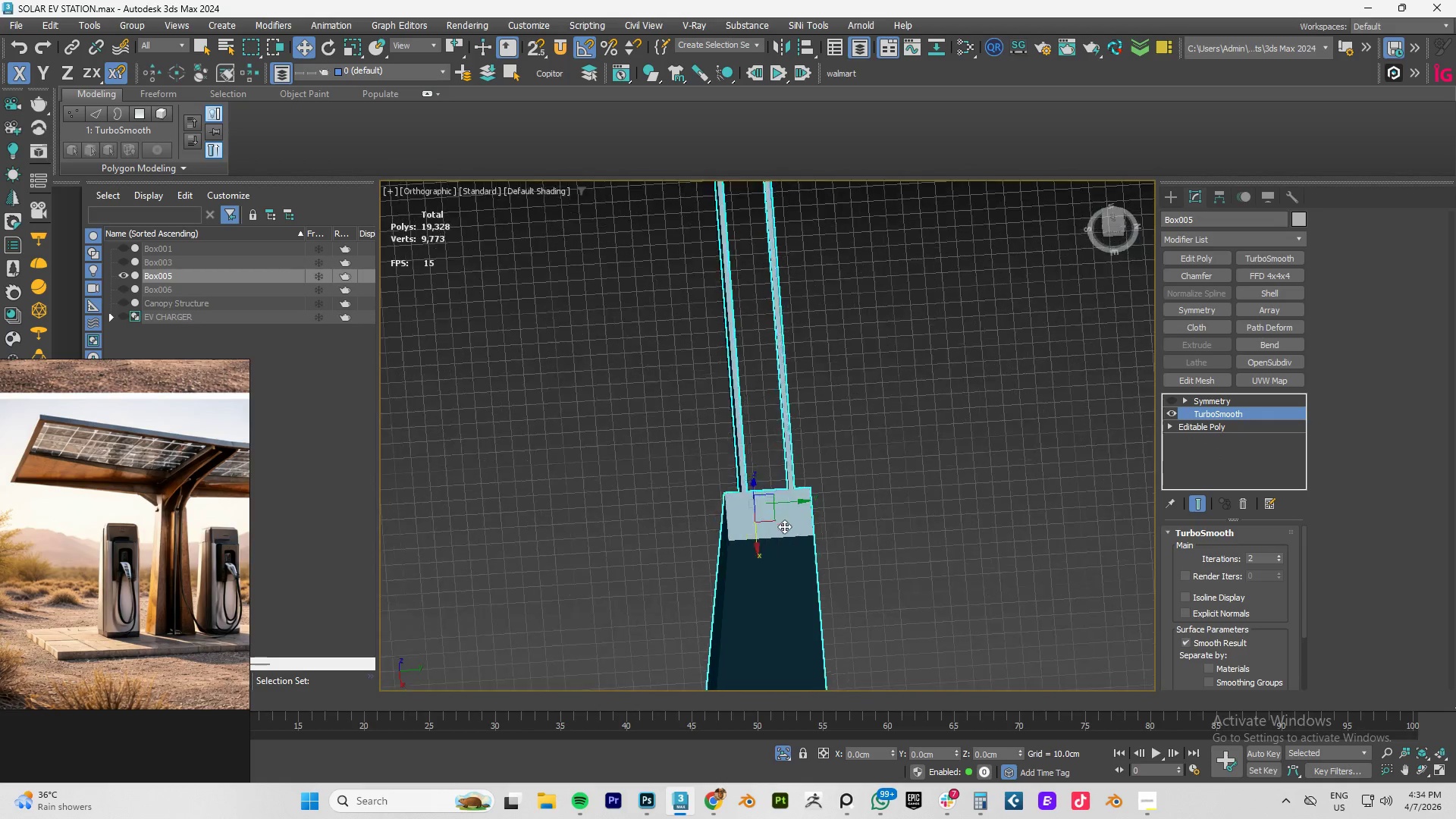 
hold_key(key=AltLeft, duration=8.67)
scroll: coordinate [786, 524], scroll_direction: up, amount: 4.0
 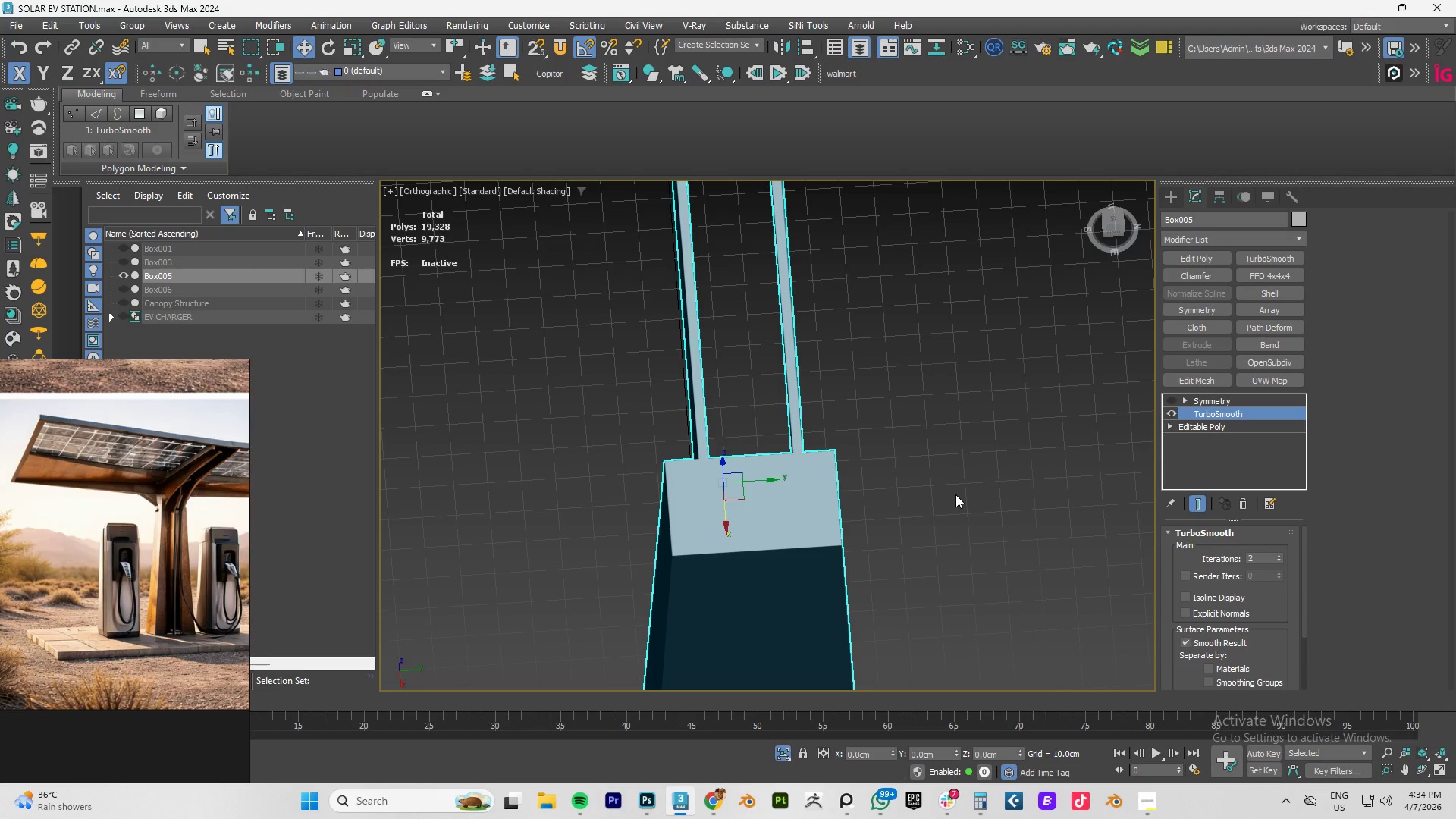 
left_click([1172, 412])
 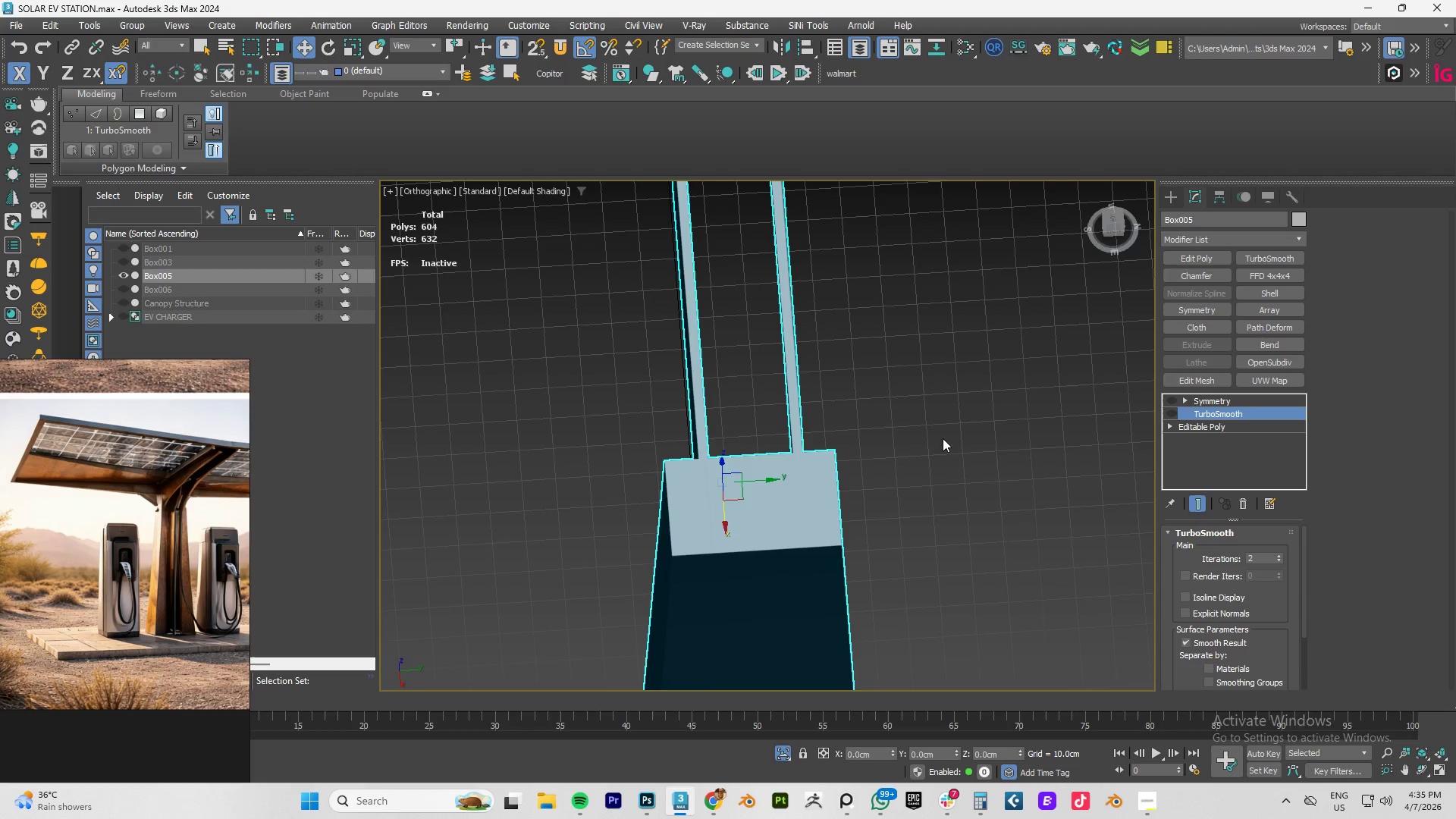 
key(F4)
 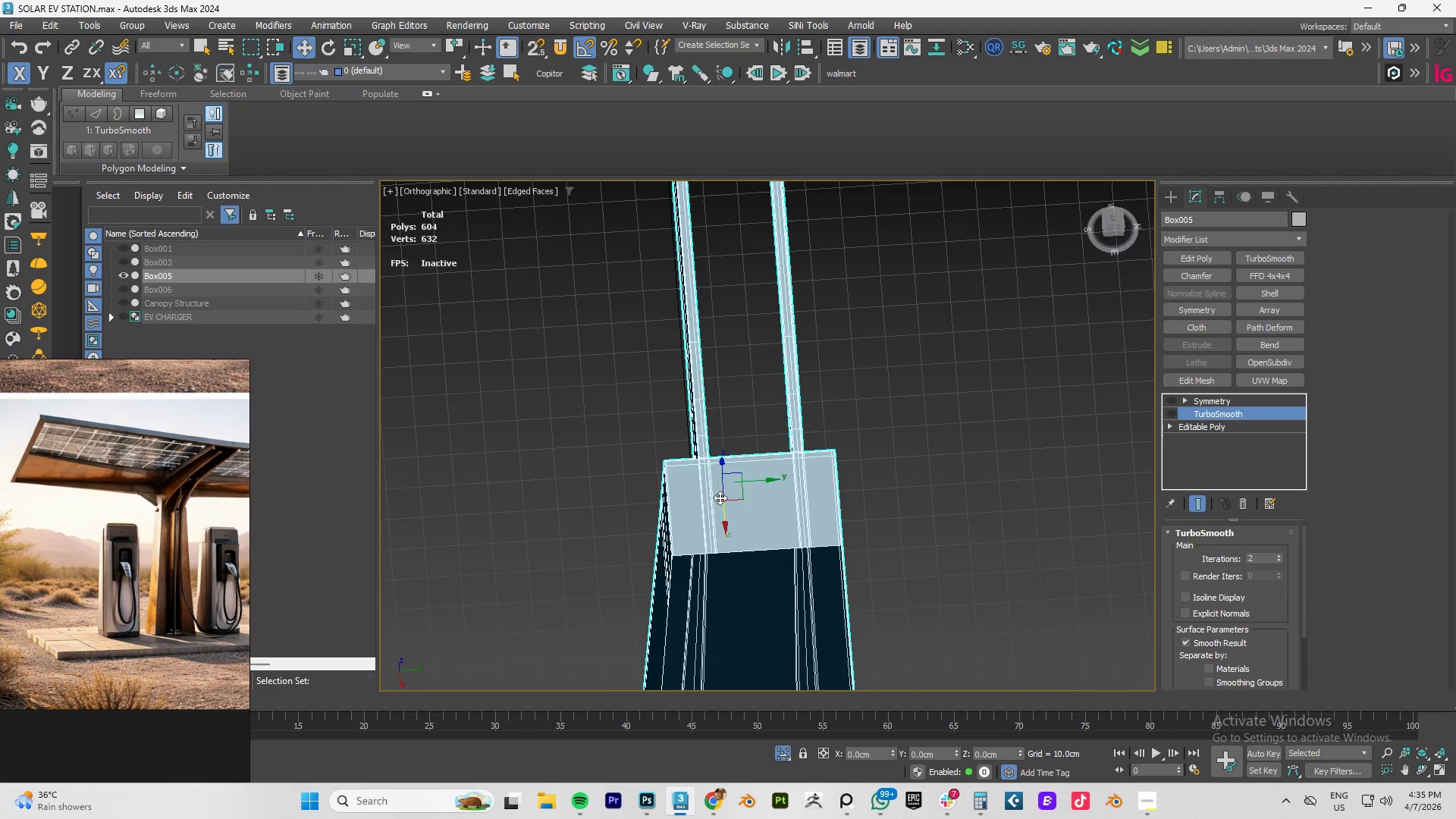 
hold_key(key=AltLeft, duration=0.61)
 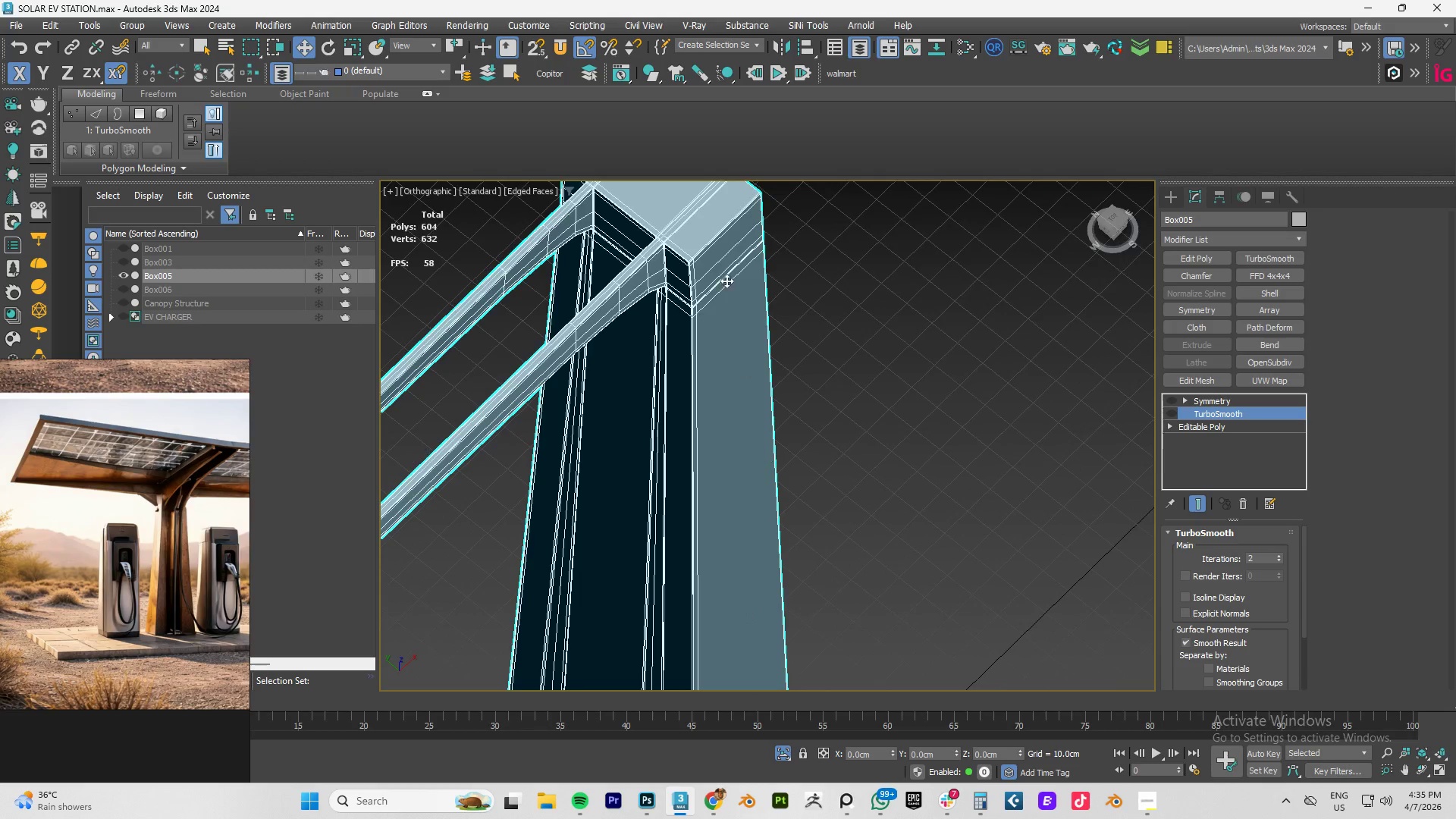 
scroll: coordinate [713, 252], scroll_direction: up, amount: 3.0
 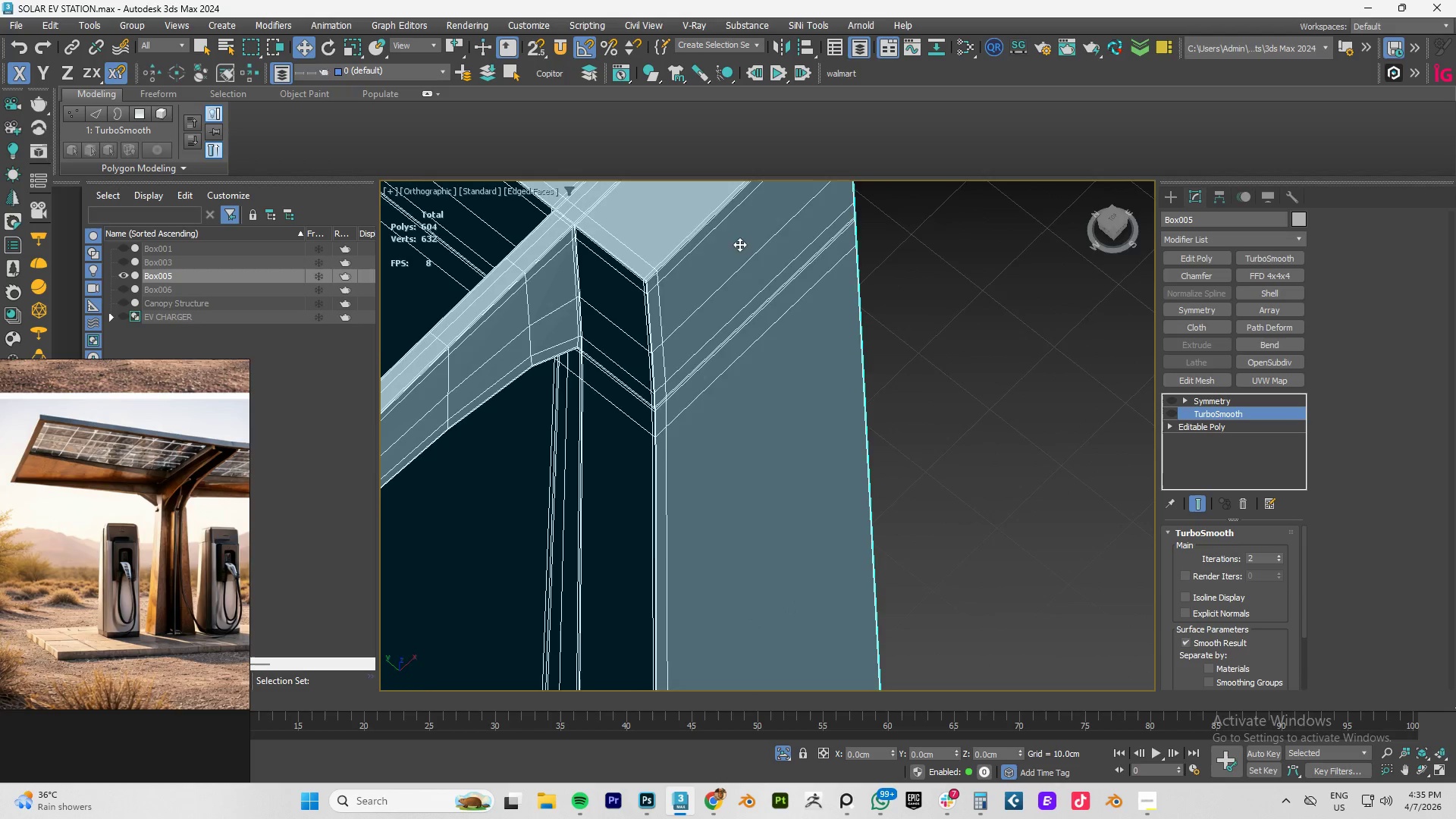 
hold_key(key=AltLeft, duration=0.42)
 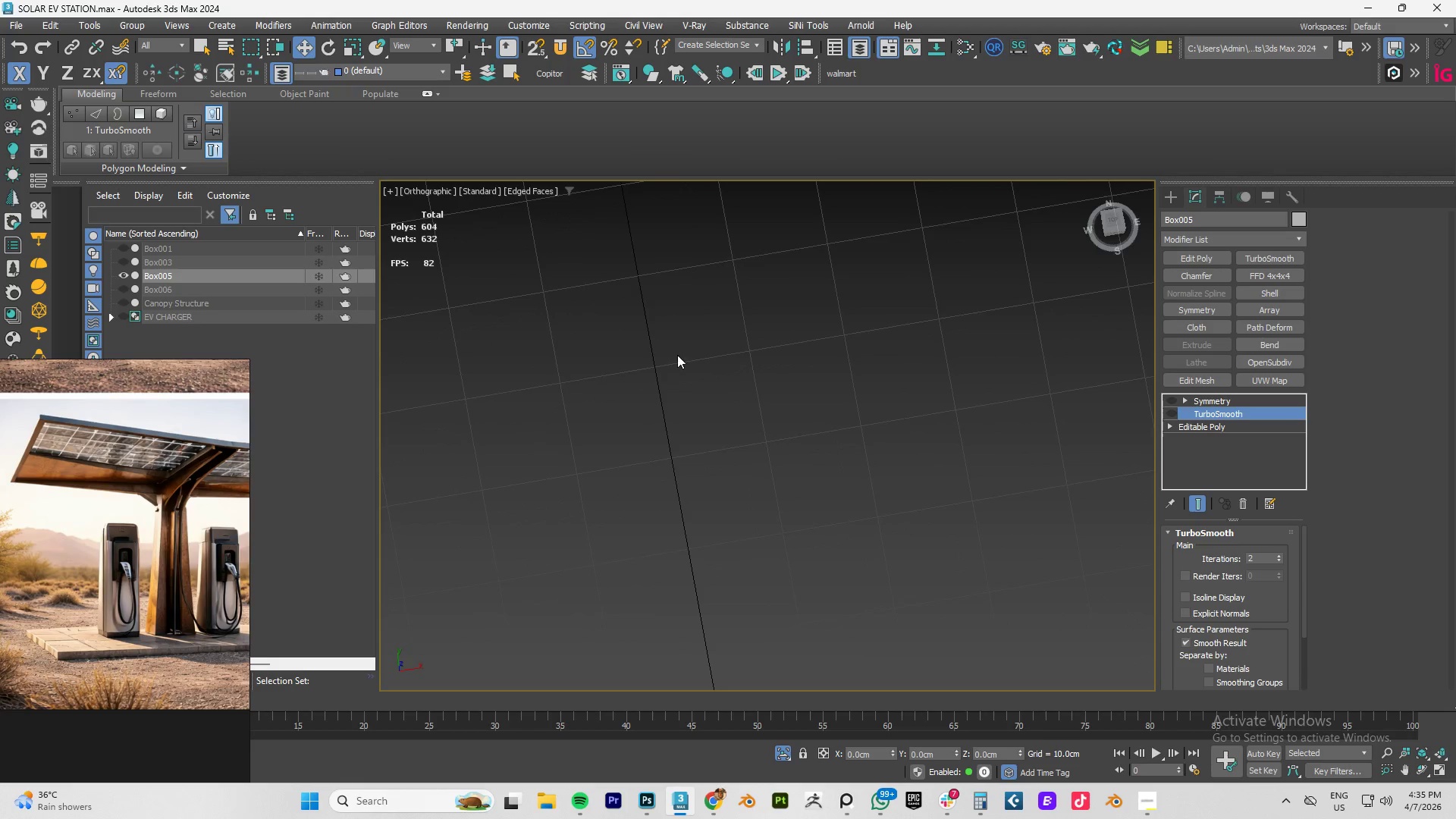 
scroll: coordinate [677, 356], scroll_direction: down, amount: 4.0
 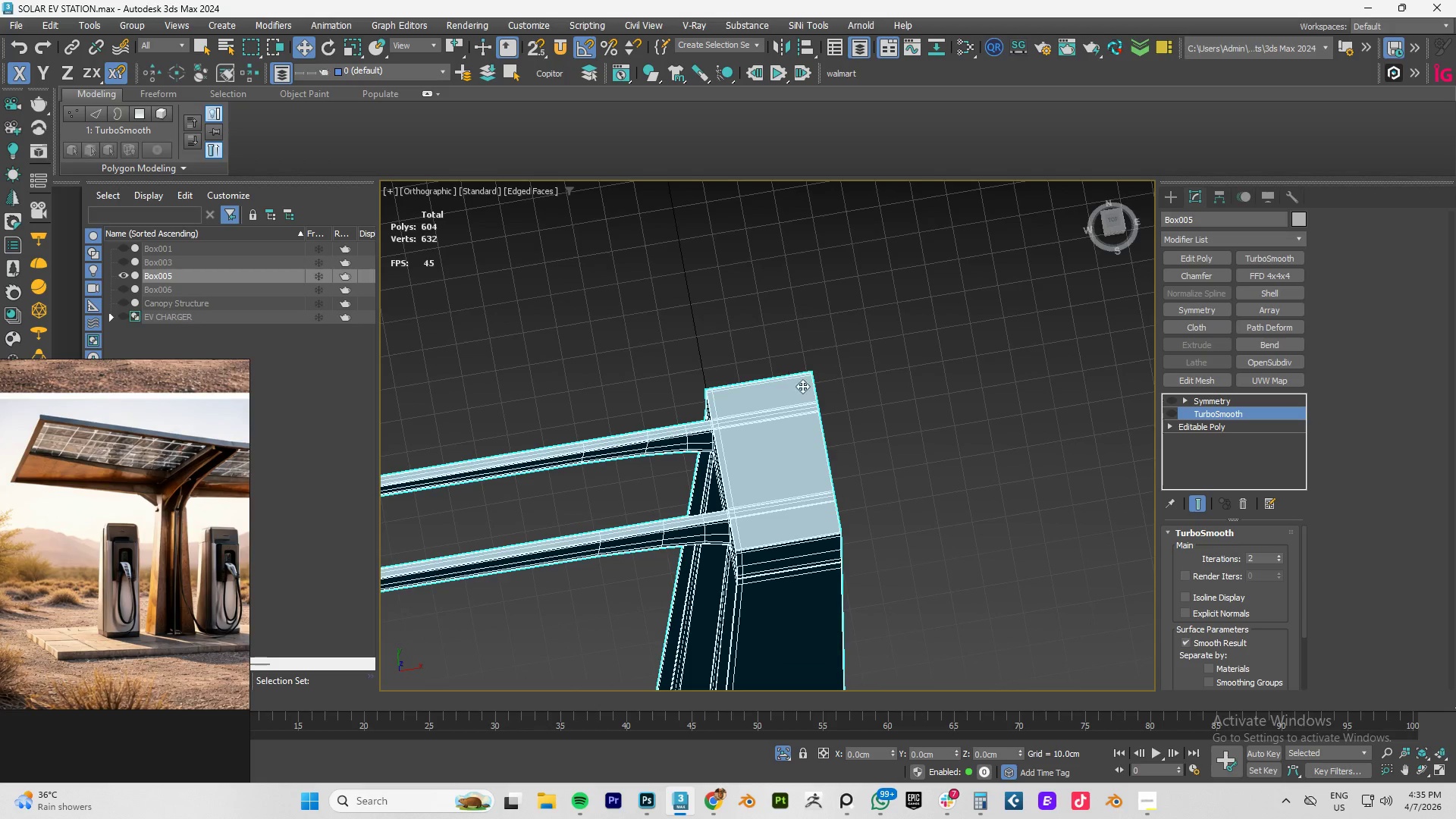 
hold_key(key=AltLeft, duration=0.39)
 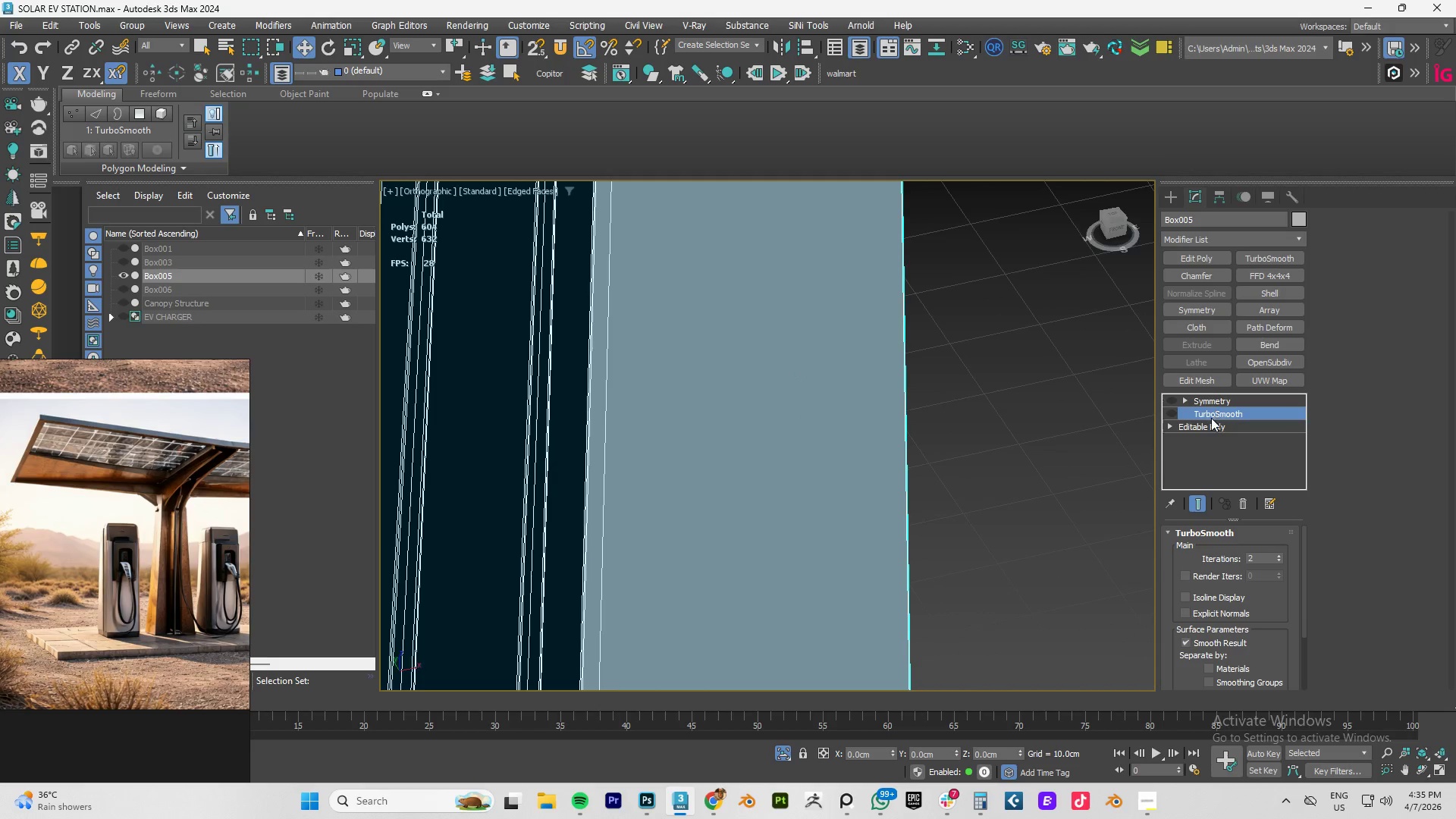 
scroll: coordinate [814, 552], scroll_direction: up, amount: 3.0
 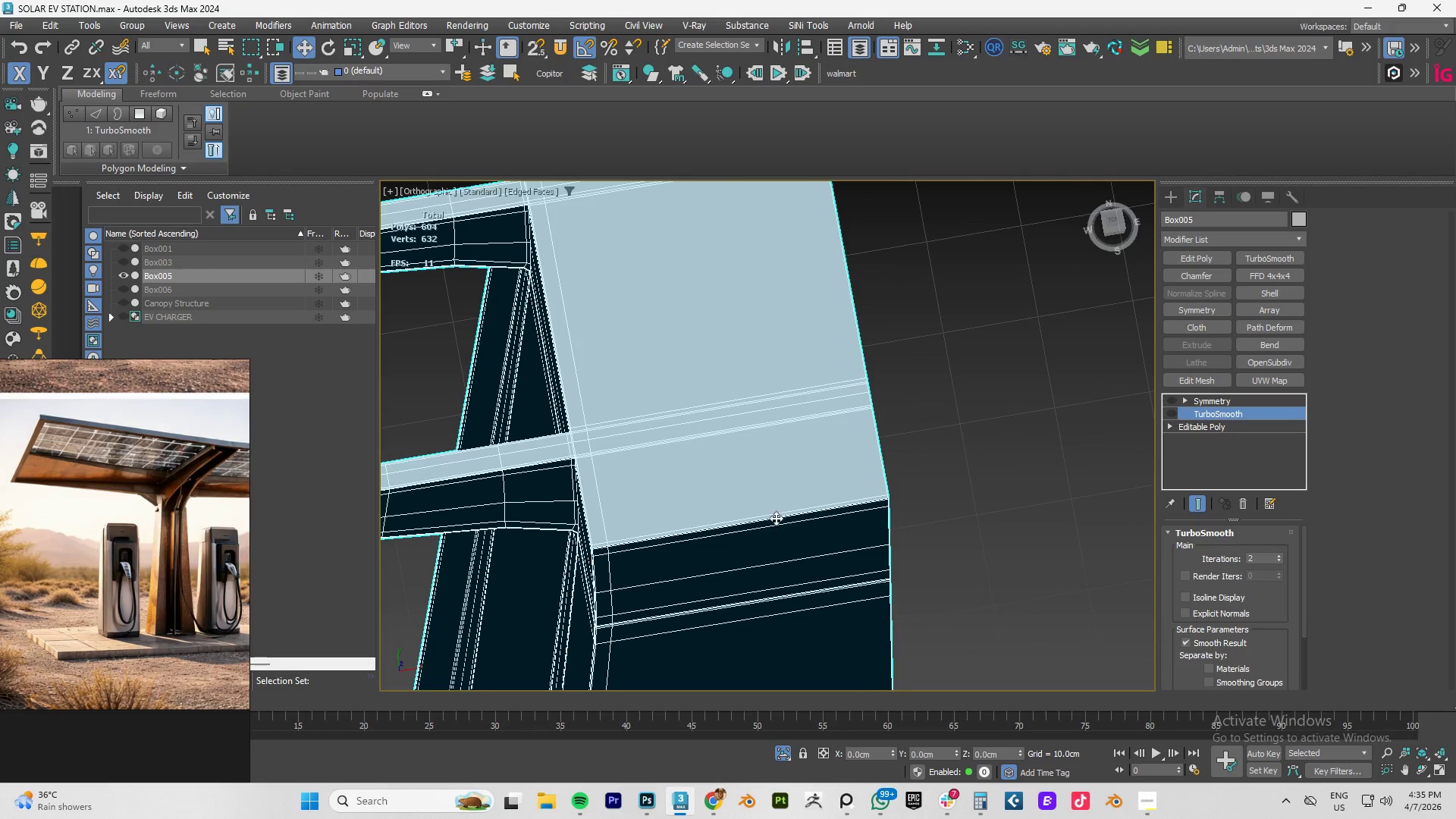 
left_click([1207, 429])
 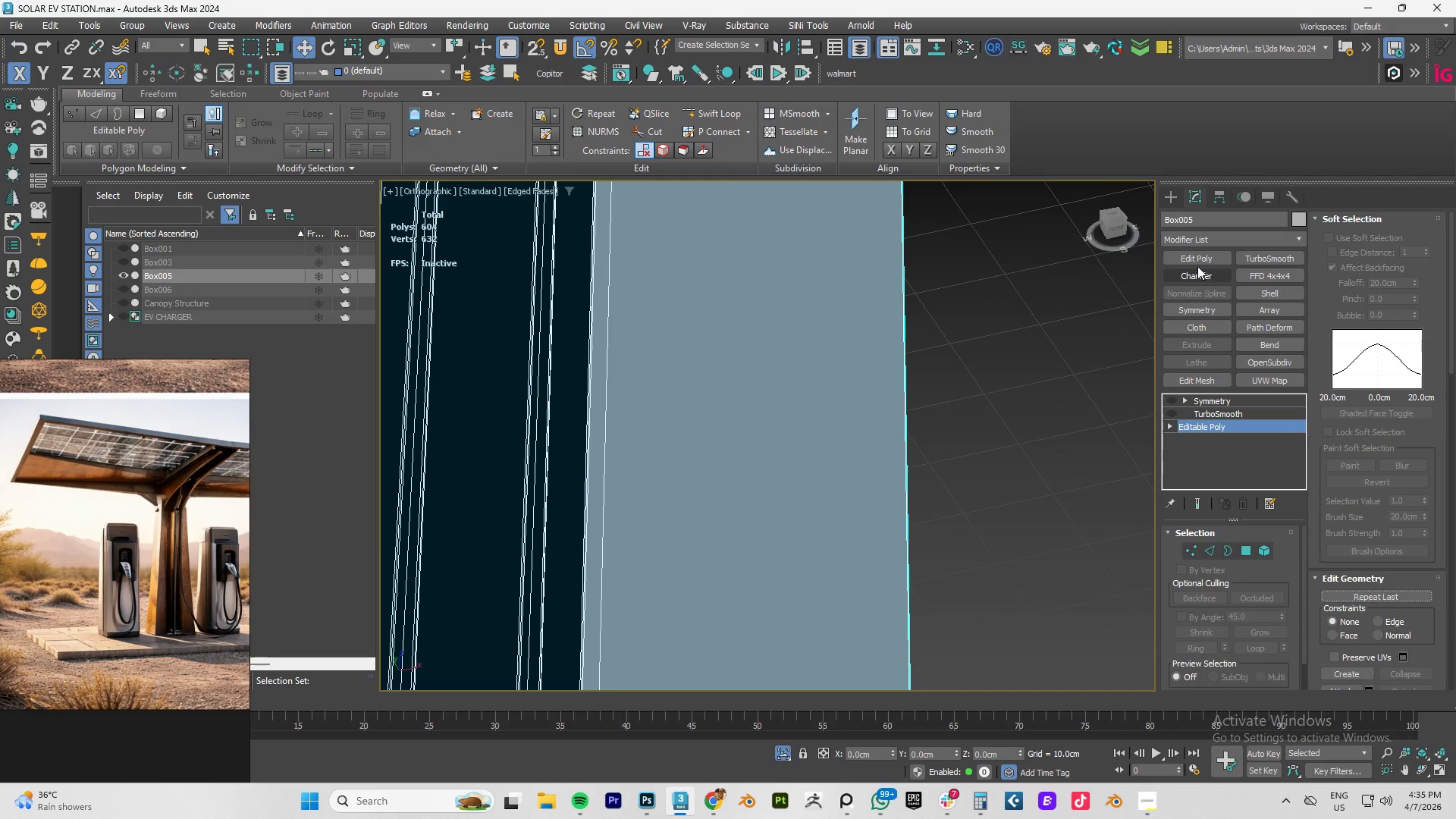 
left_click([1197, 259])
 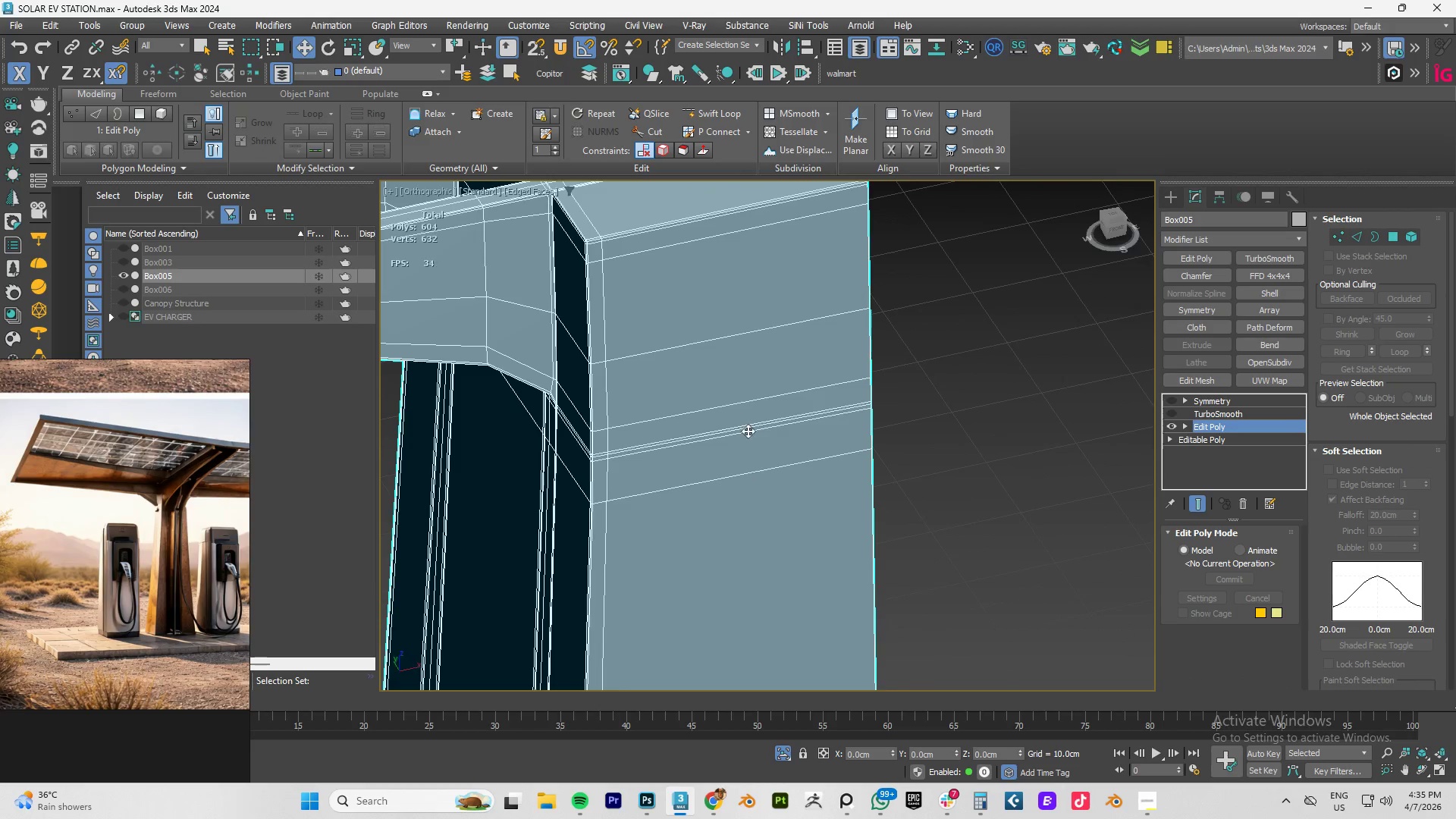 
scroll: coordinate [671, 328], scroll_direction: up, amount: 4.0
 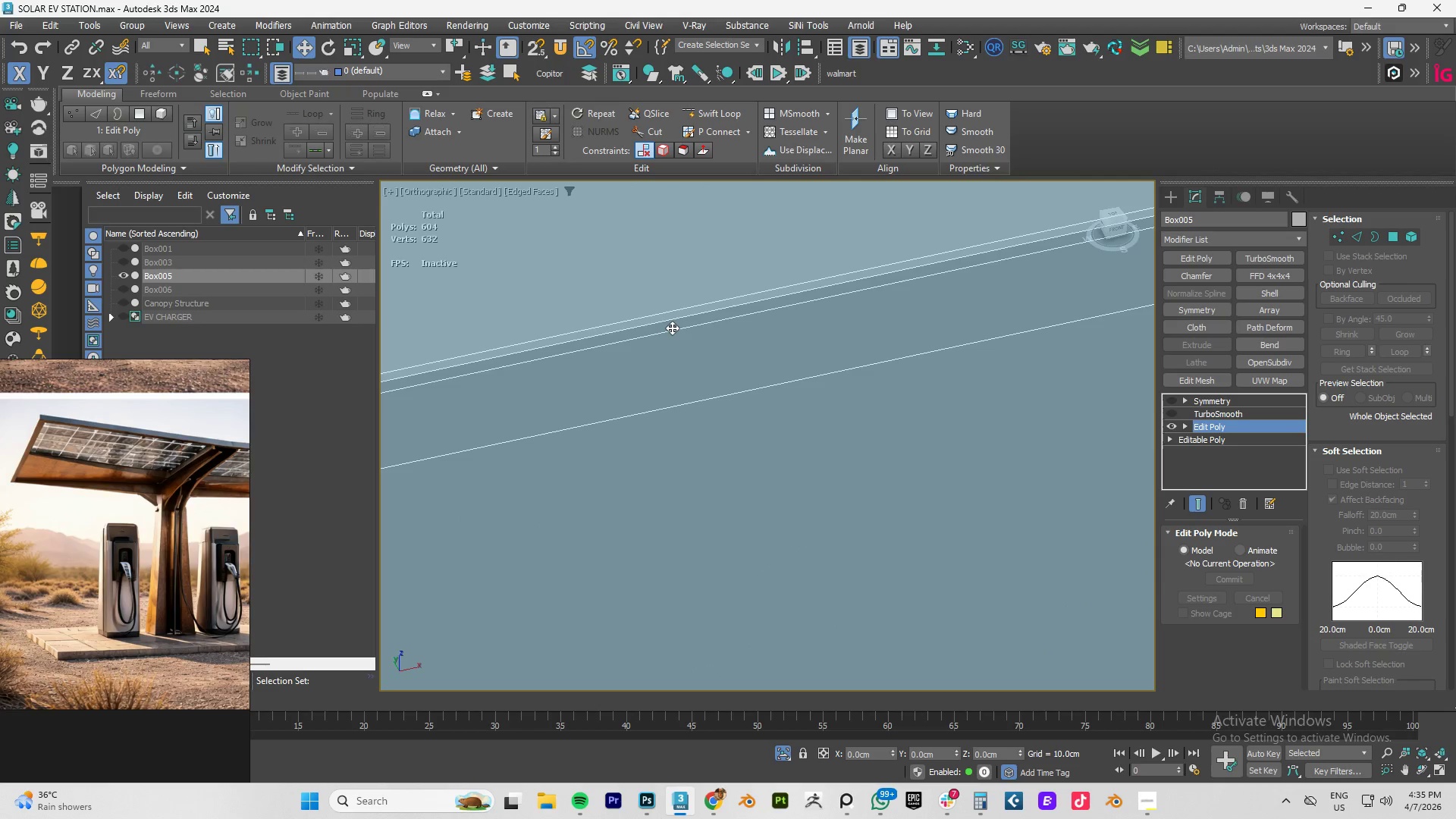 
key(4)
 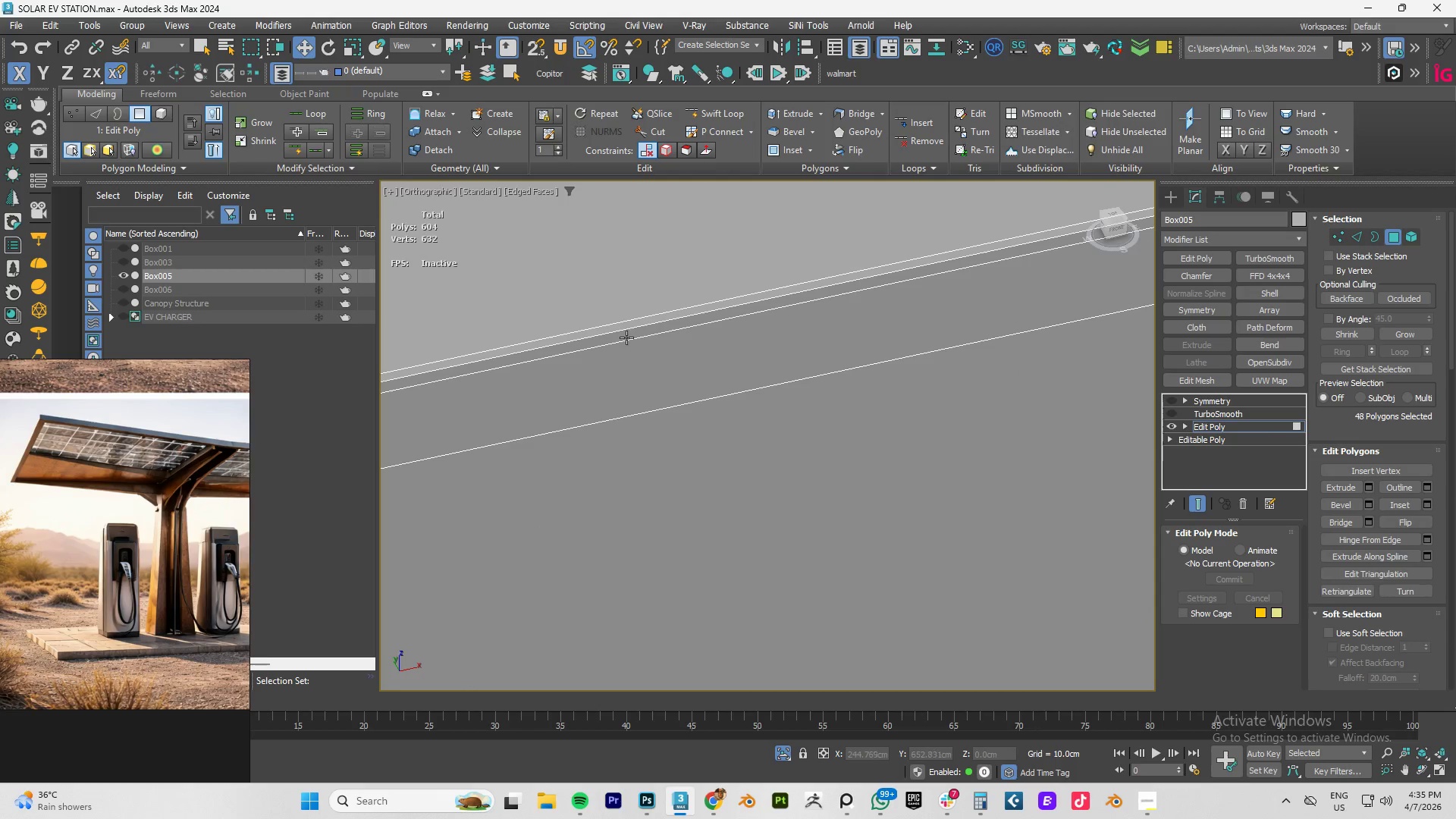 
left_click([626, 337])
 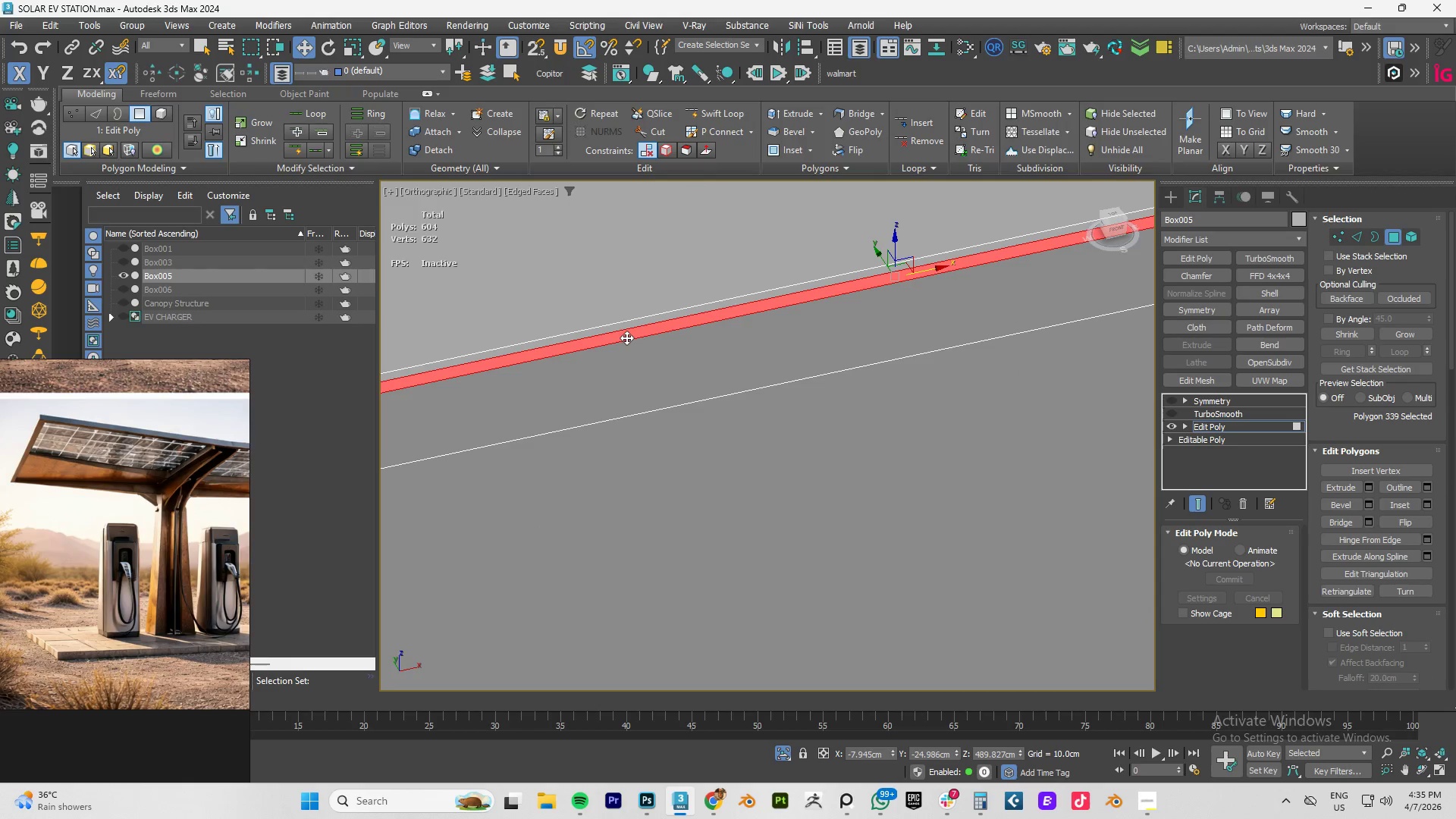 
scroll: coordinate [648, 341], scroll_direction: down, amount: 4.0
 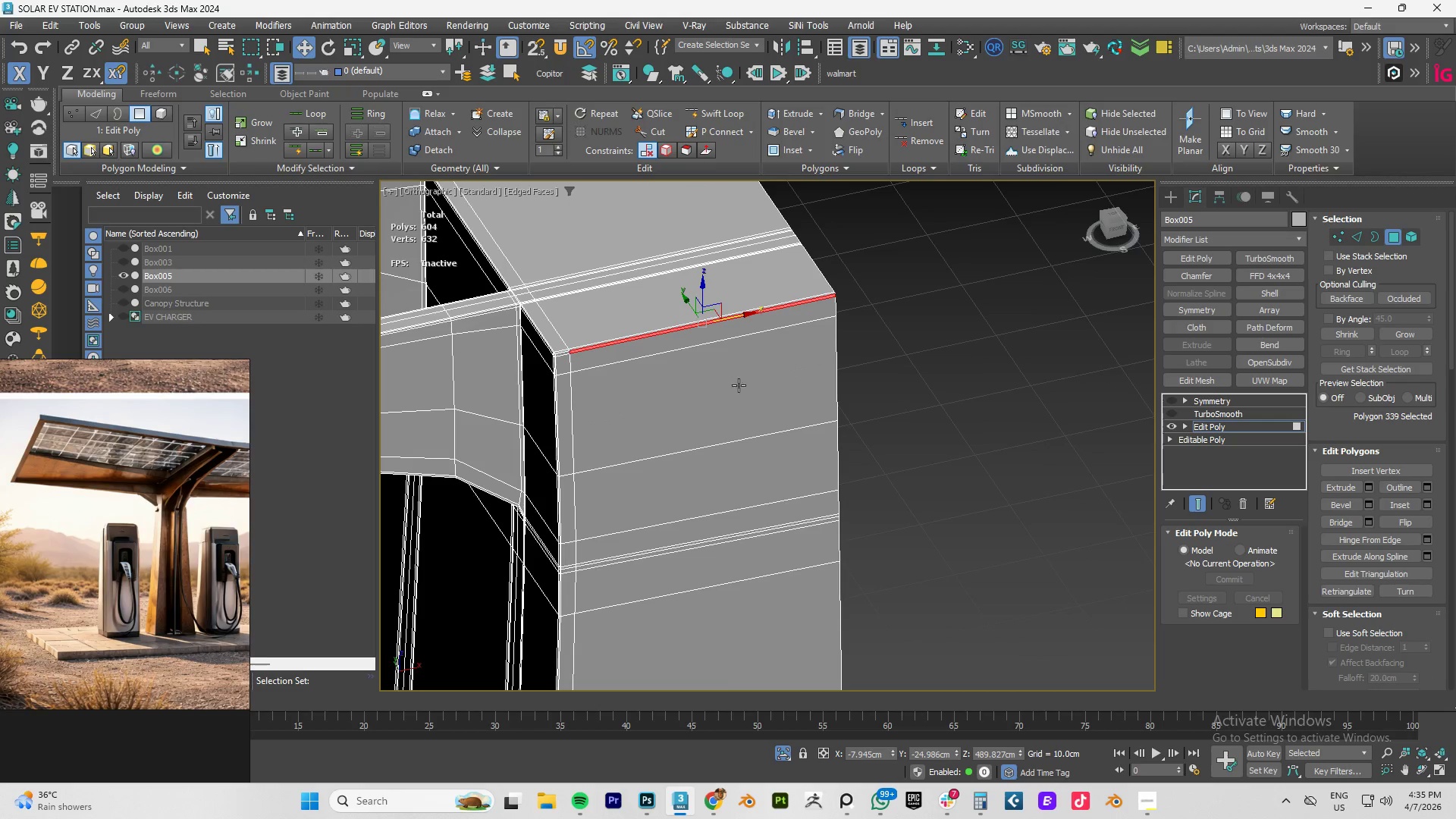 
hold_key(key=AltLeft, duration=0.34)
 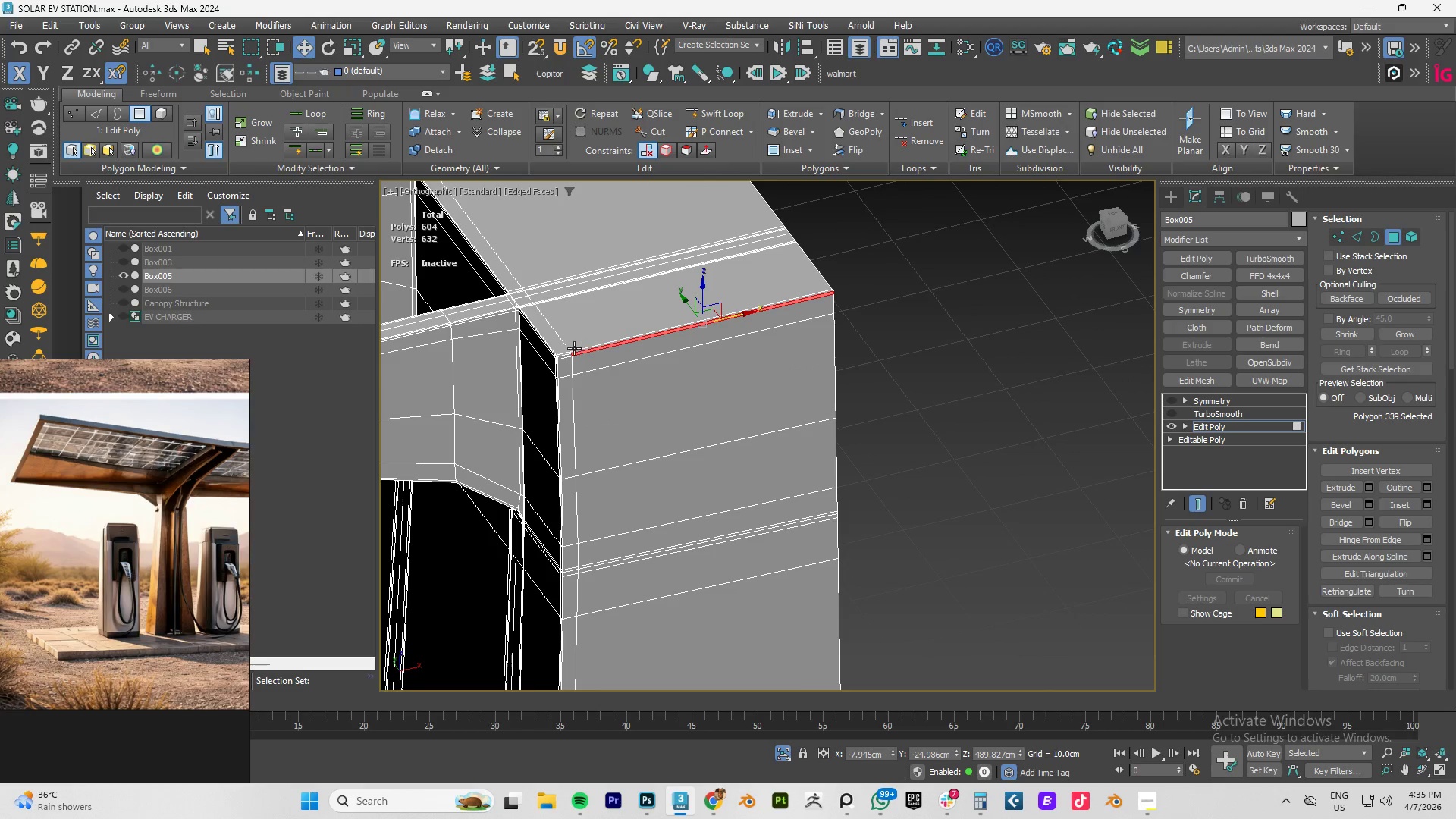 
hold_key(key=ControlLeft, duration=1.5)
 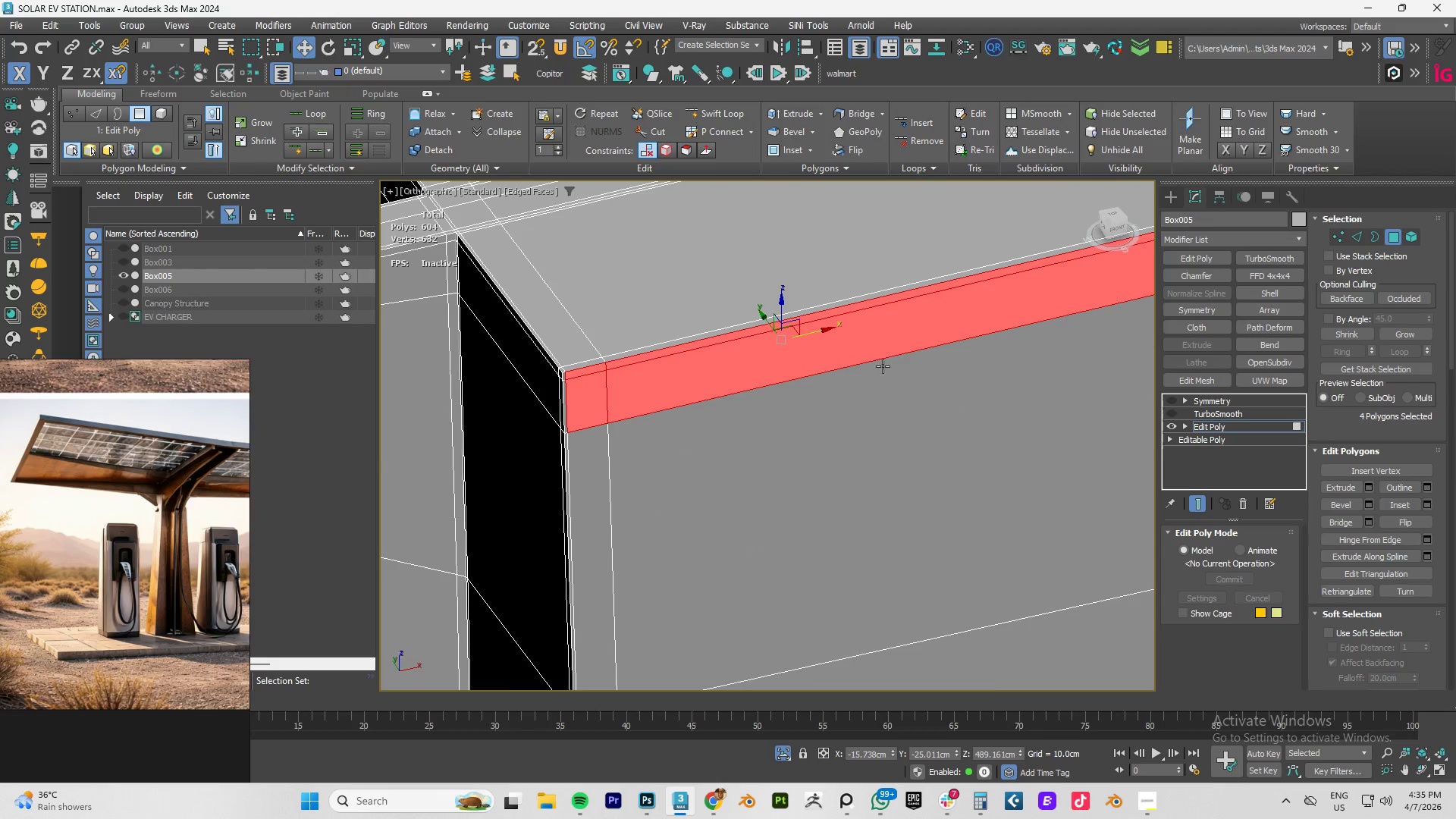 
scroll: coordinate [552, 348], scroll_direction: up, amount: 3.0
 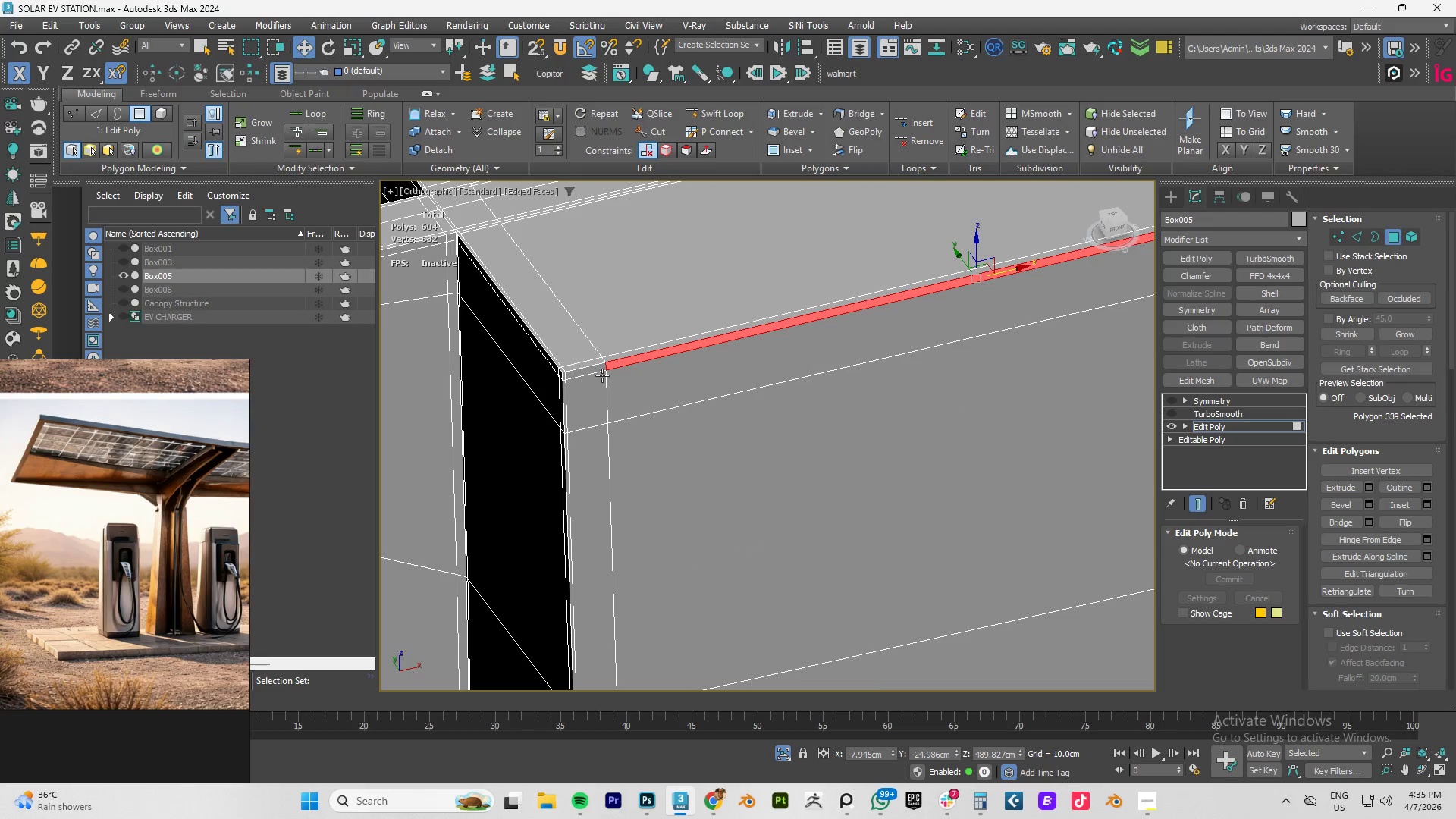 
left_click([590, 372])
 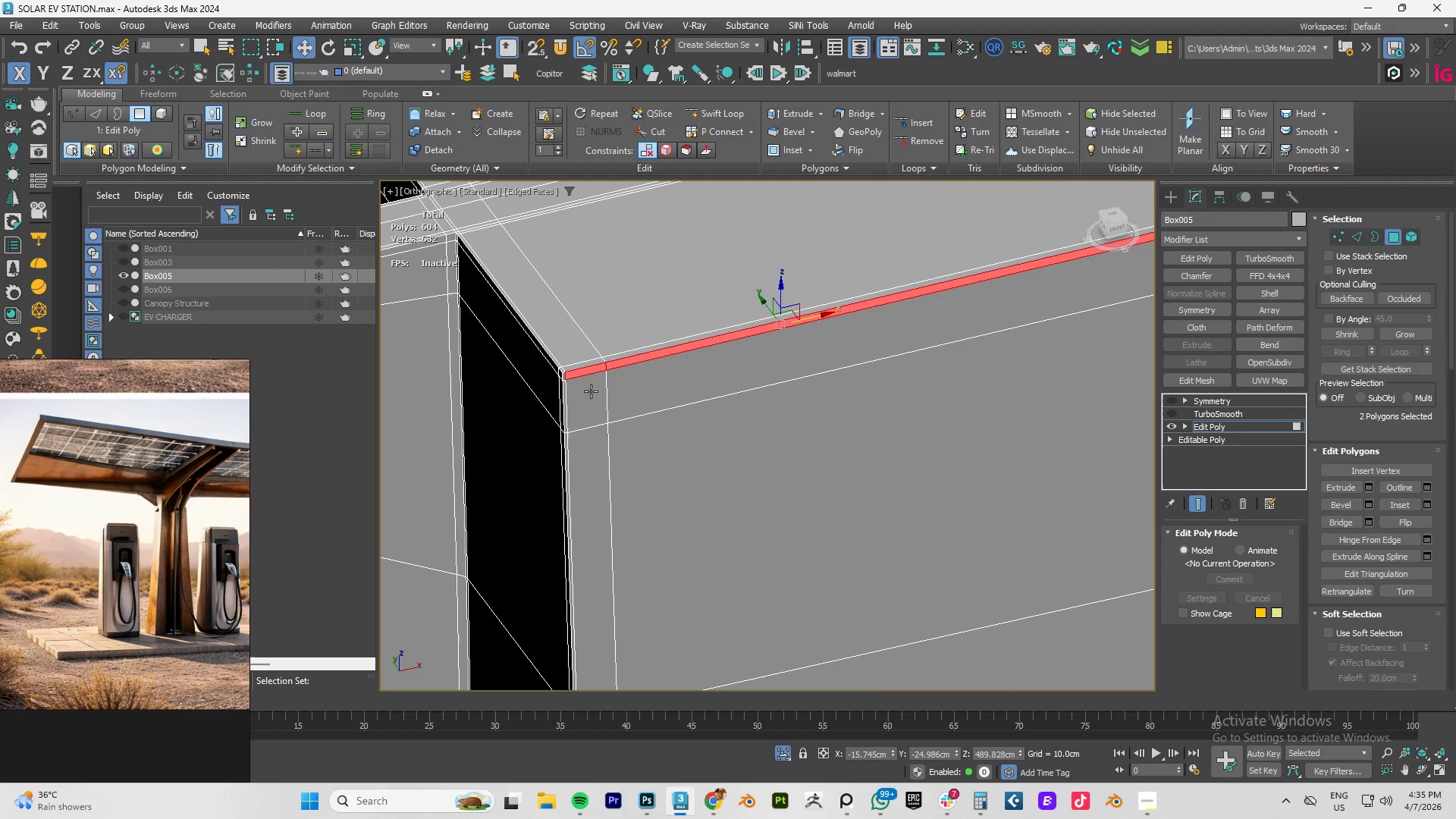 
left_click([592, 393])
 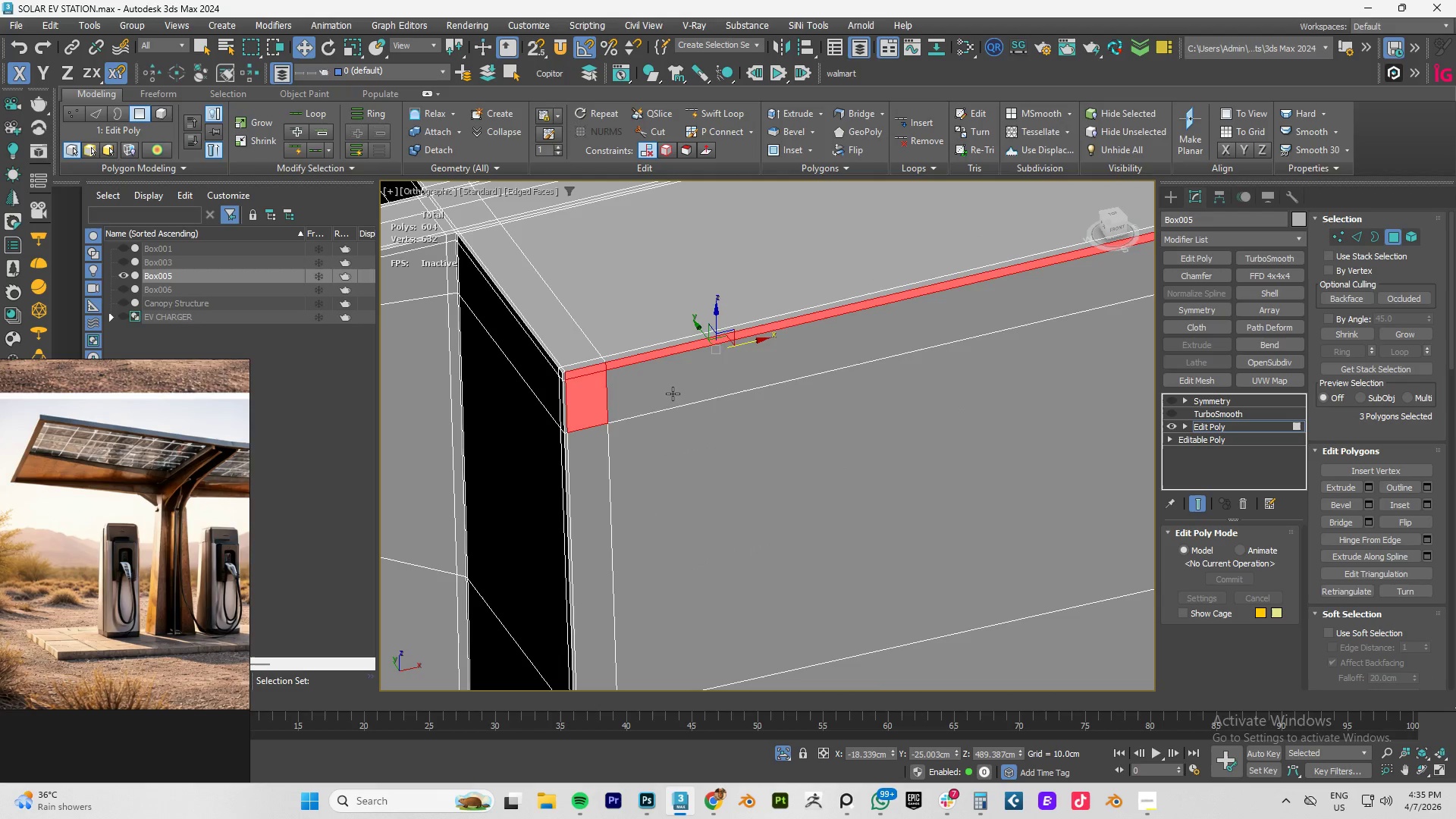 
hold_key(key=ControlLeft, duration=0.48)
double_click([673, 394])
 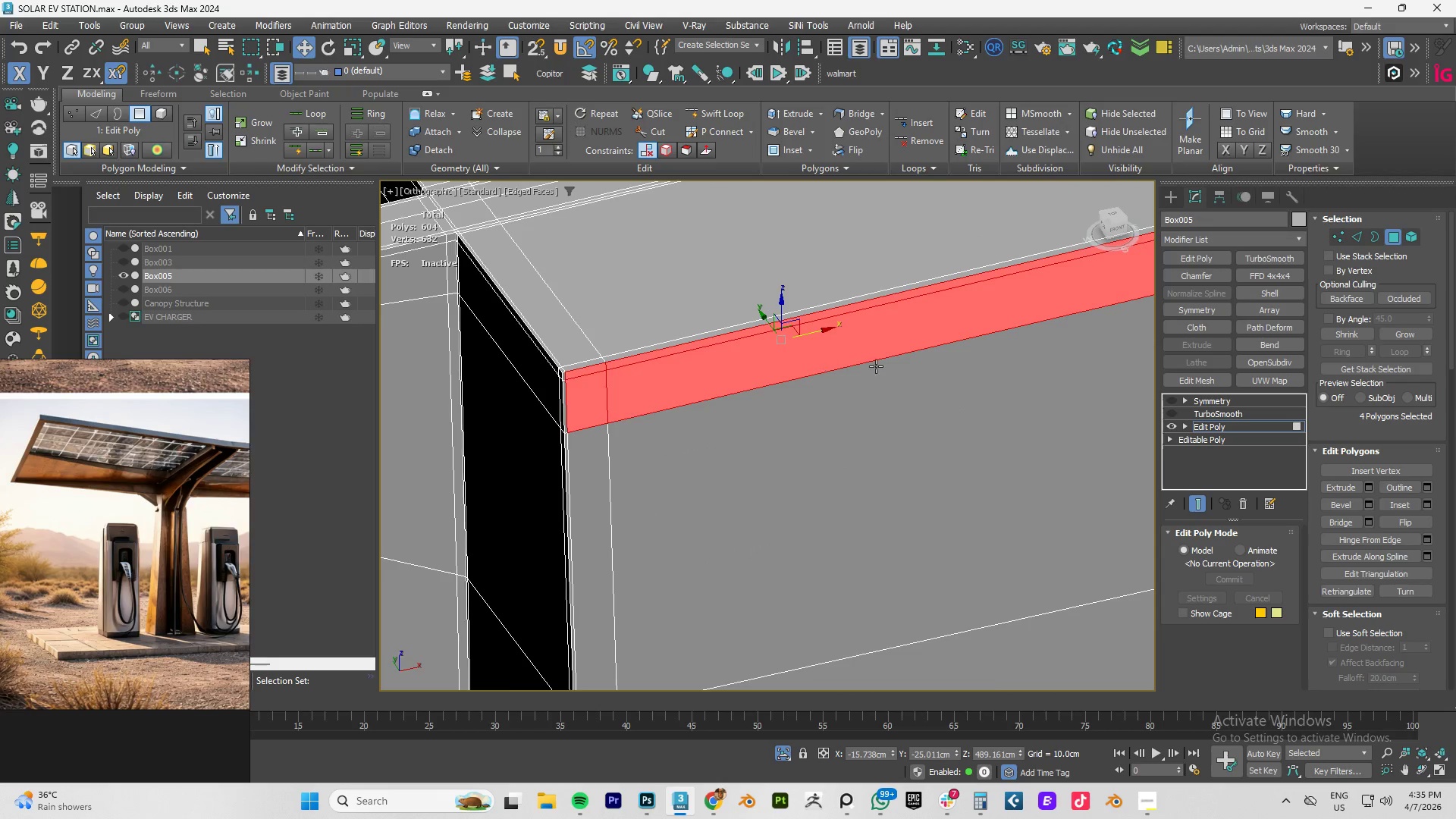 
scroll: coordinate [872, 369], scroll_direction: down, amount: 3.0
 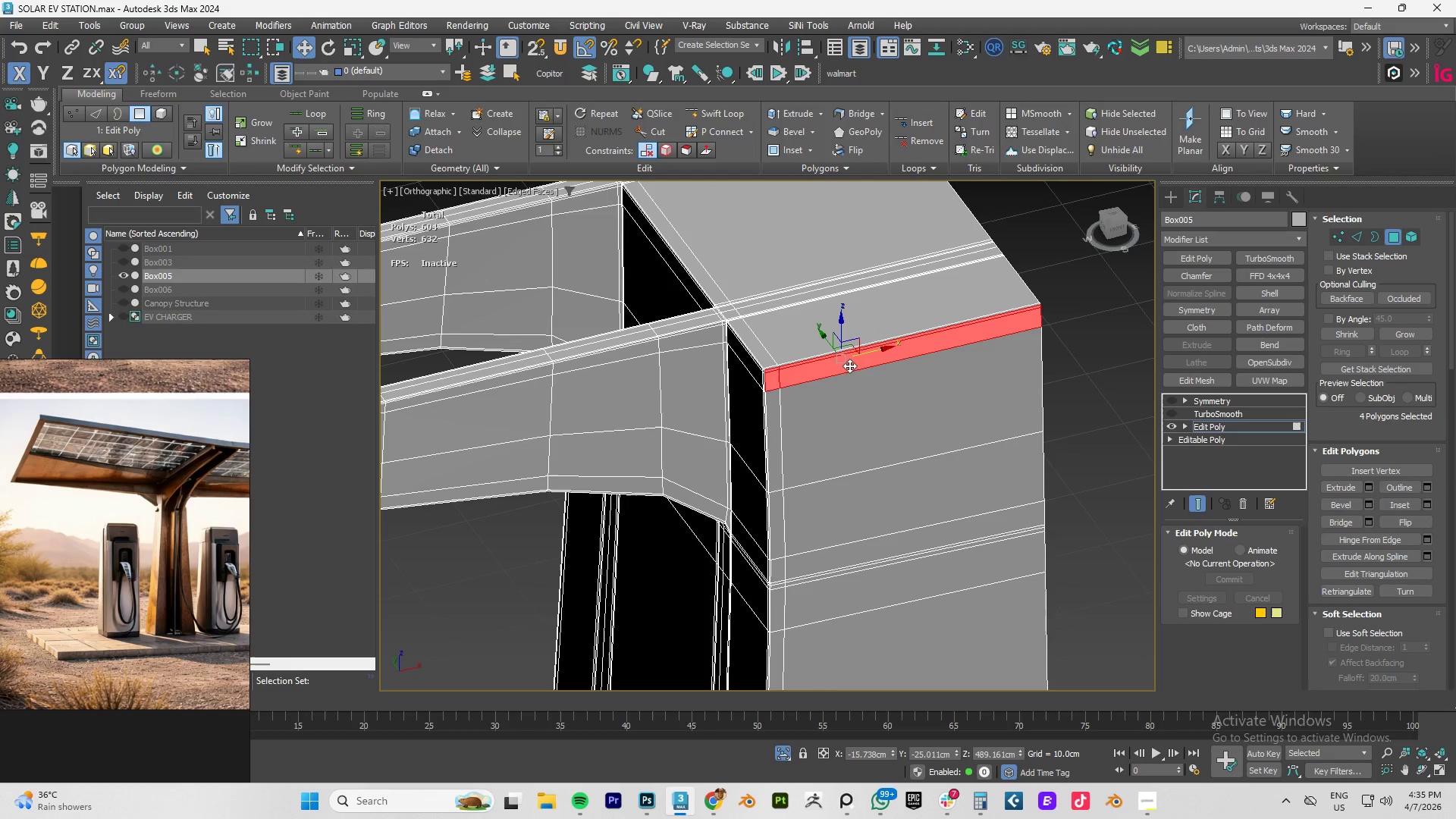 
hold_key(key=ShiftLeft, duration=1.51)
left_click_drag(start_coordinate=[824, 336], to_coordinate=[1018, 720])
 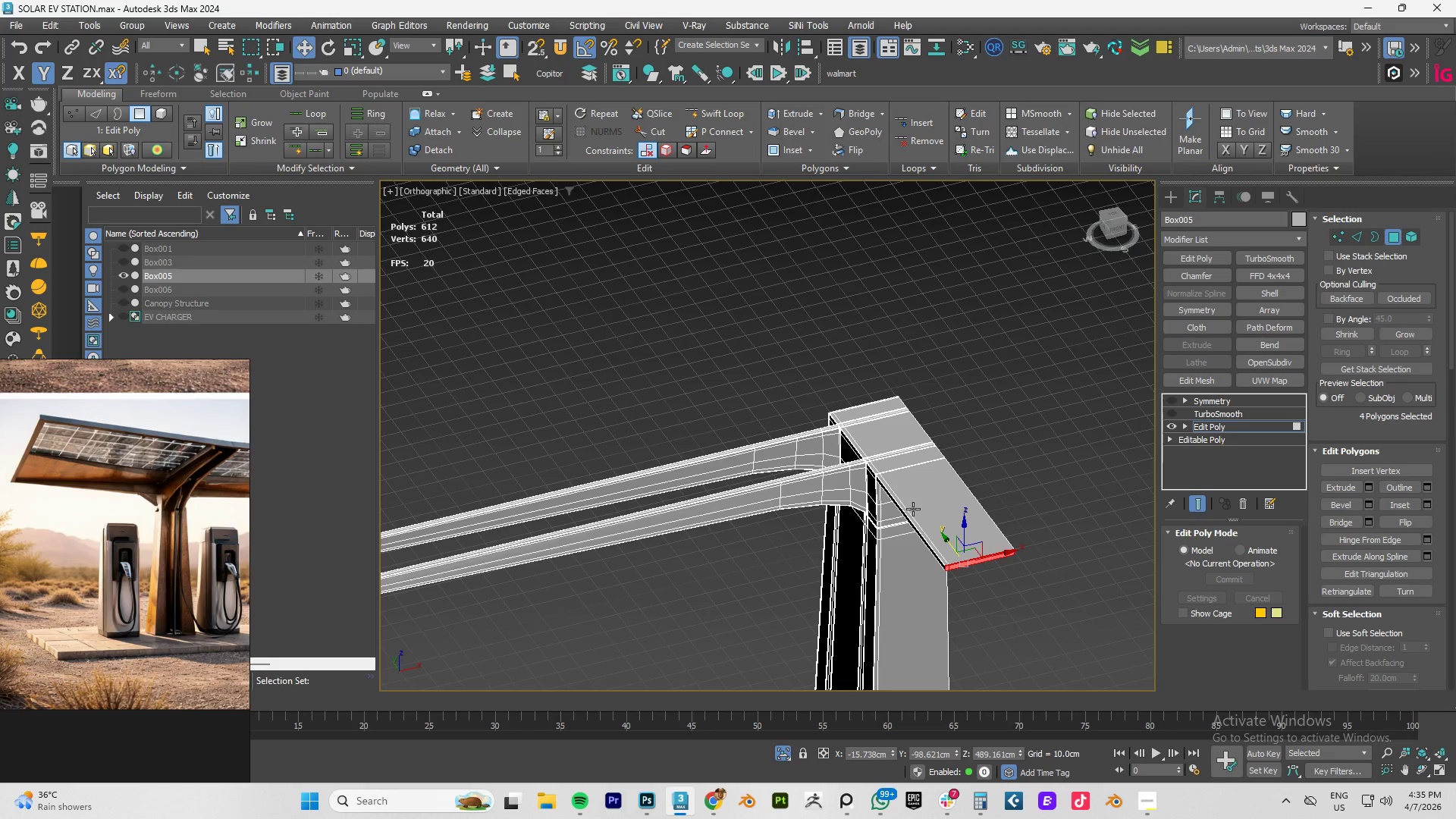 
key(Shift+ShiftLeft)
 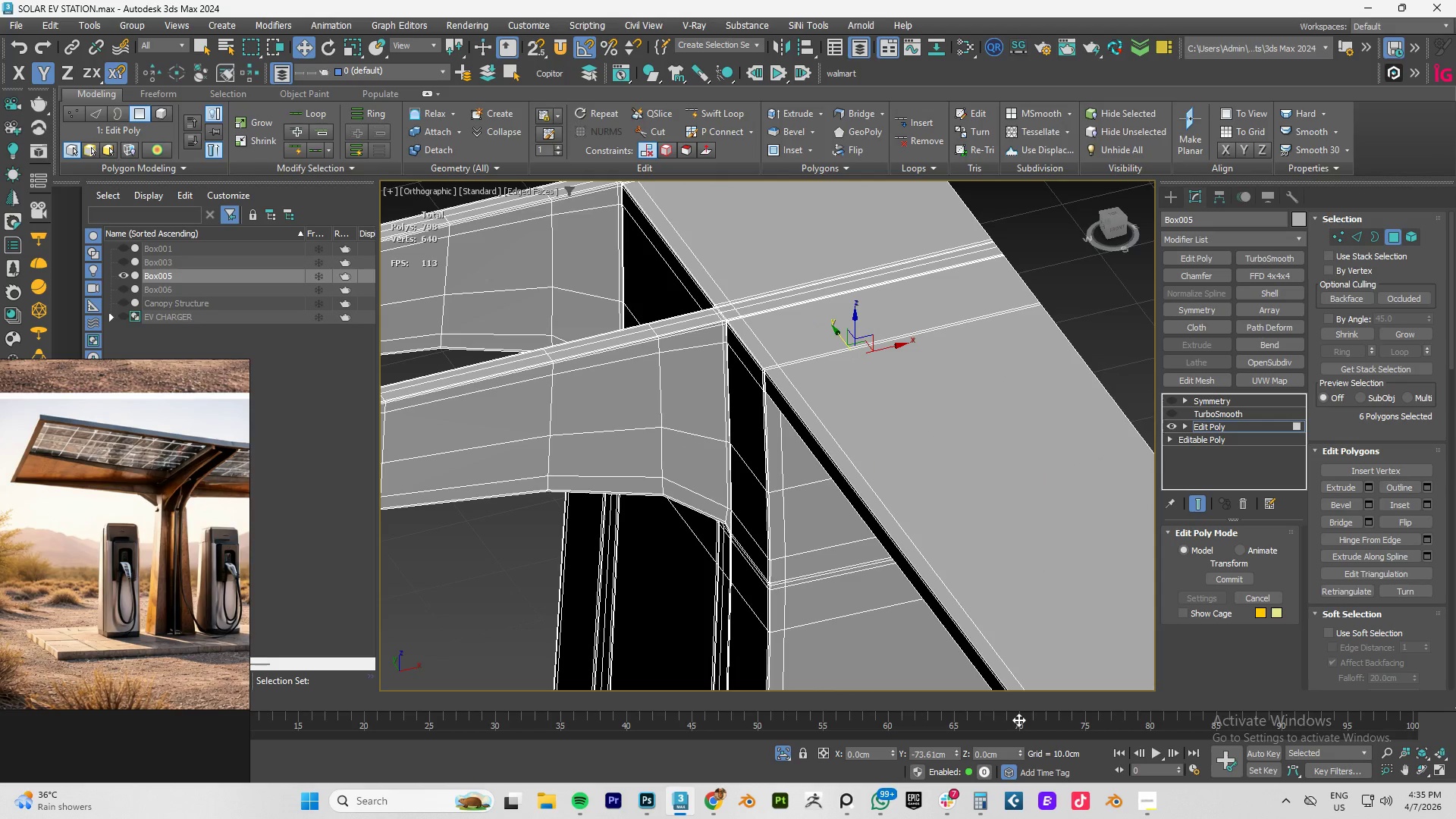 
key(Shift+ShiftLeft)
 